 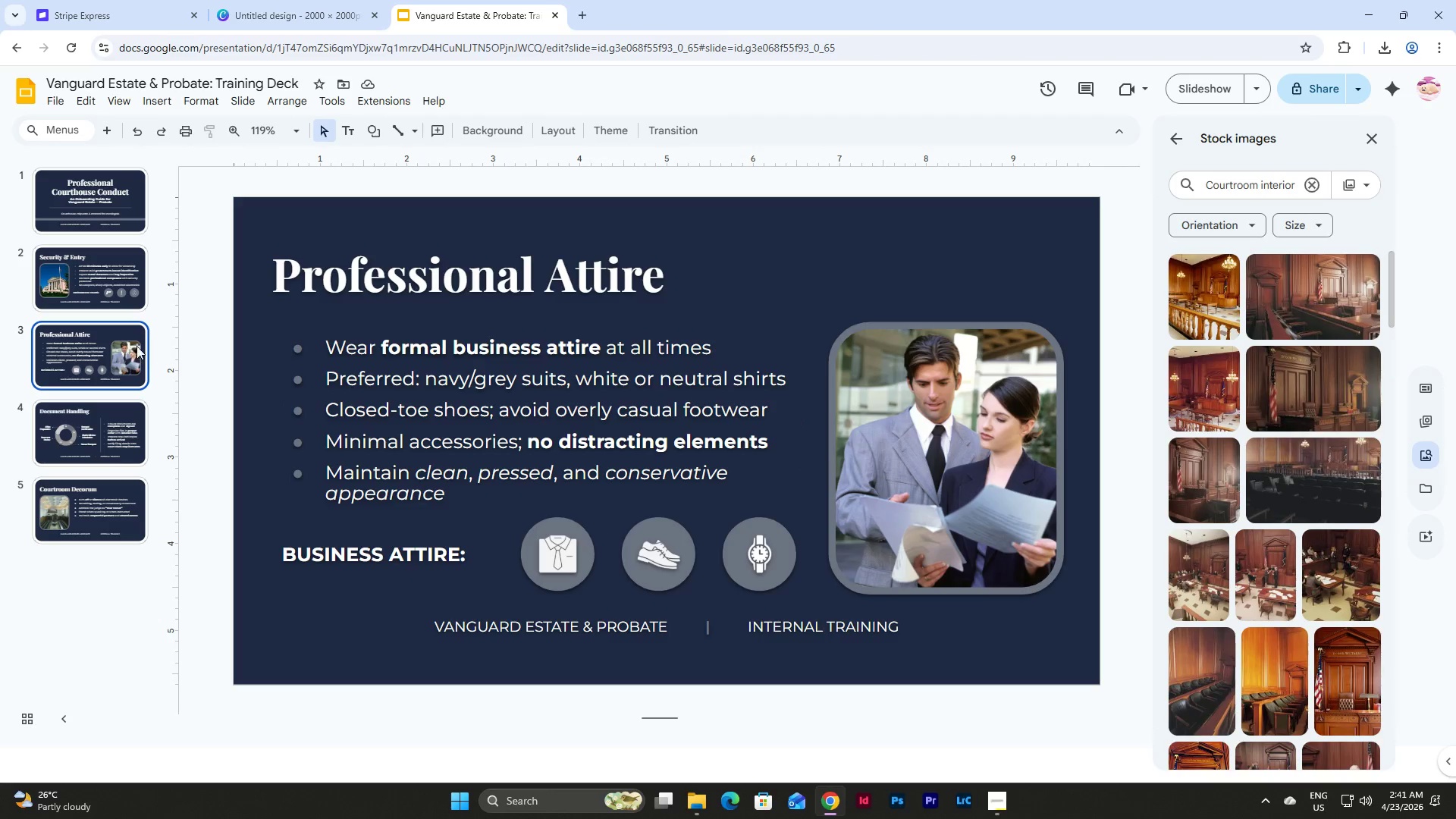 
left_click([115, 495])
 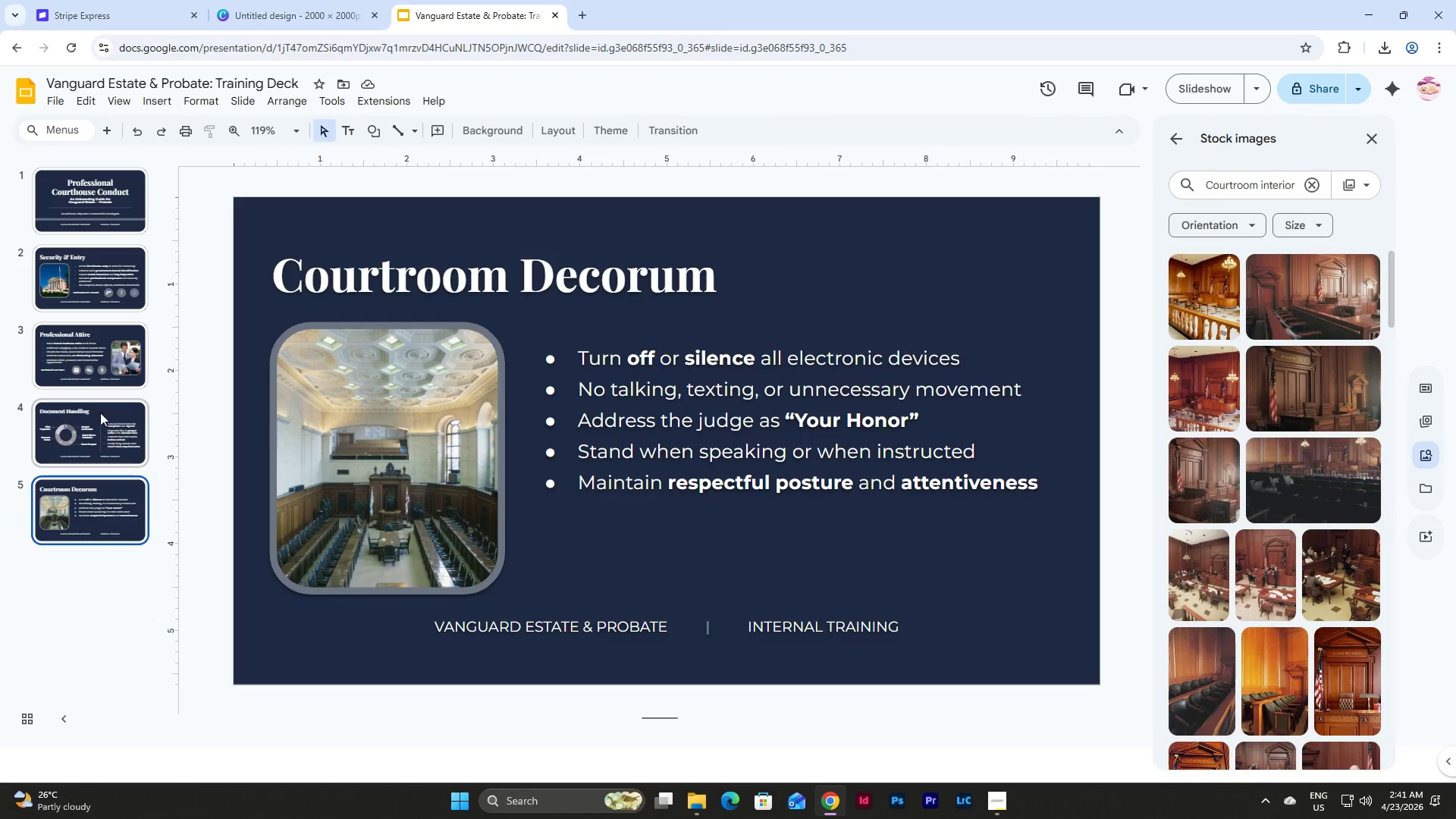 
double_click([127, 513])
 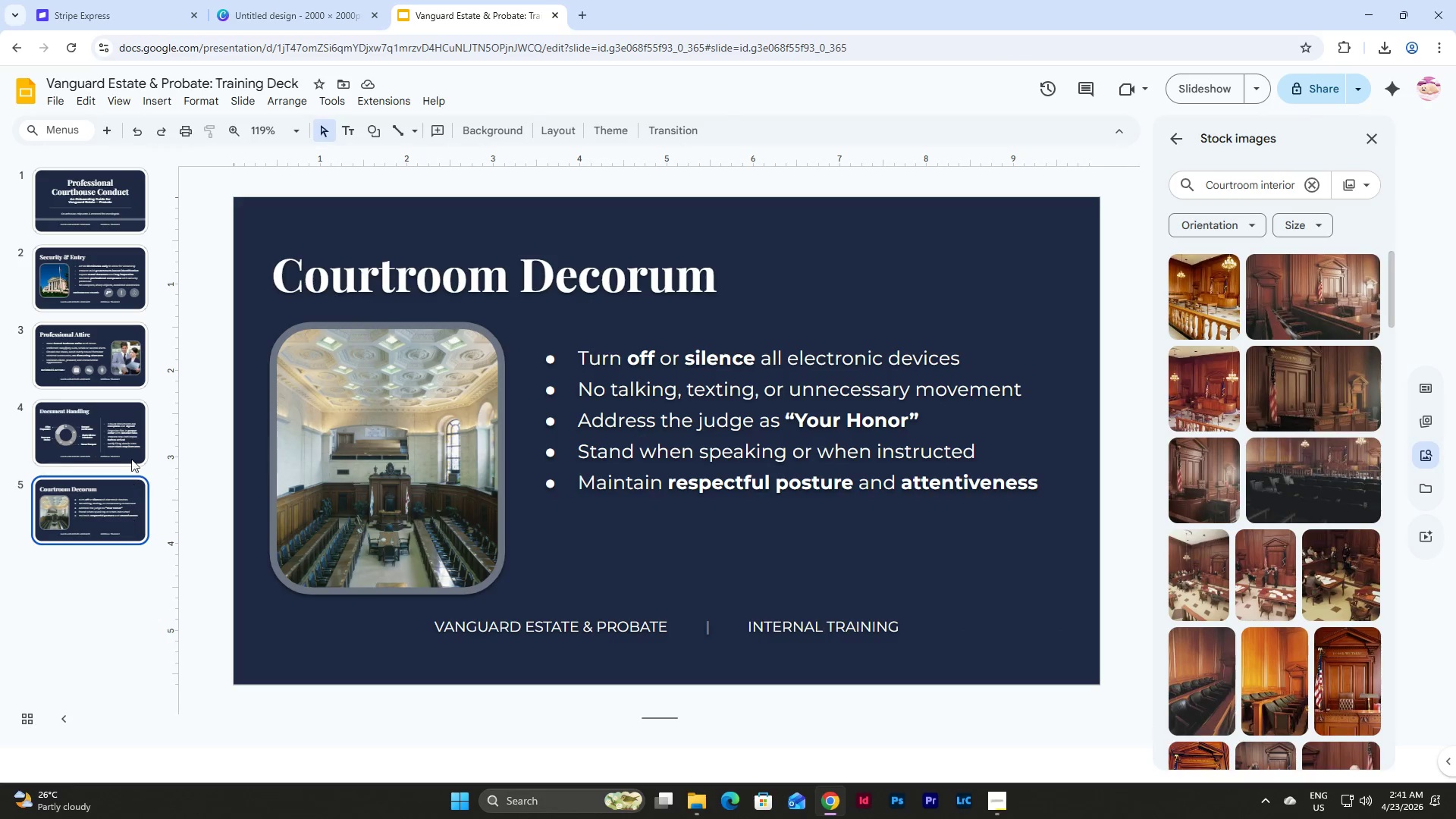 
wait(7.16)
 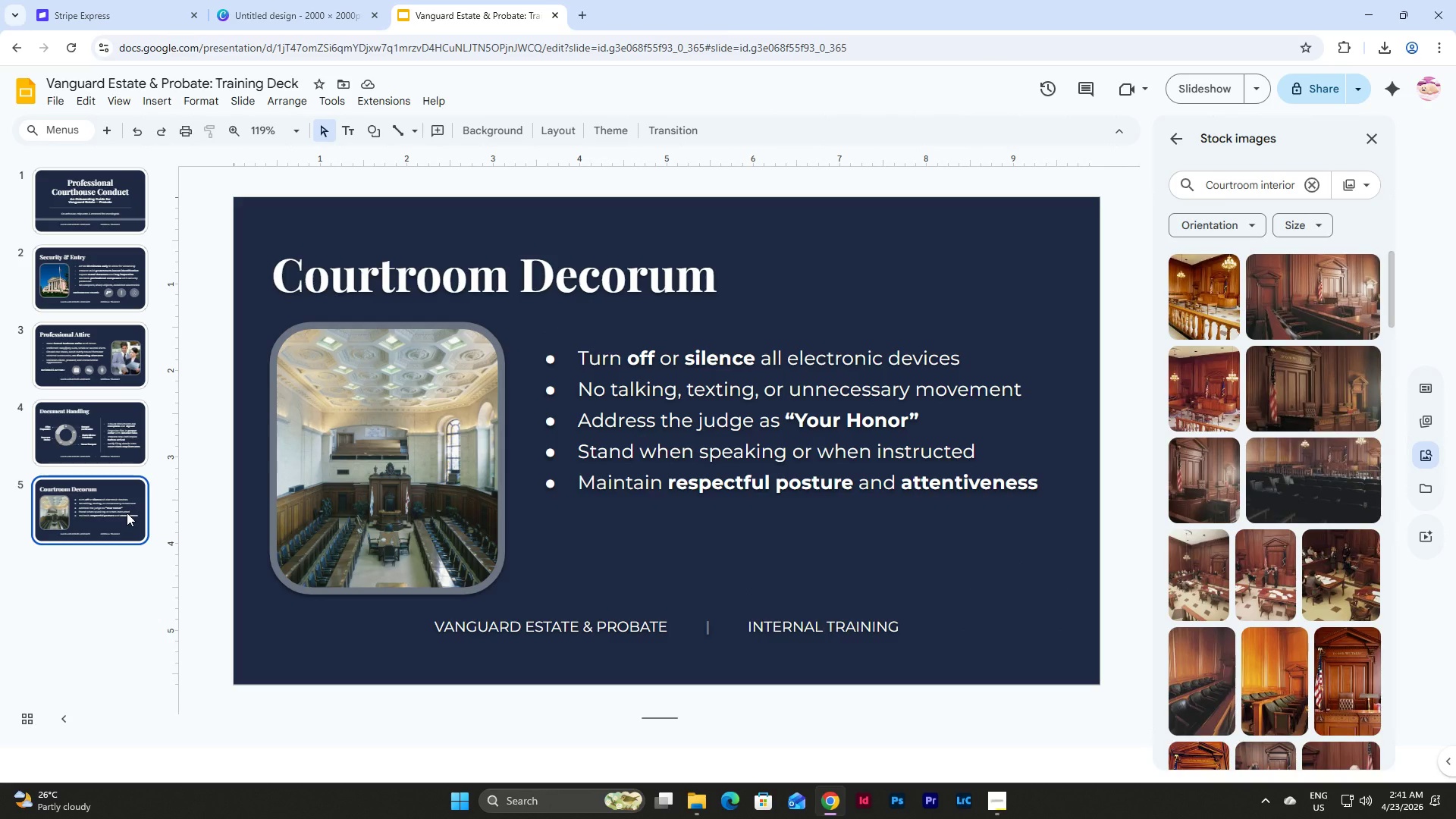 
left_click([105, 528])
 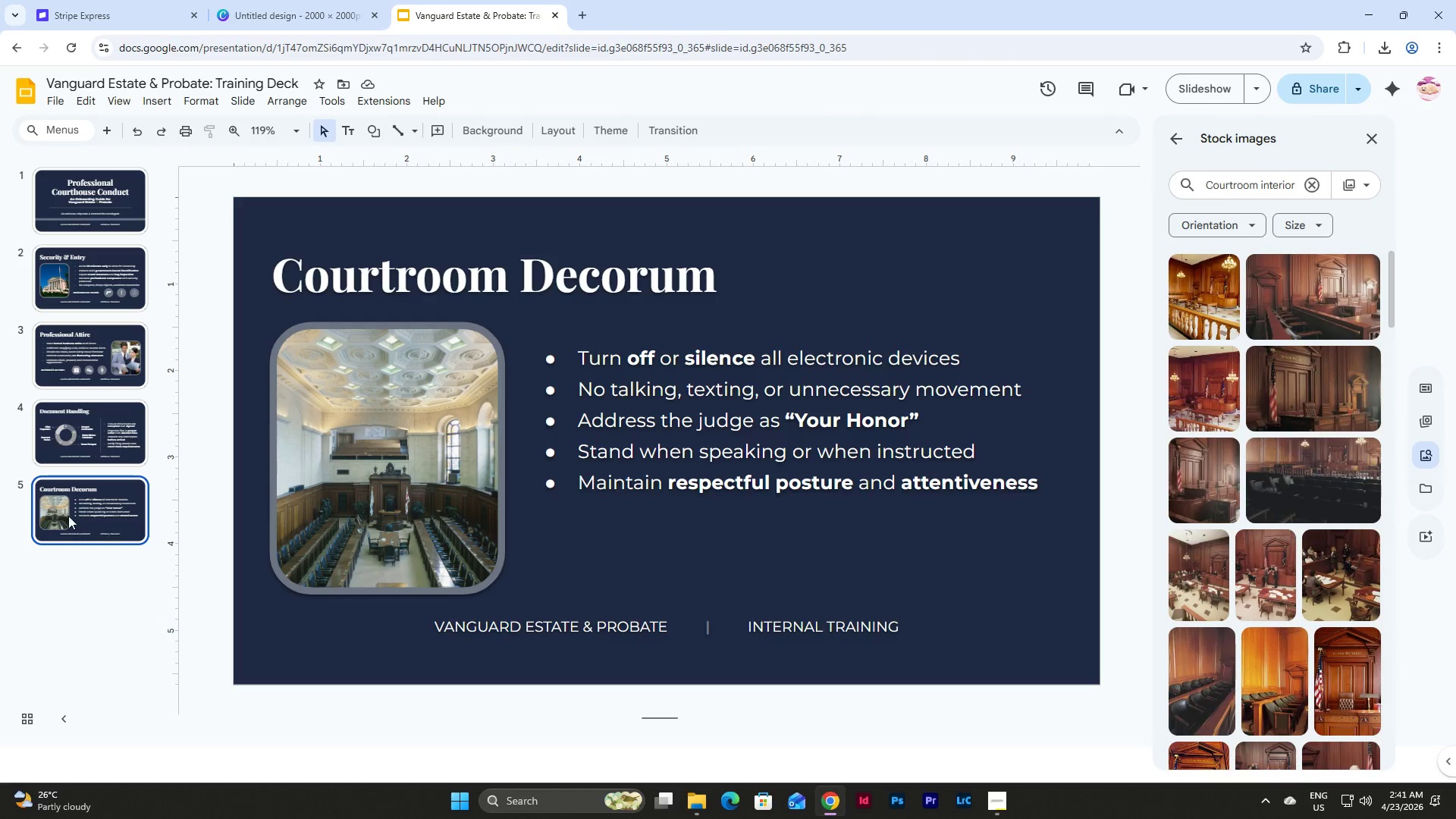 
left_click([103, 356])
 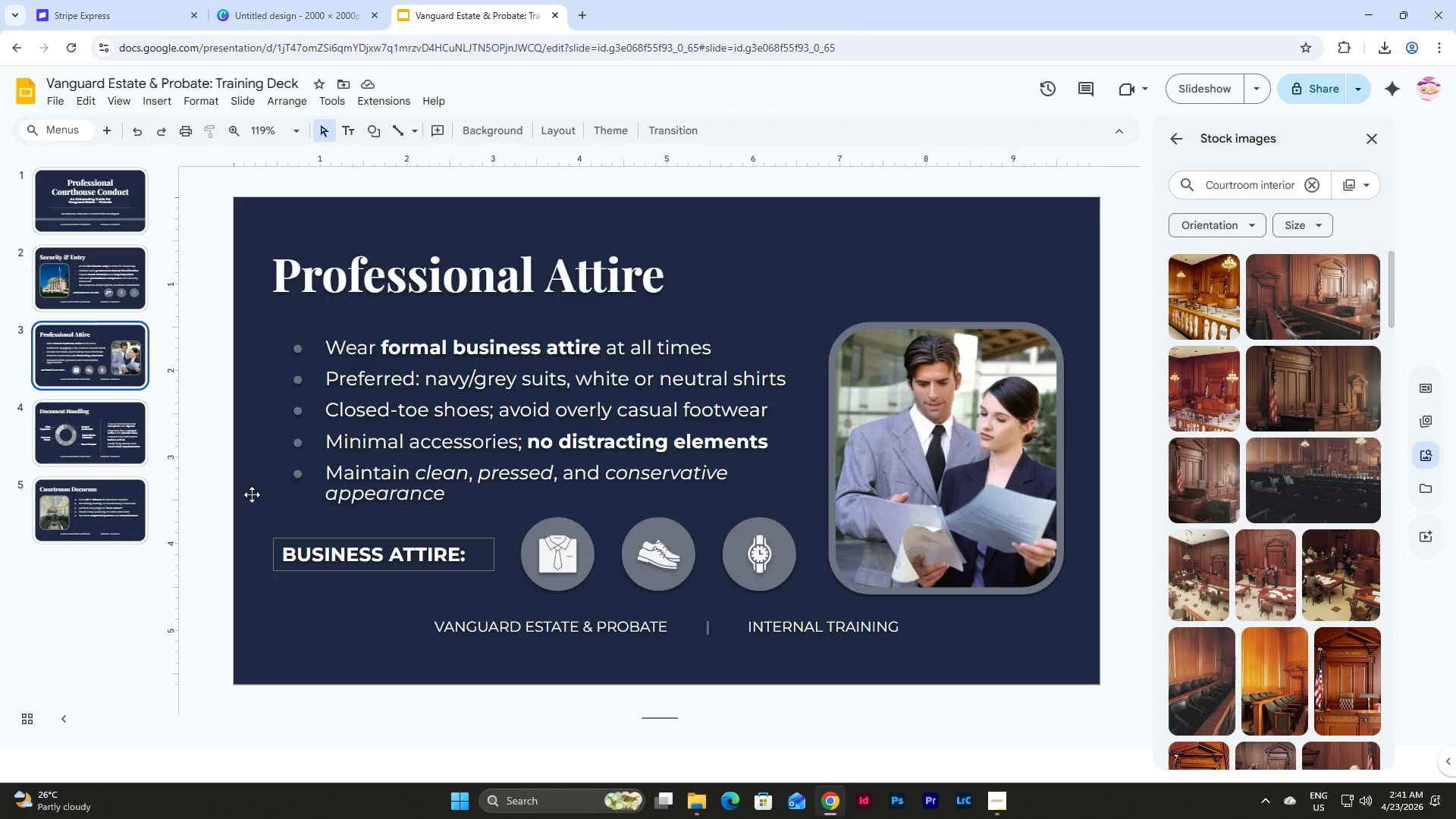 
left_click([105, 284])
 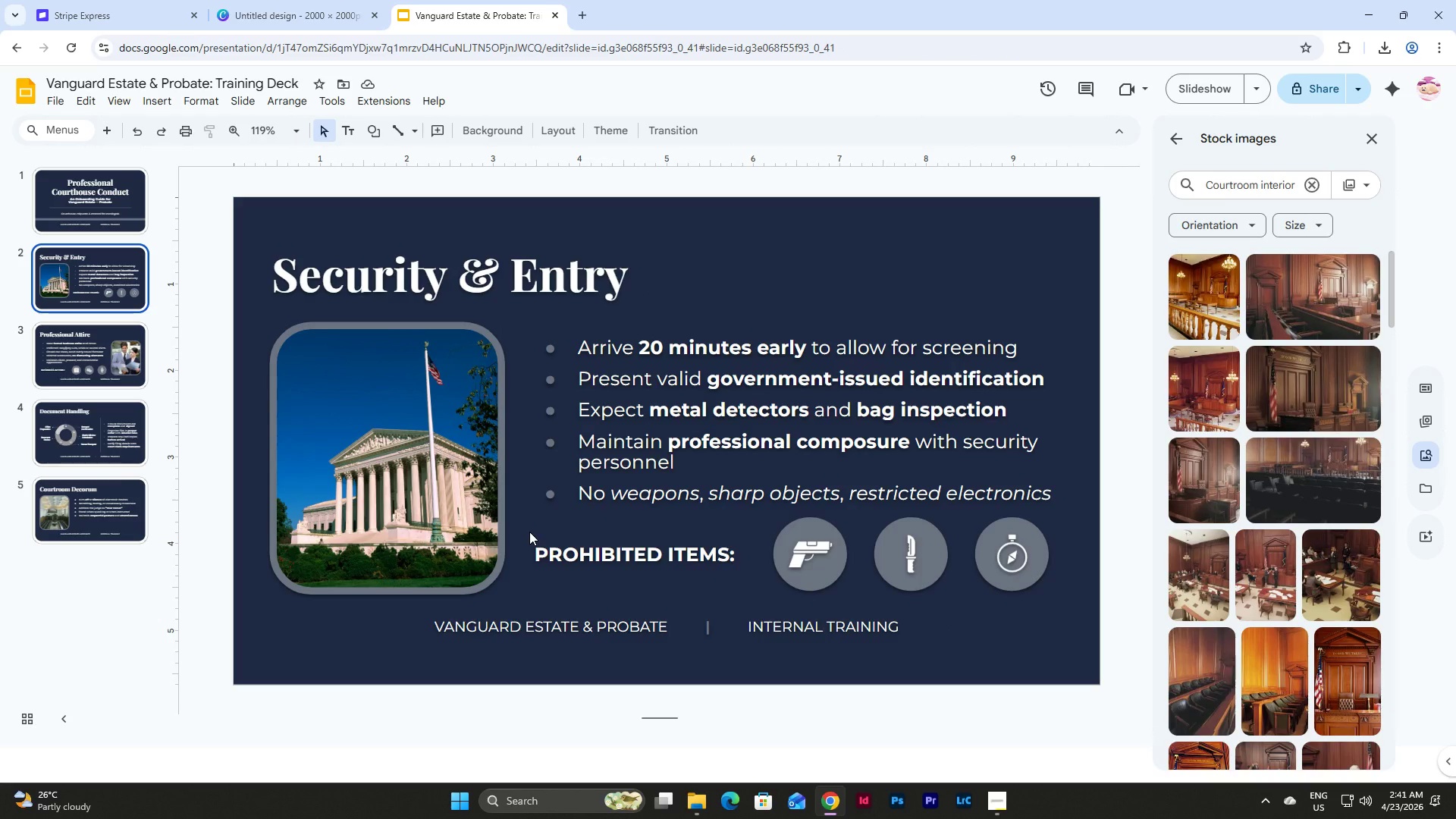 
left_click_drag(start_coordinate=[529, 532], to_coordinate=[1072, 588])
 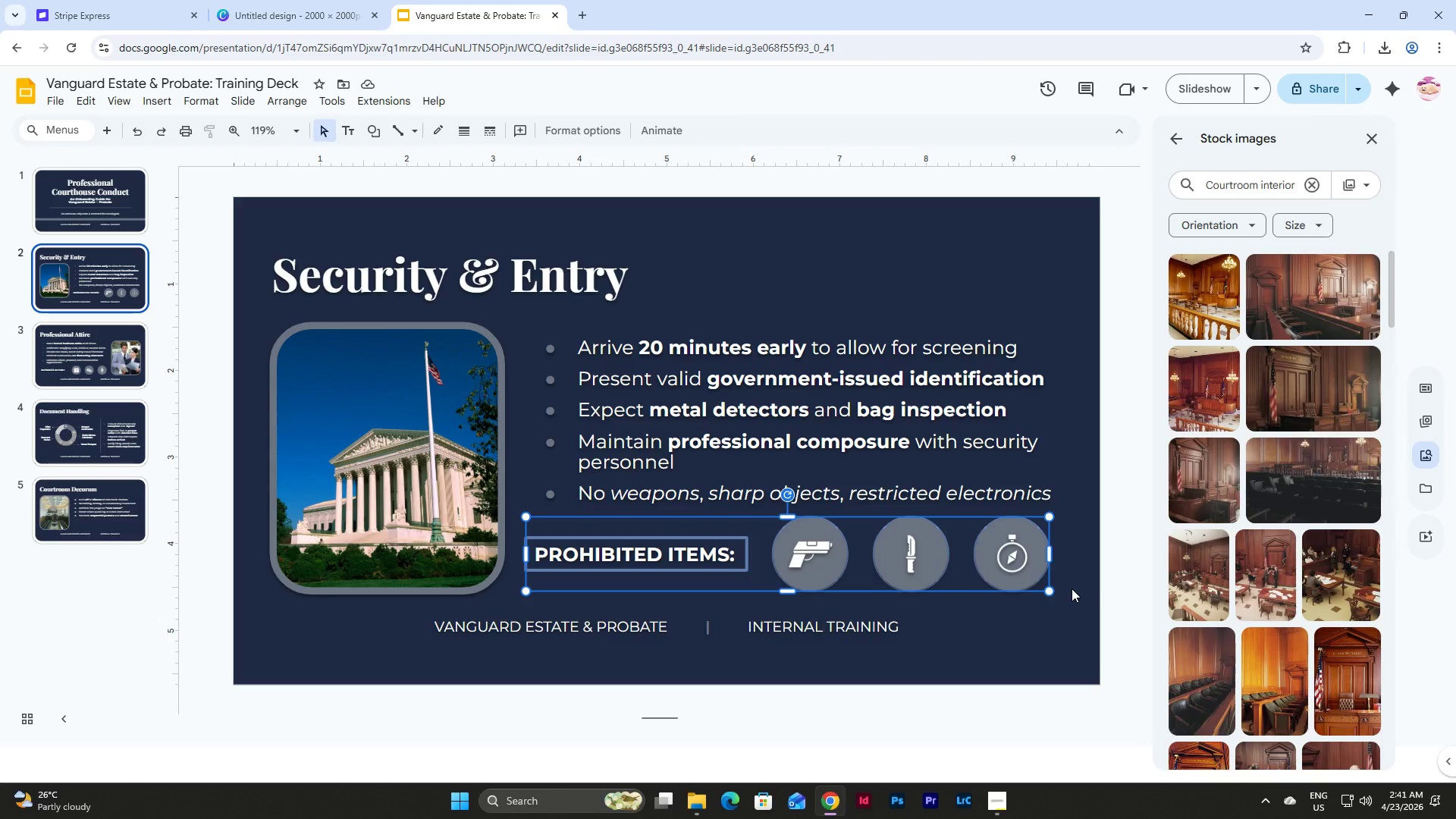 
wait(6.02)
 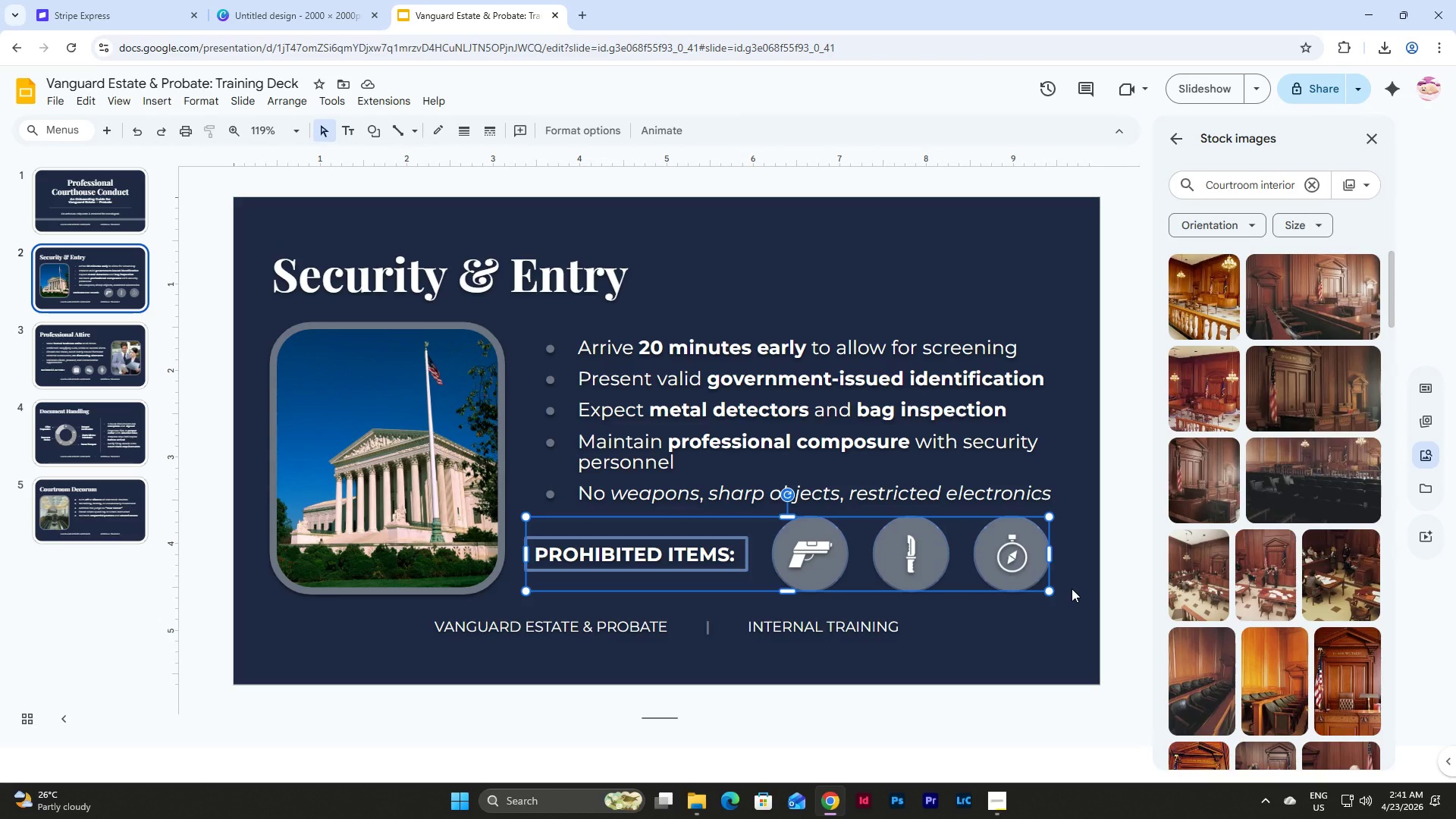 
key(Control+C)
 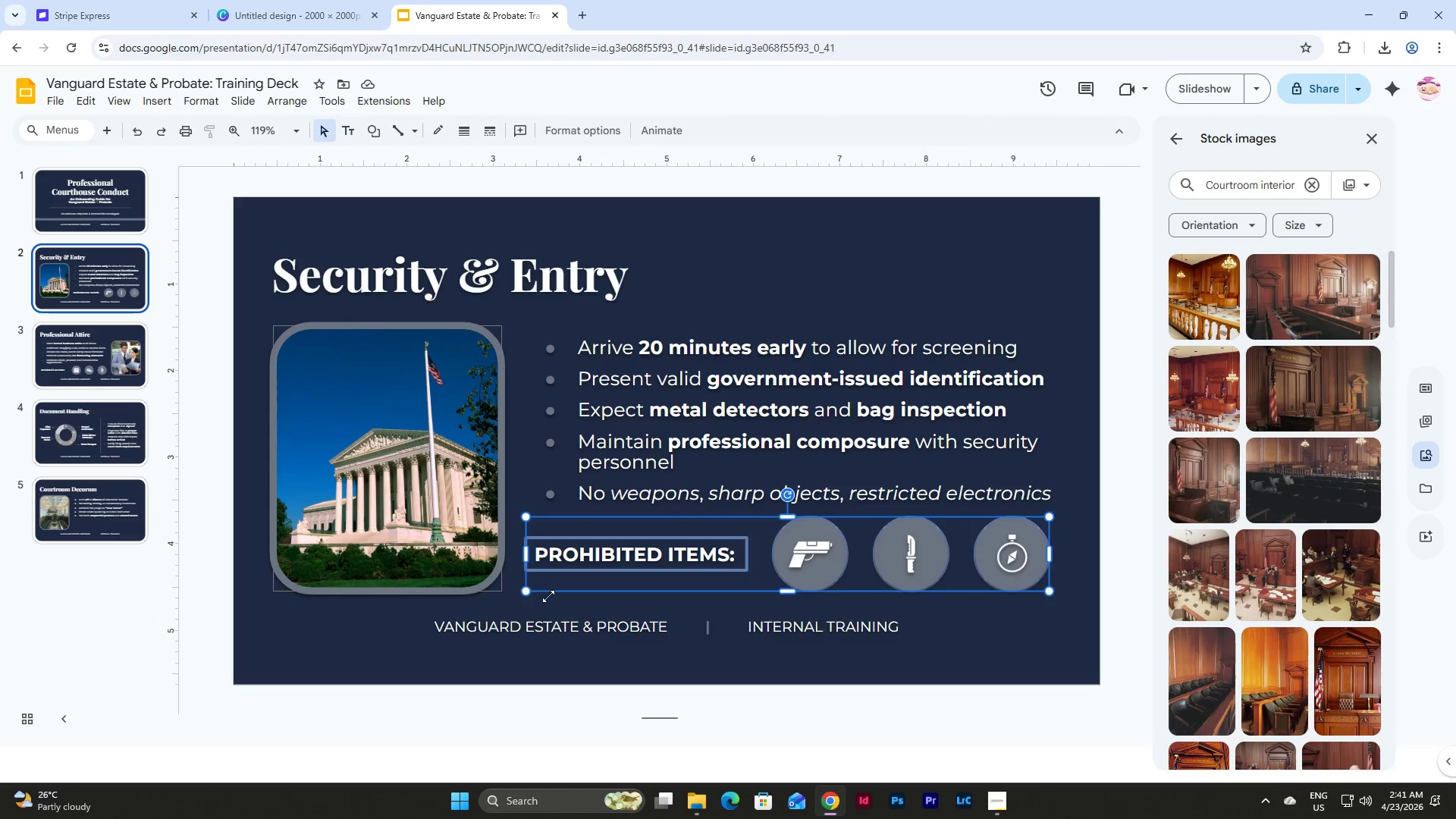 
key(Control+C)
 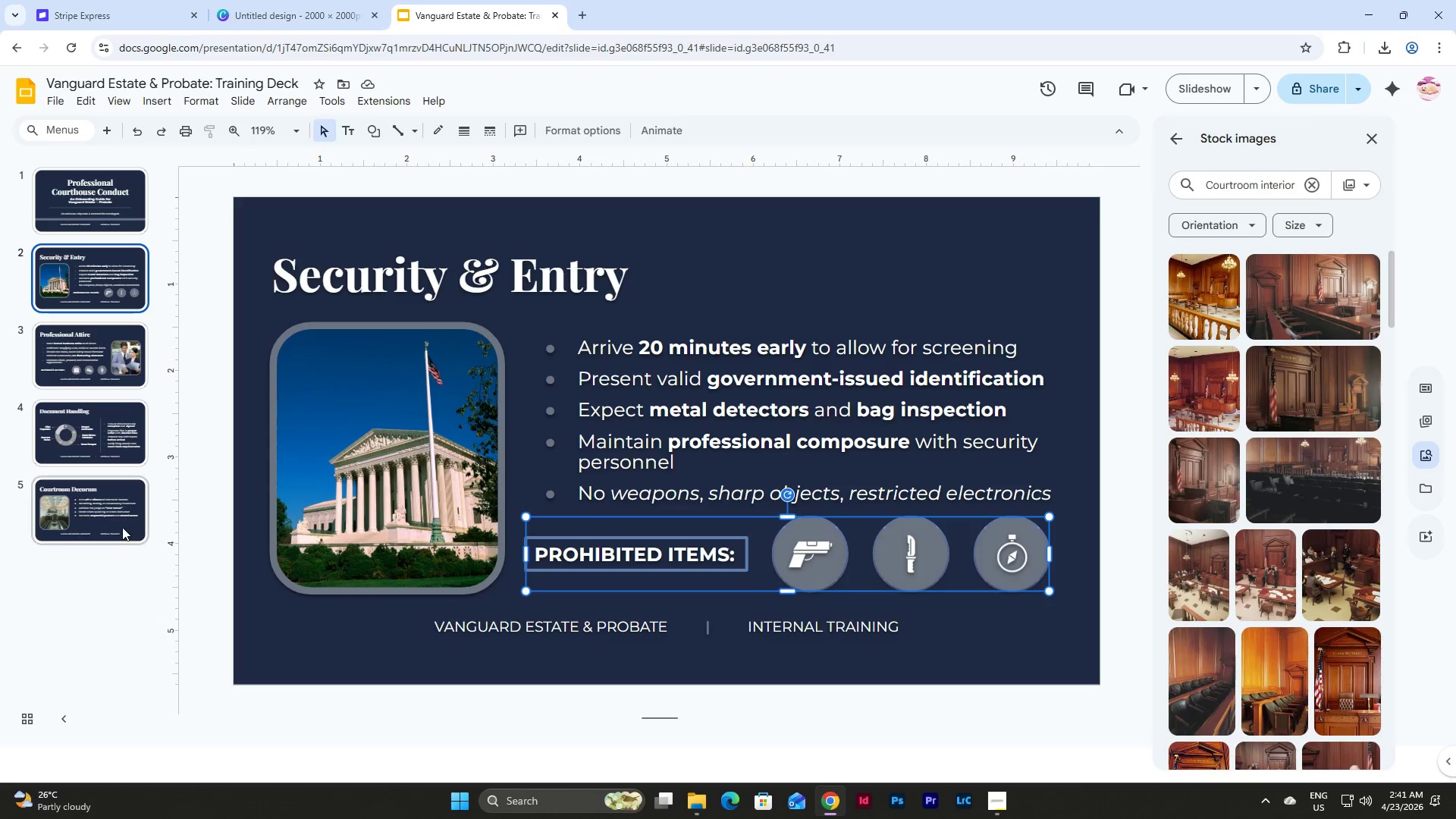 
left_click([122, 526])
 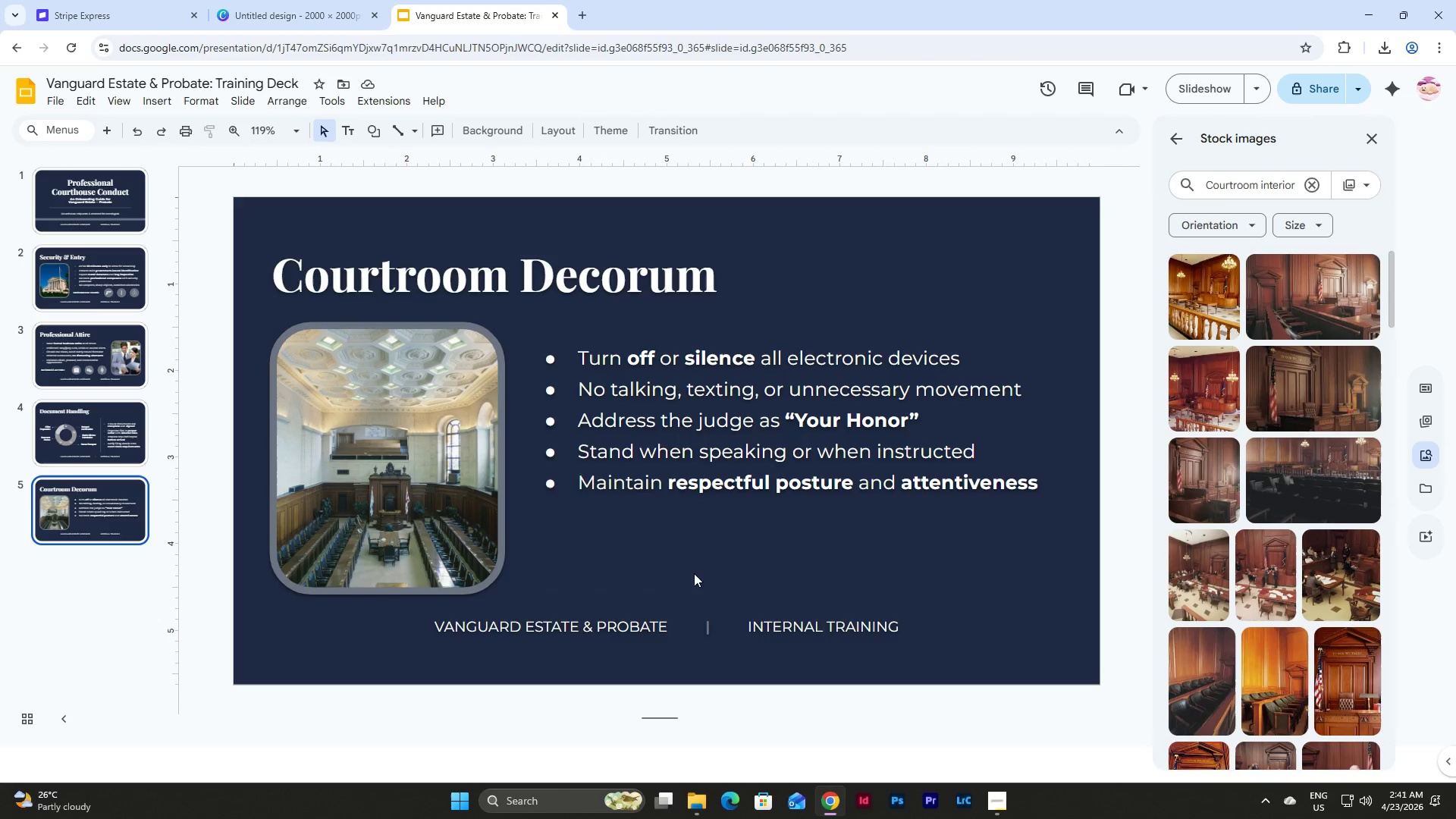 
left_click([728, 568])
 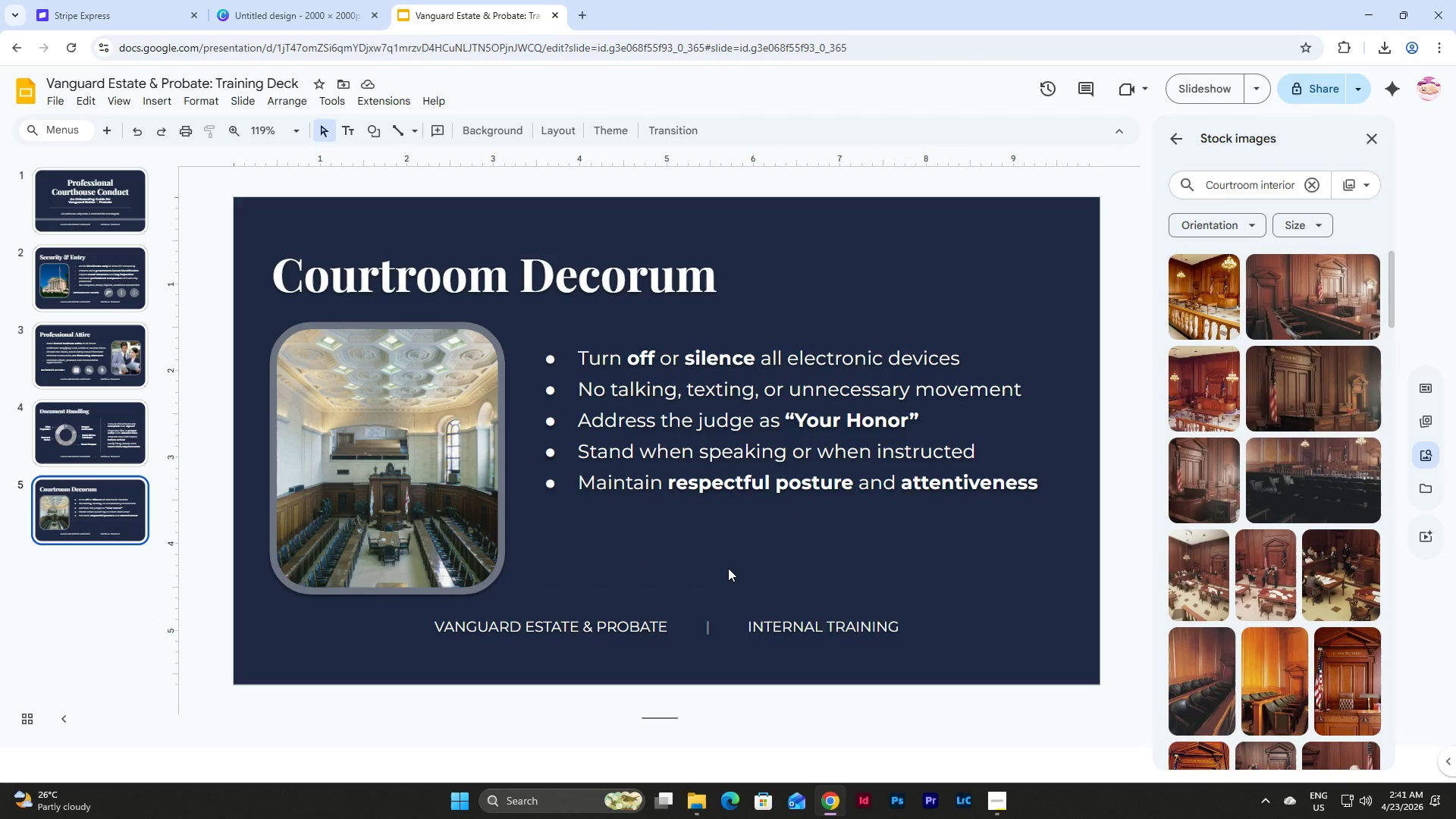 
key(Control+V)
 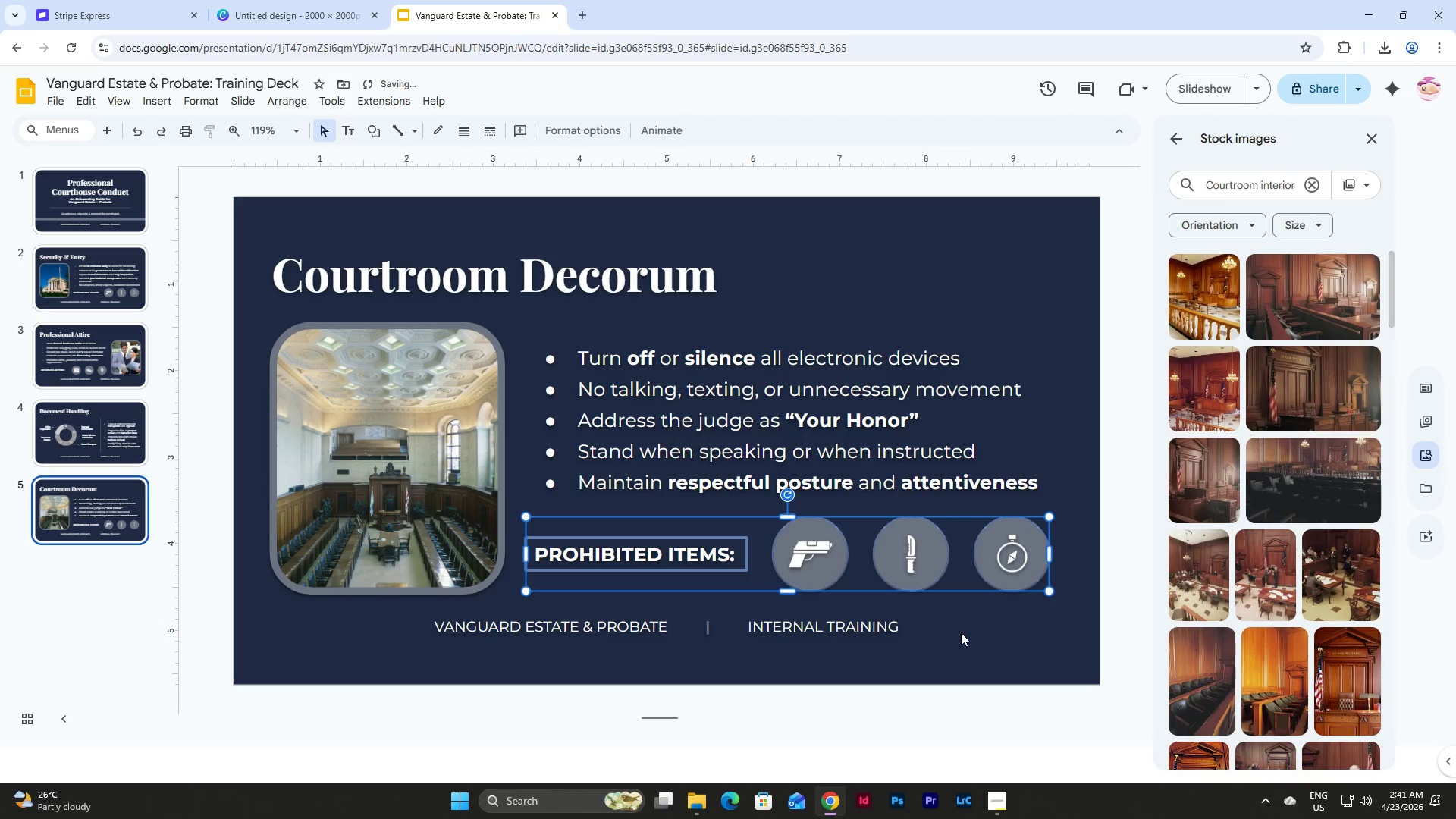 
left_click([1030, 634])
 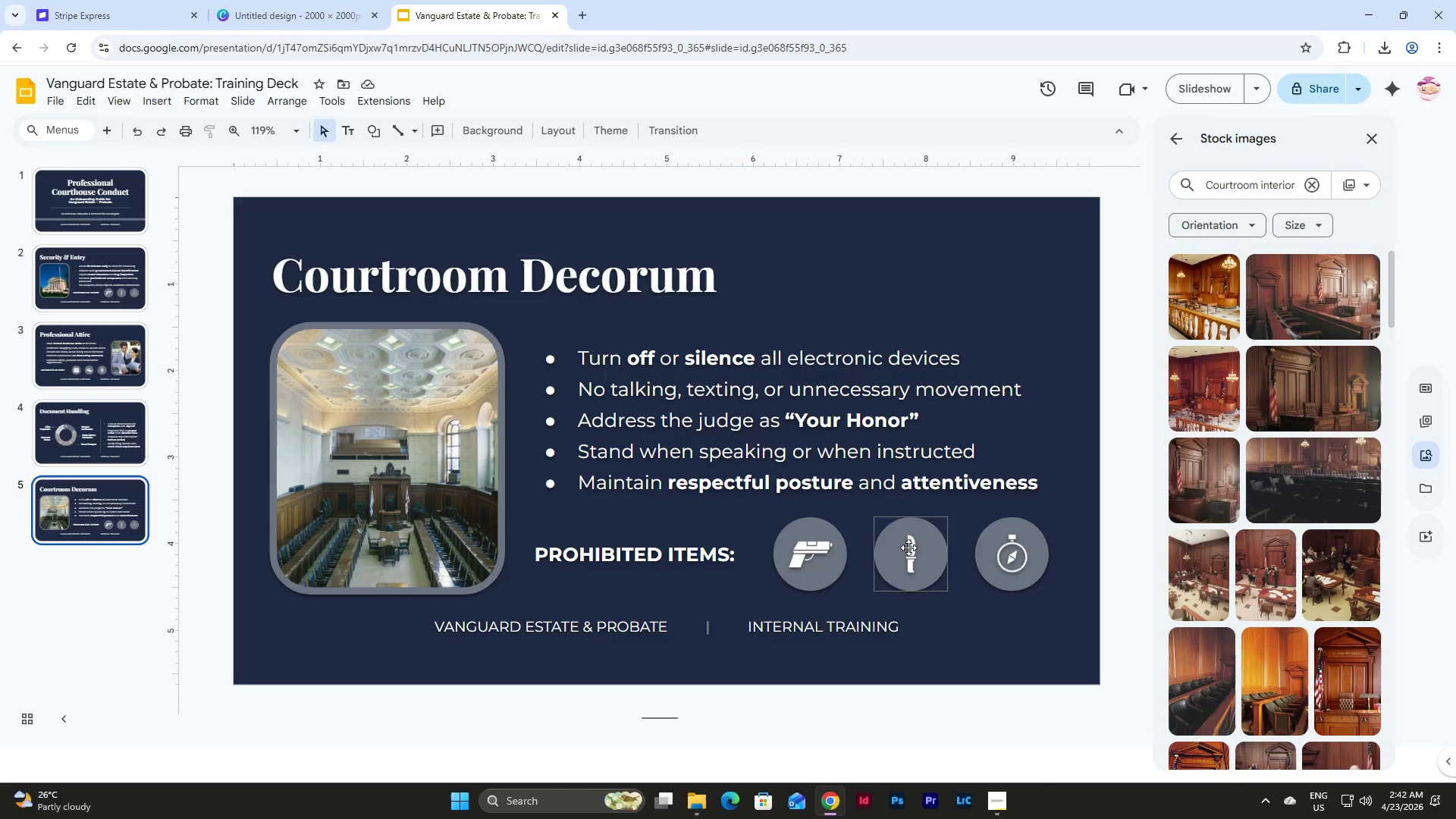 
wait(28.09)
 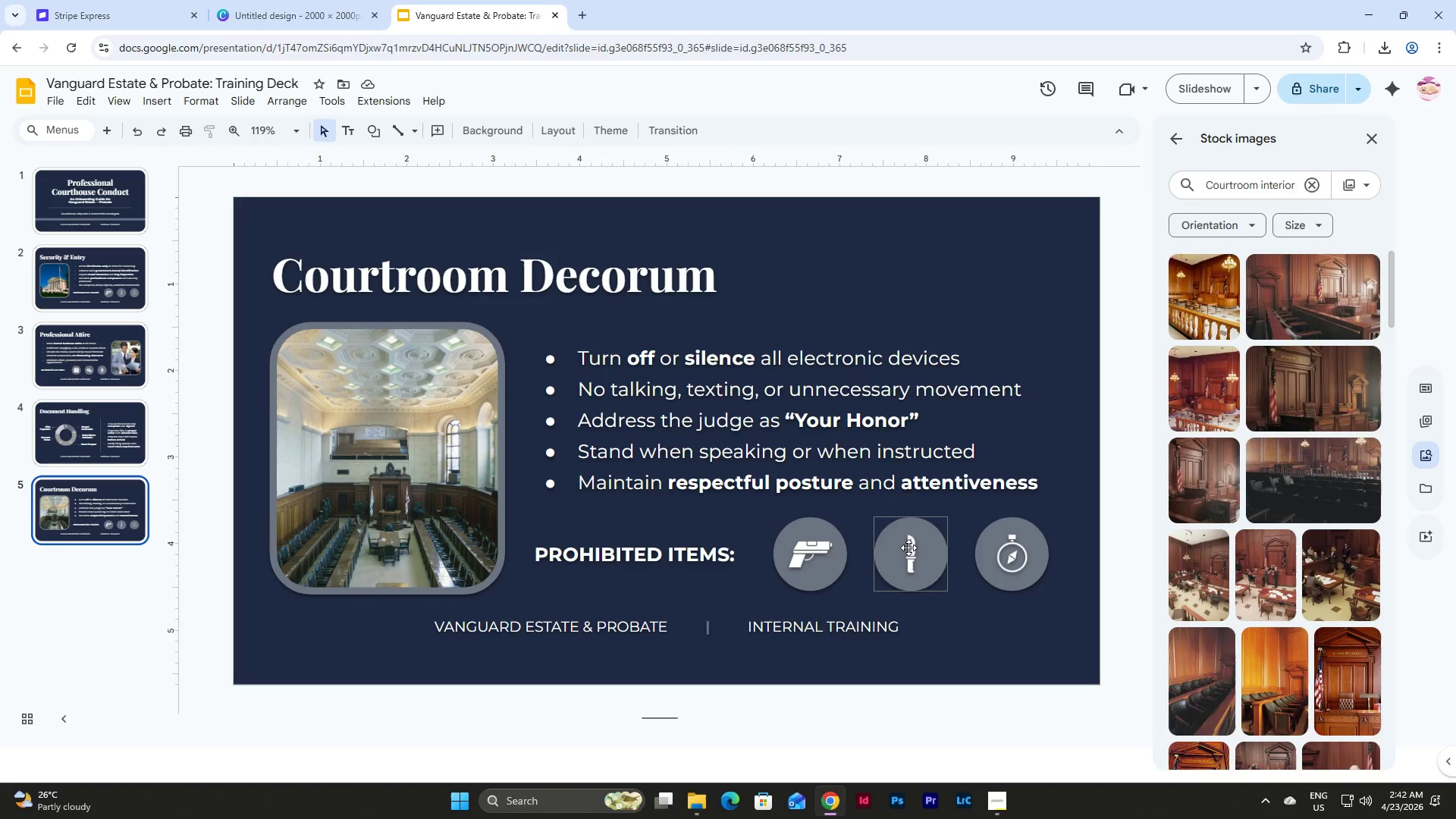 
left_click([686, 558])
 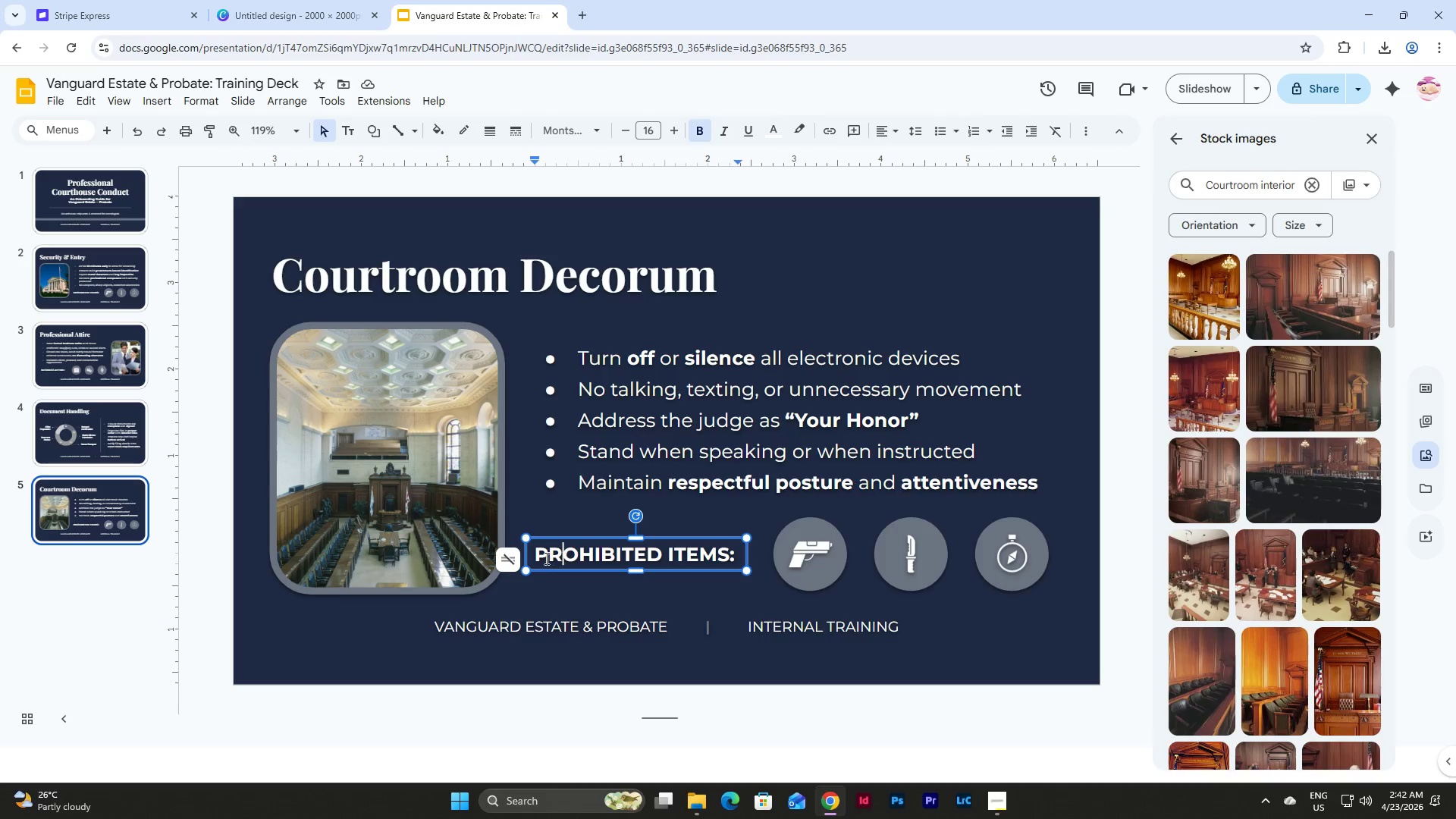 
left_click_drag(start_coordinate=[536, 558], to_coordinate=[725, 557])
 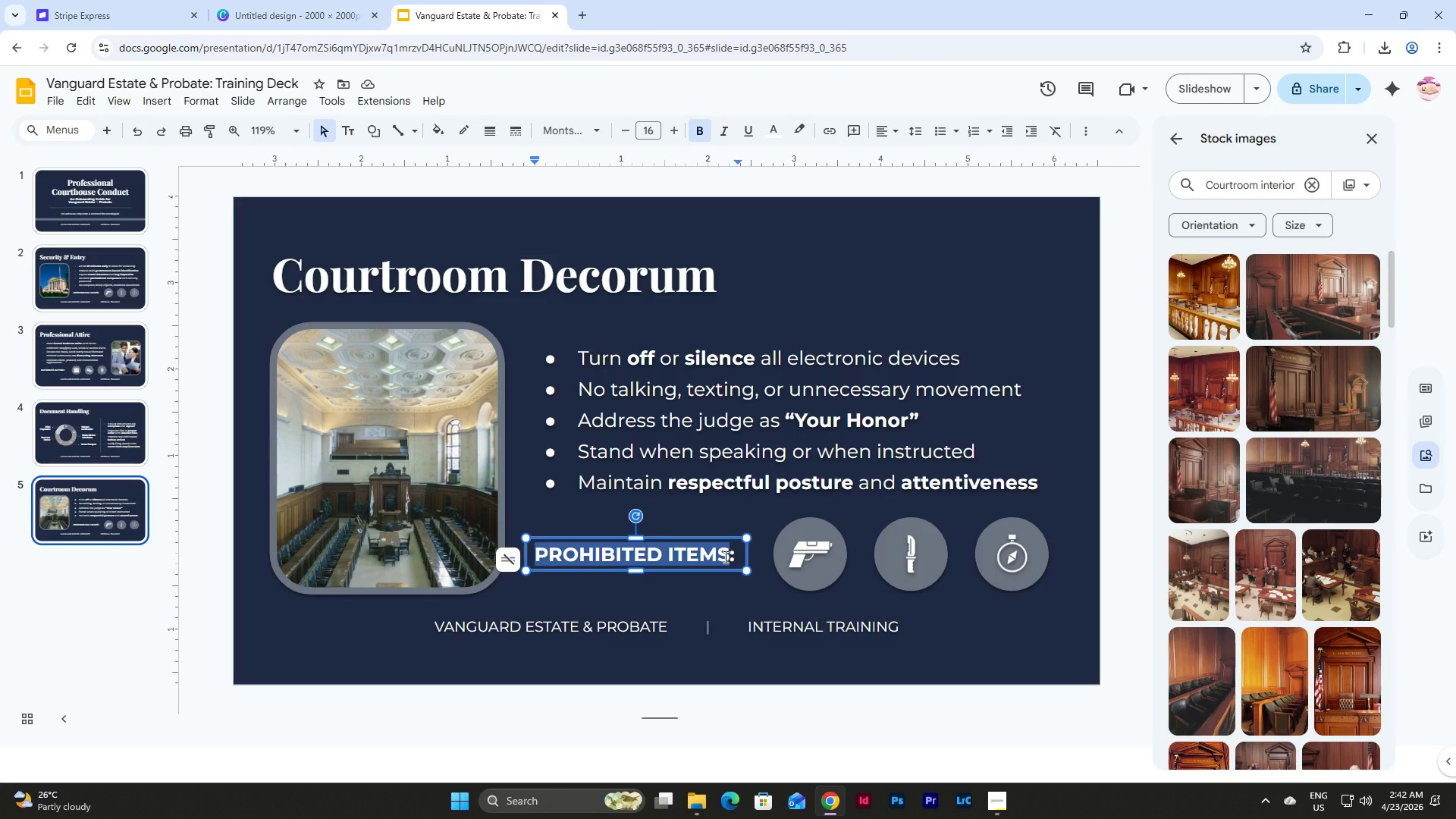 
type(CONDUIC)
key(Backspace)
key(Backspace)
type(CT SA)
key(Backspace)
type(TANDARDS)
 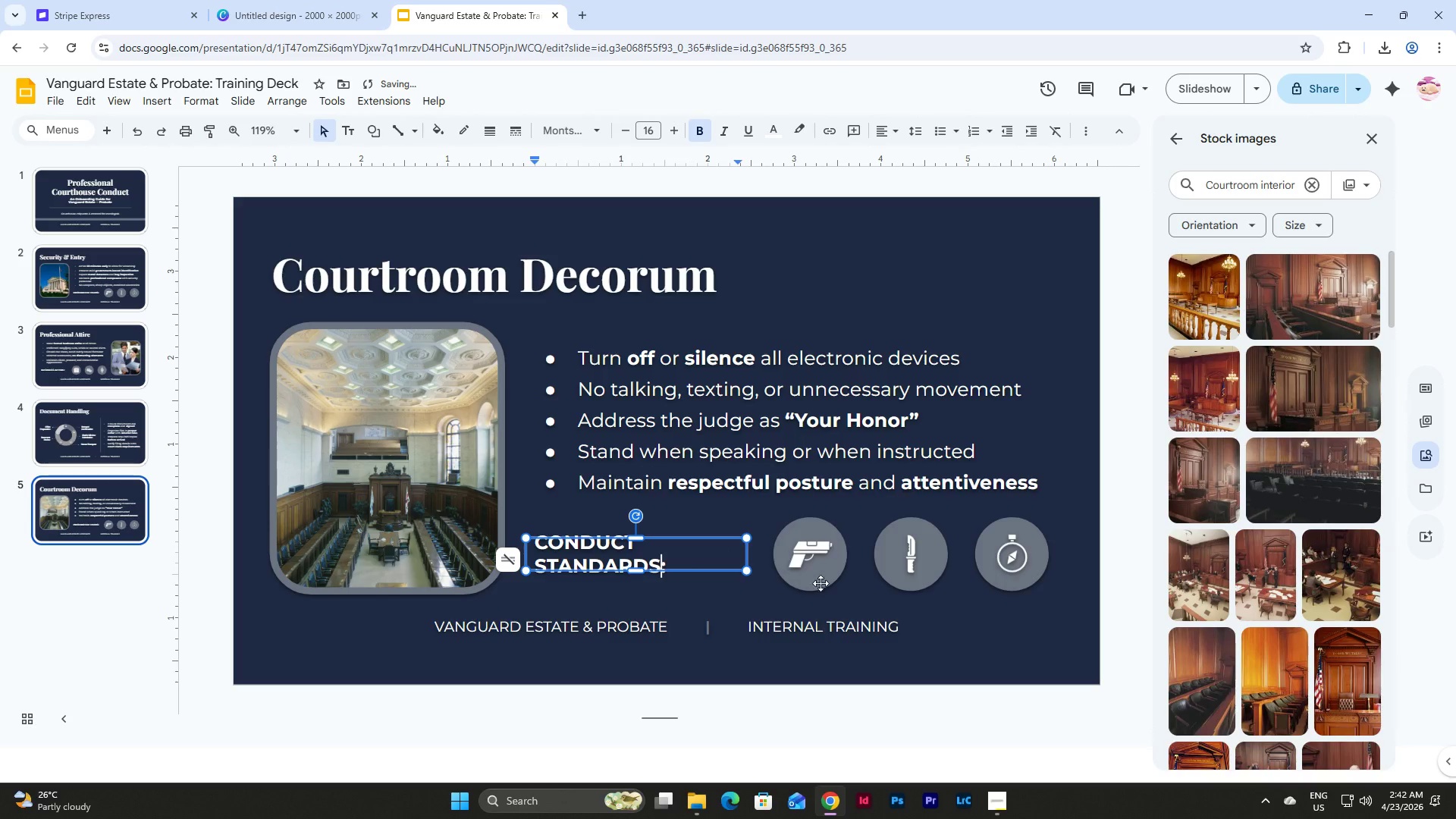 
left_click([855, 588])
 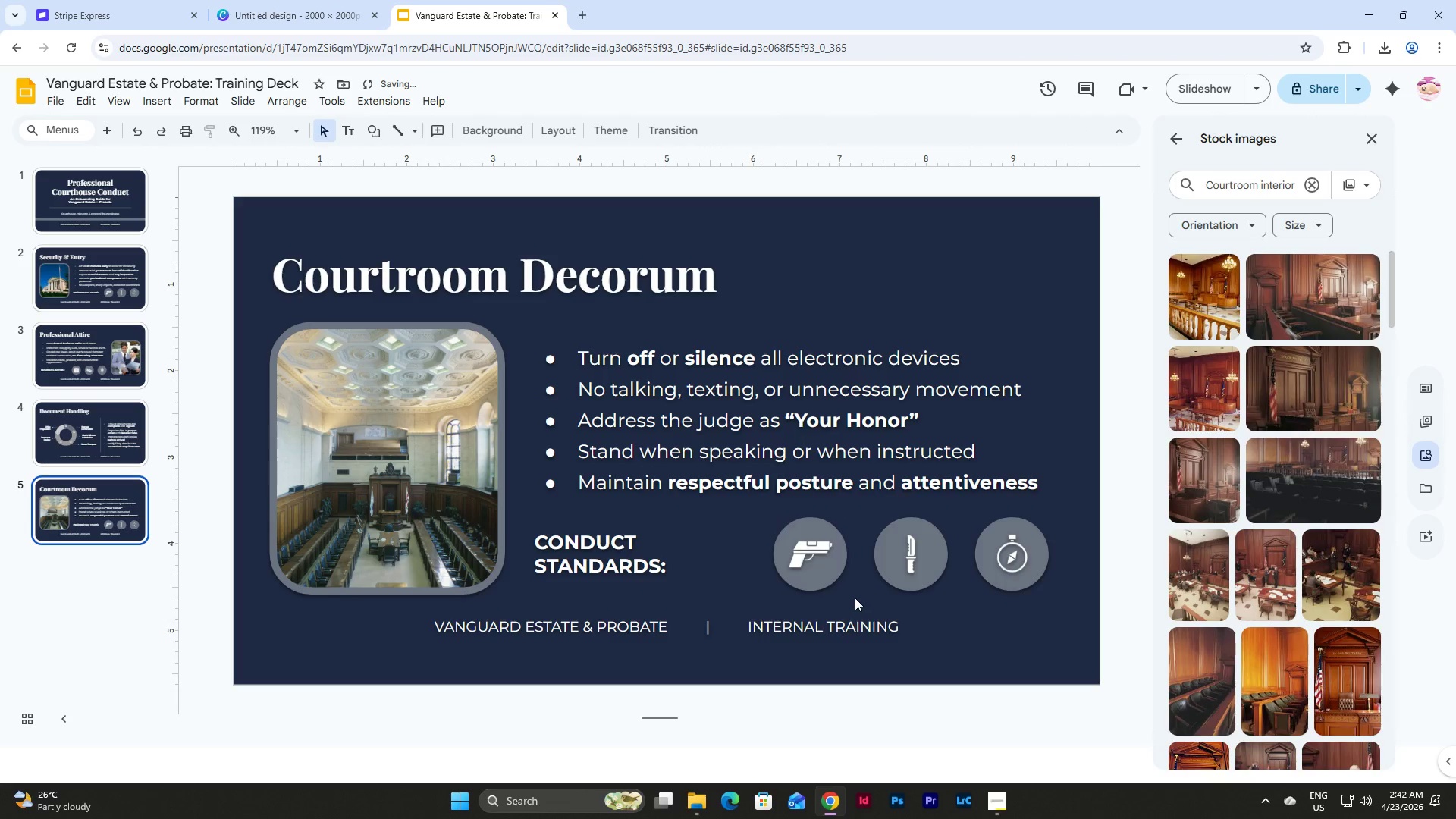 
left_click_drag(start_coordinate=[855, 598], to_coordinate=[800, 529])
 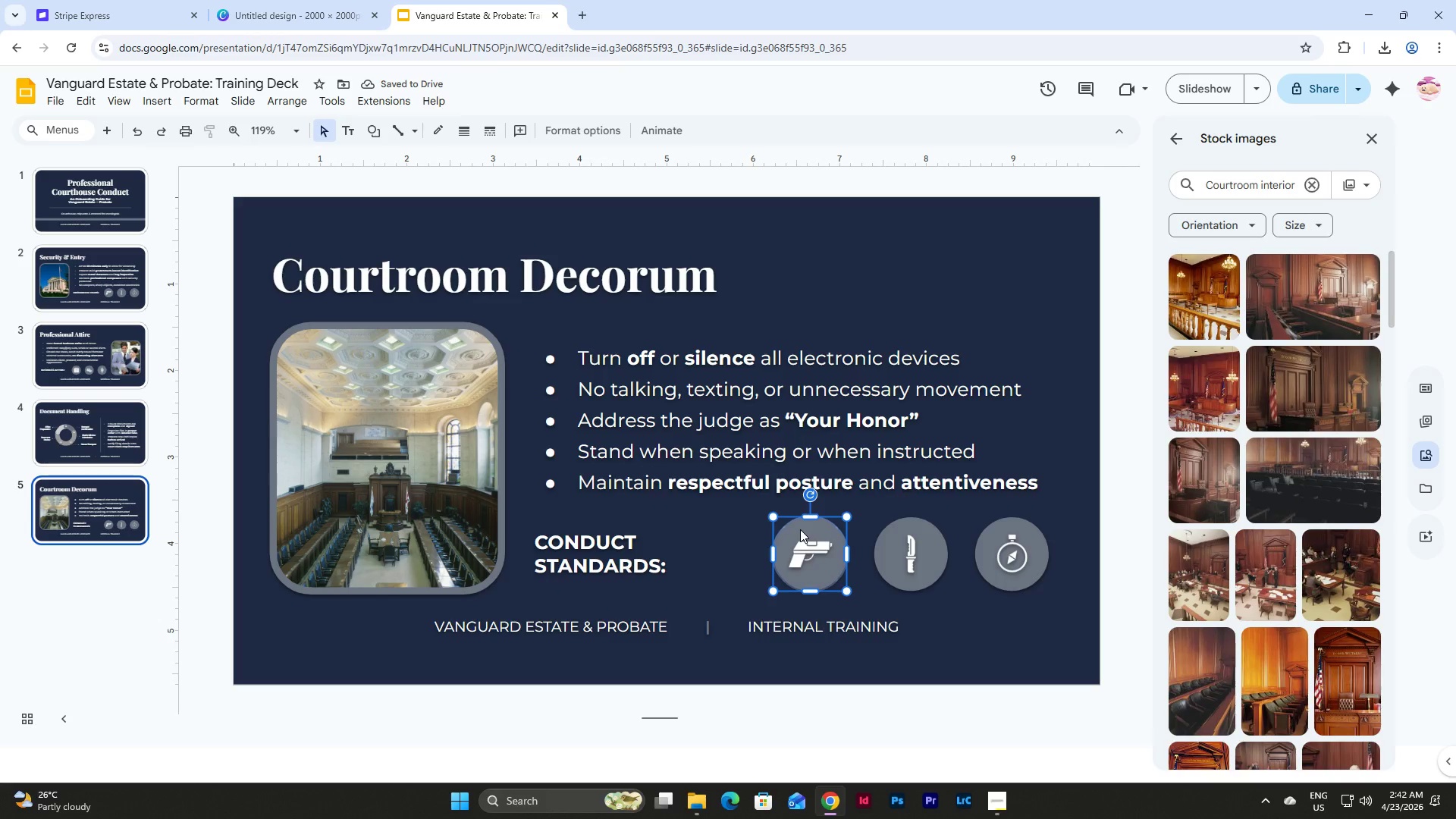 
key(Backspace)
 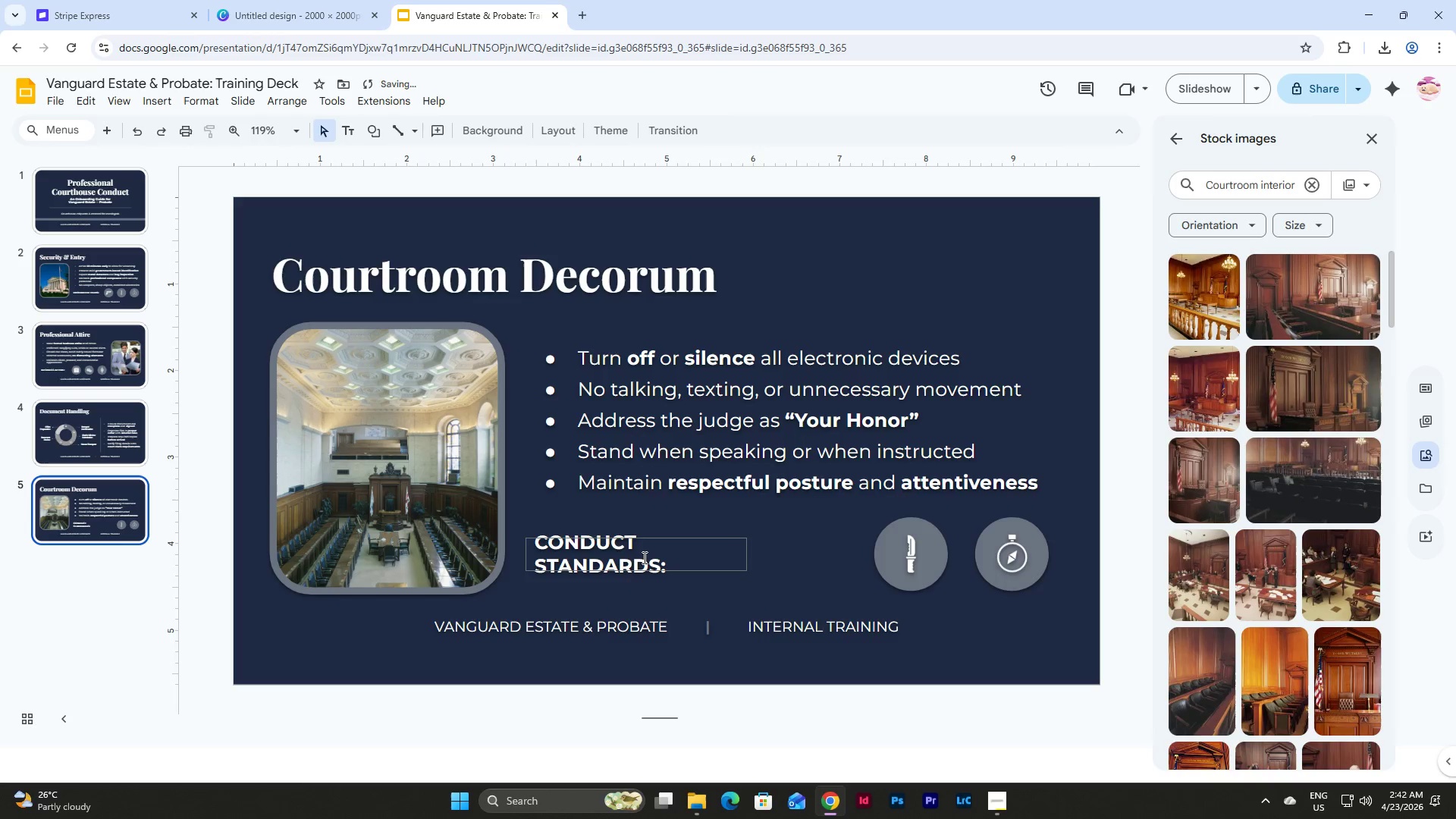 
left_click([643, 557])
 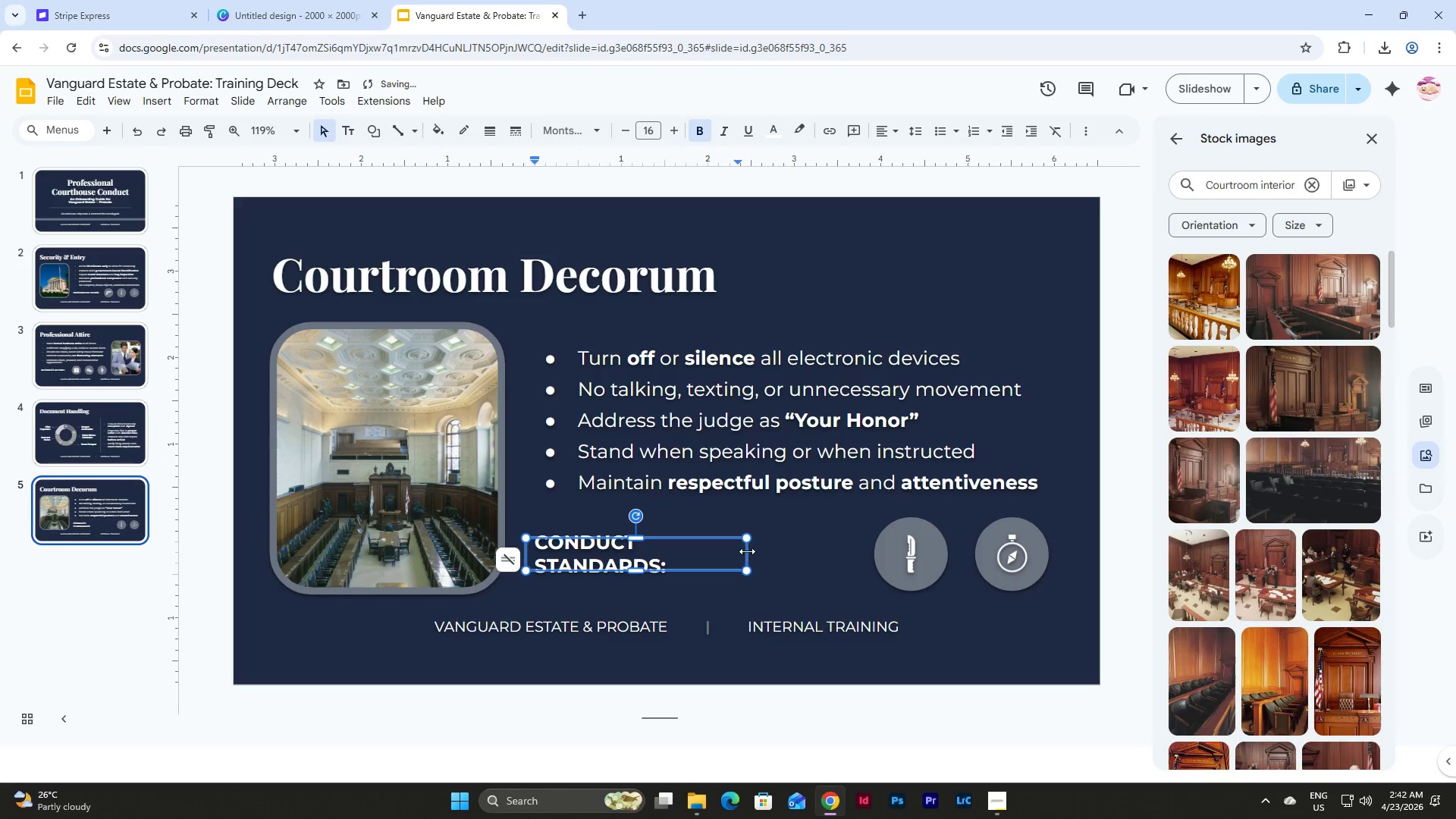 
left_click_drag(start_coordinate=[747, 551], to_coordinate=[814, 559])
 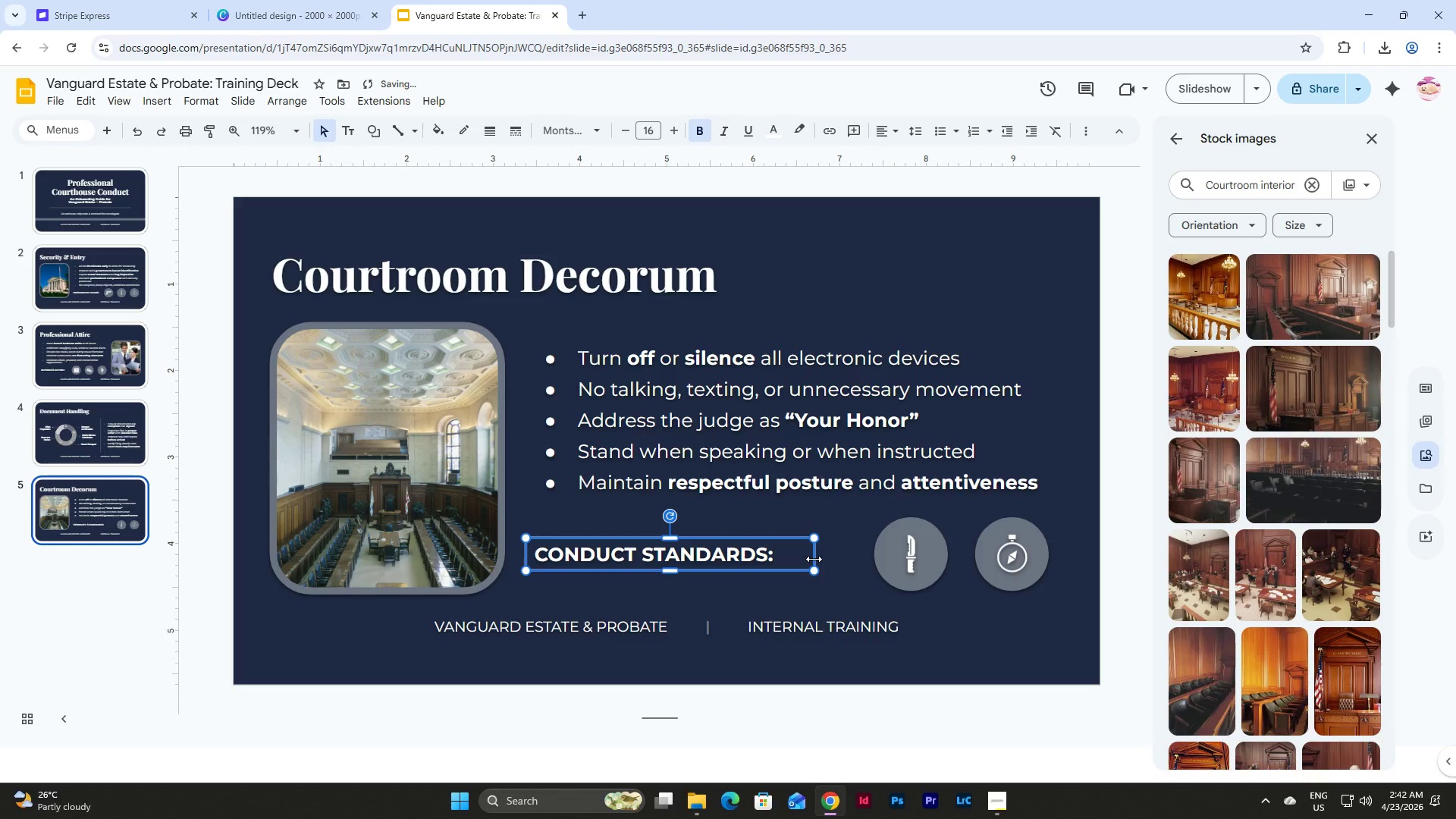 
left_click_drag(start_coordinate=[814, 559], to_coordinate=[792, 559])
 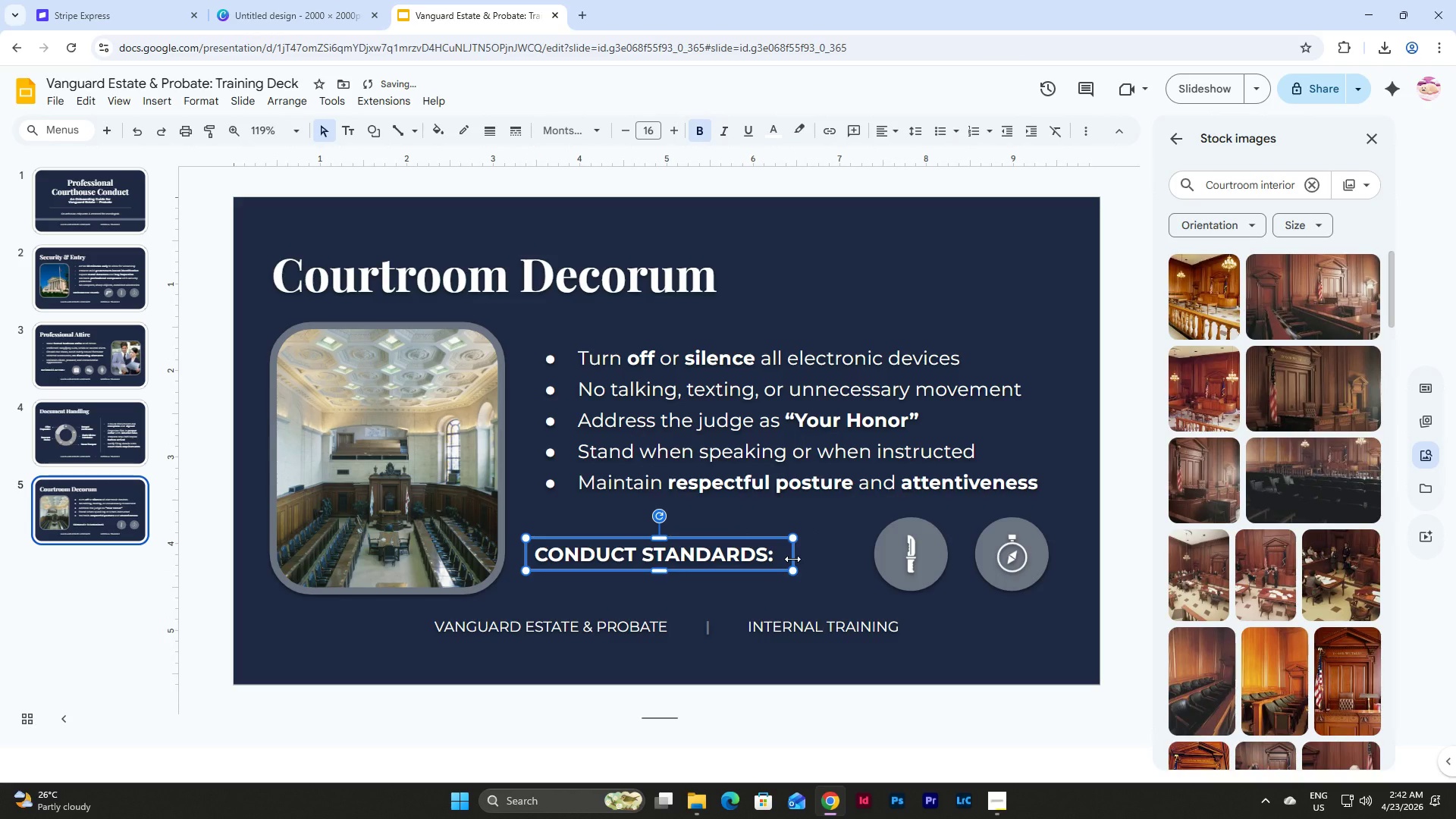 
left_click_drag(start_coordinate=[792, 559], to_coordinate=[788, 559])
 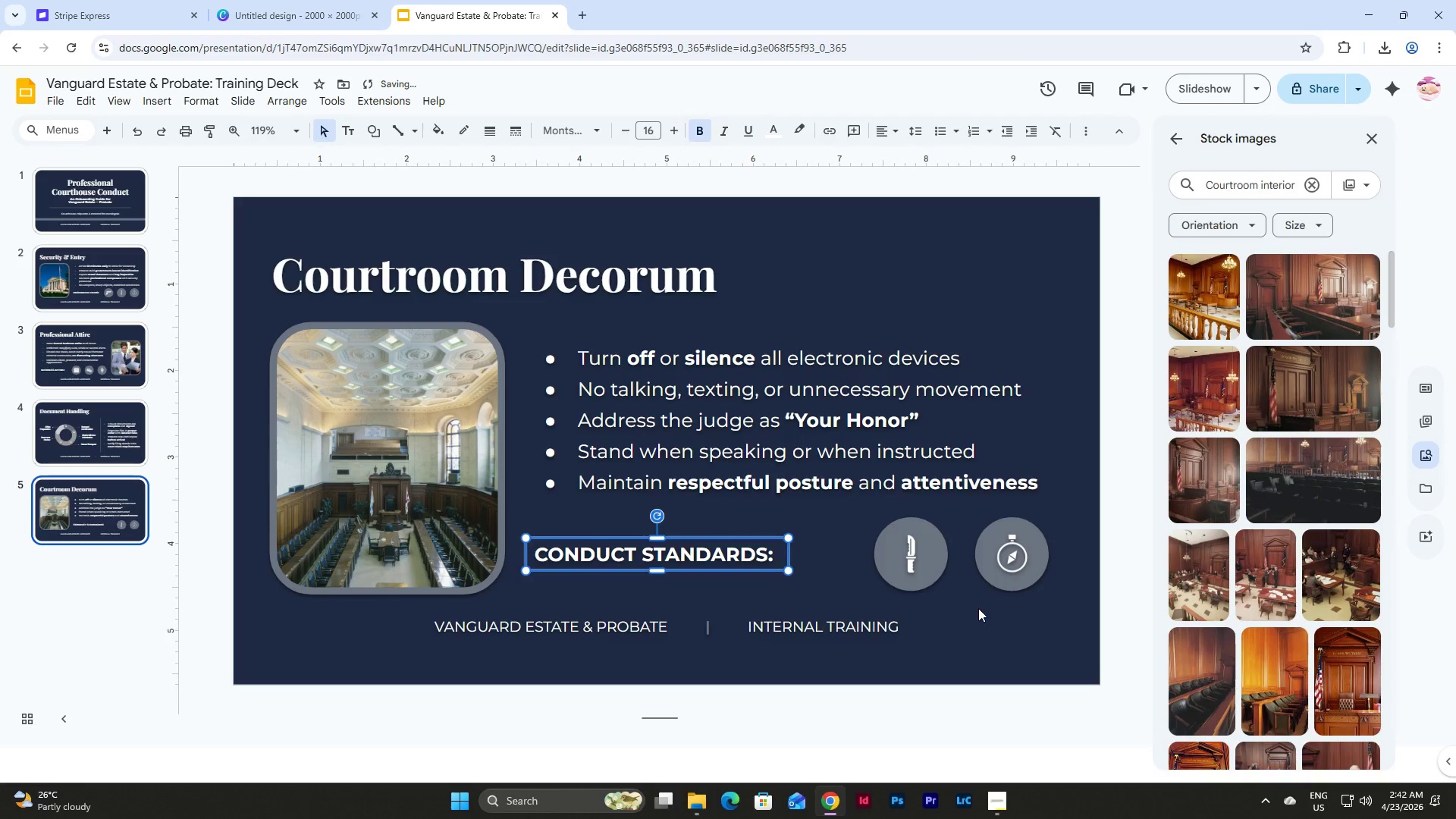 
left_click([978, 608])
 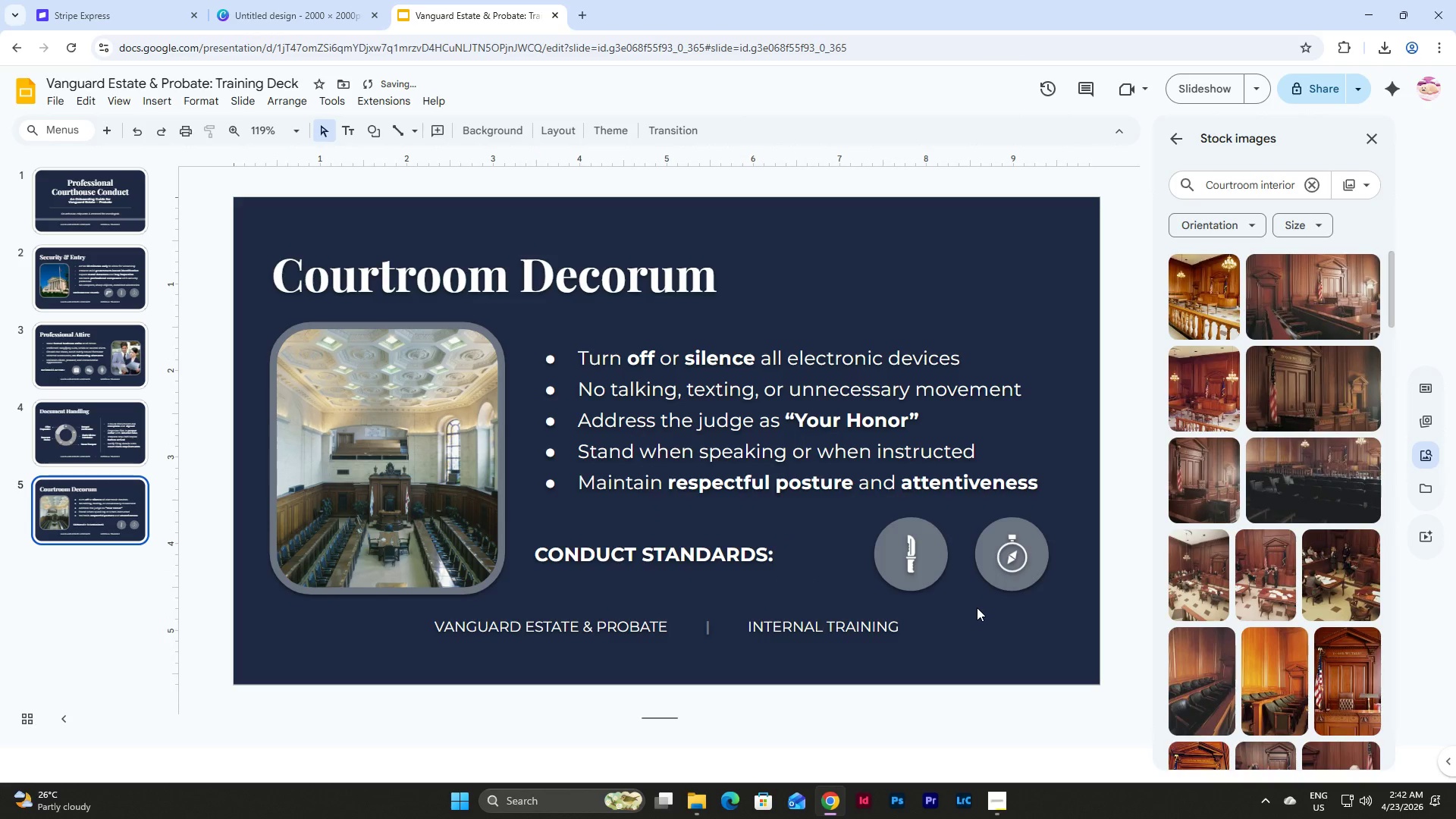 
key(Backspace)
 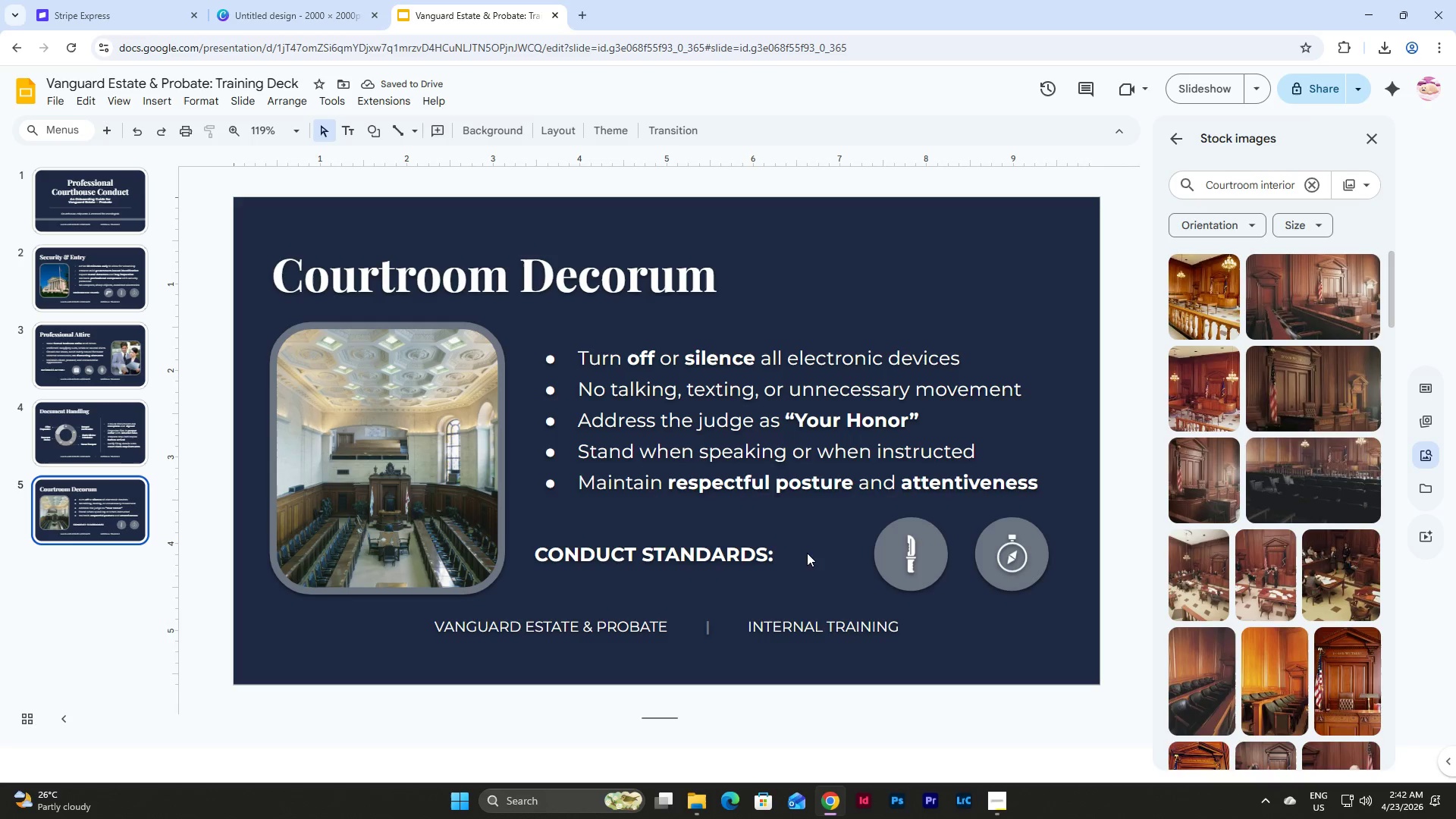 
left_click([788, 554])
 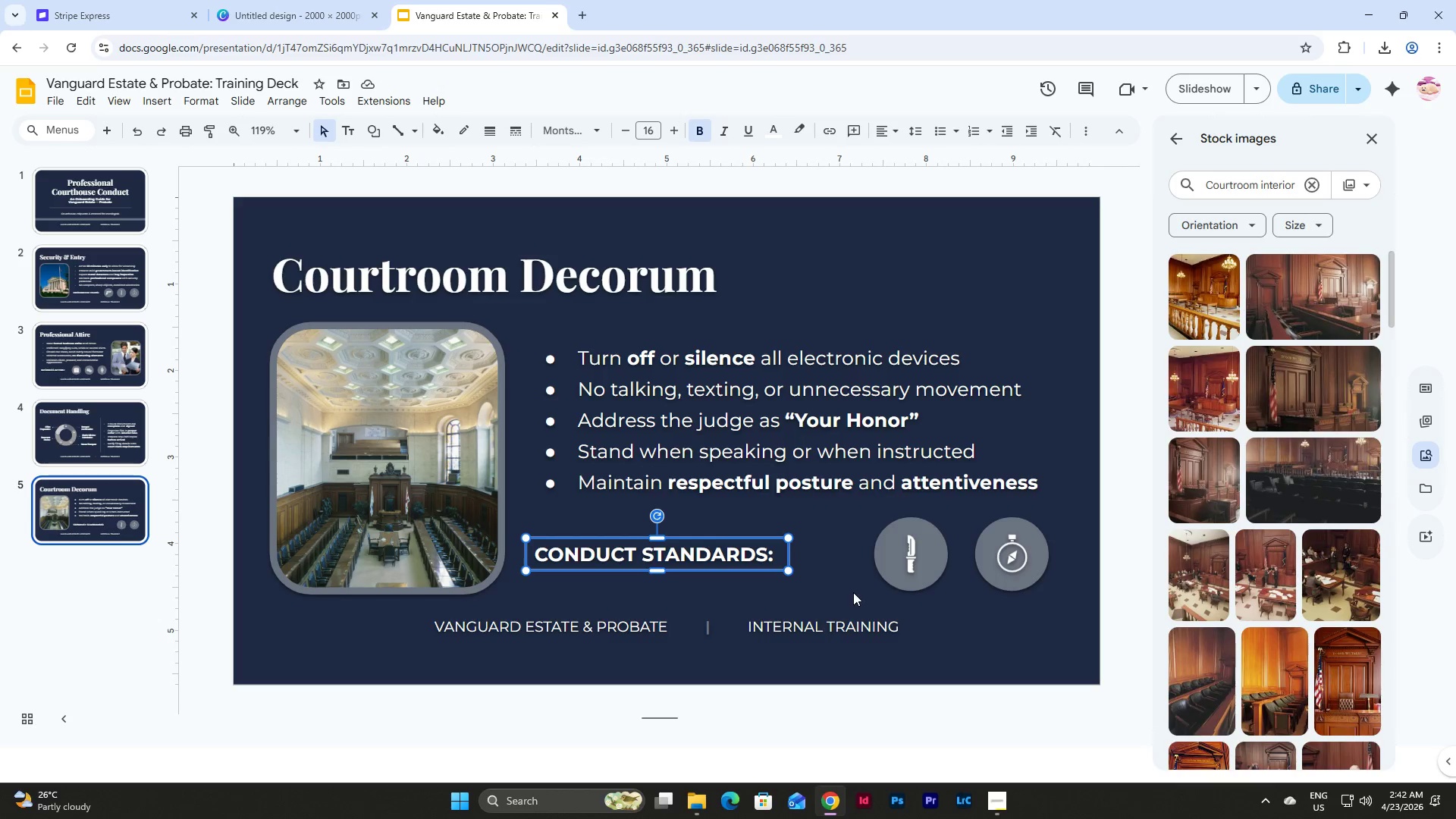 
left_click([957, 605])
 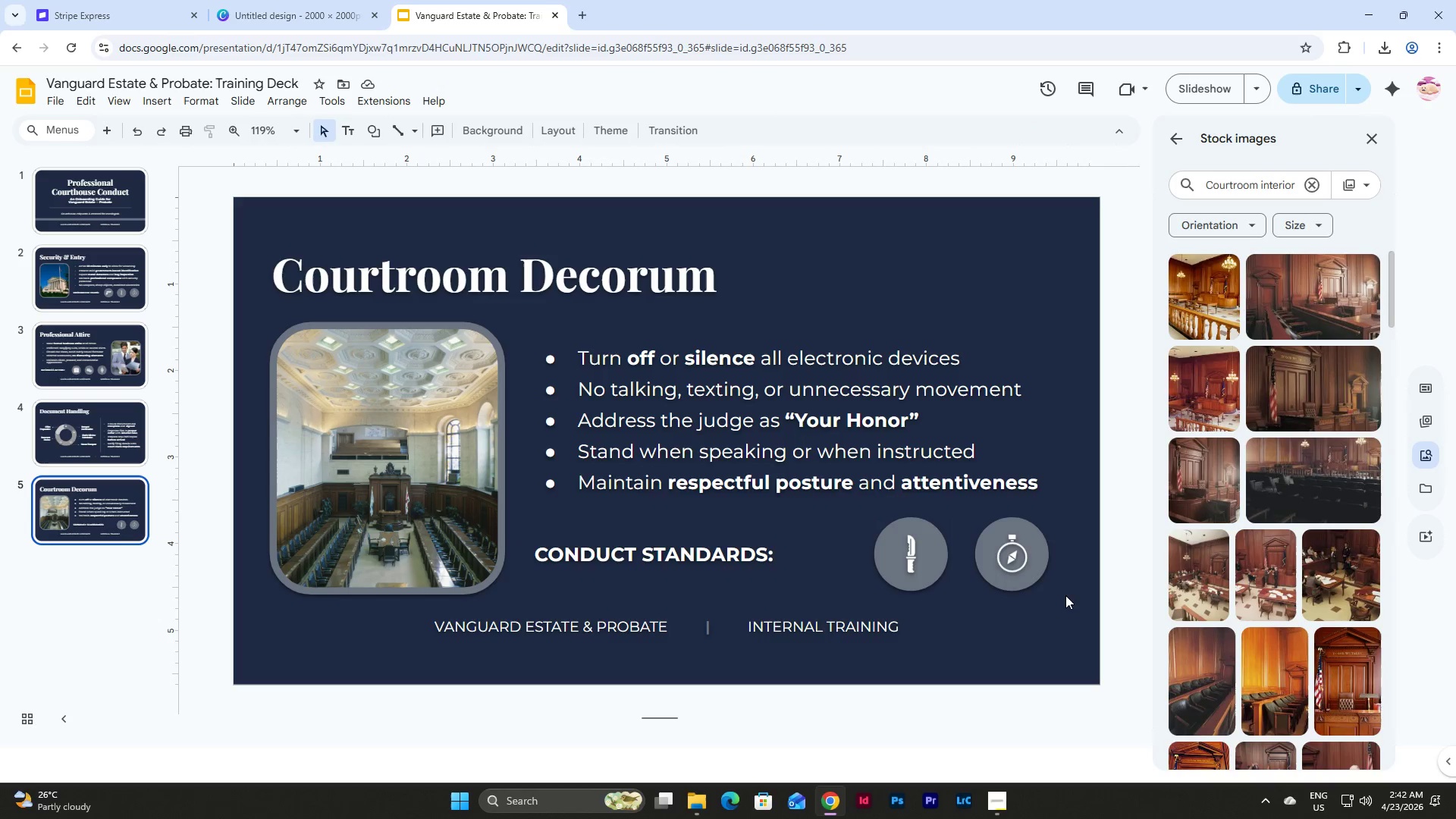 
left_click_drag(start_coordinate=[1061, 592], to_coordinate=[882, 536])
 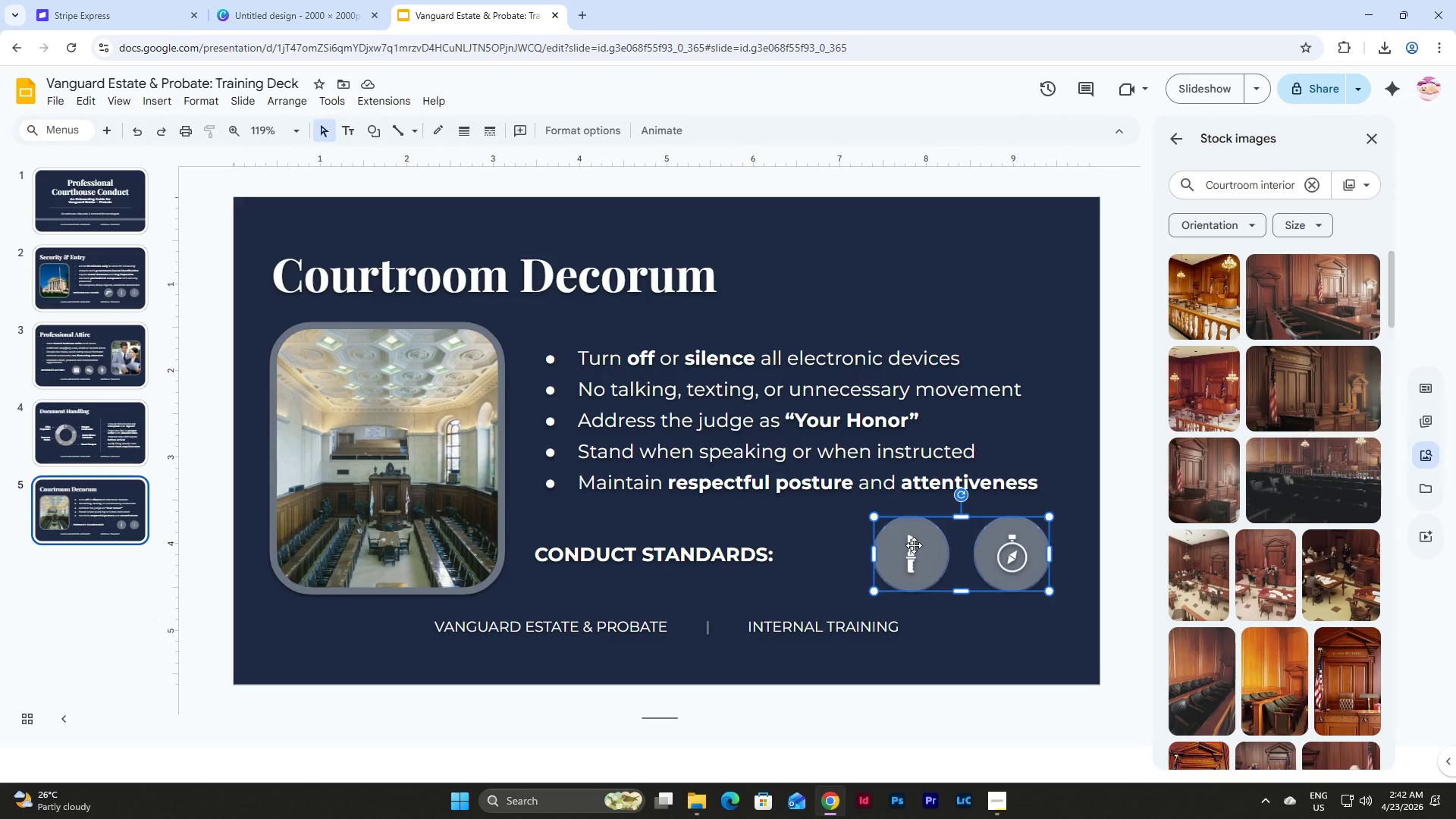 
left_click_drag(start_coordinate=[912, 551], to_coordinate=[859, 550])
 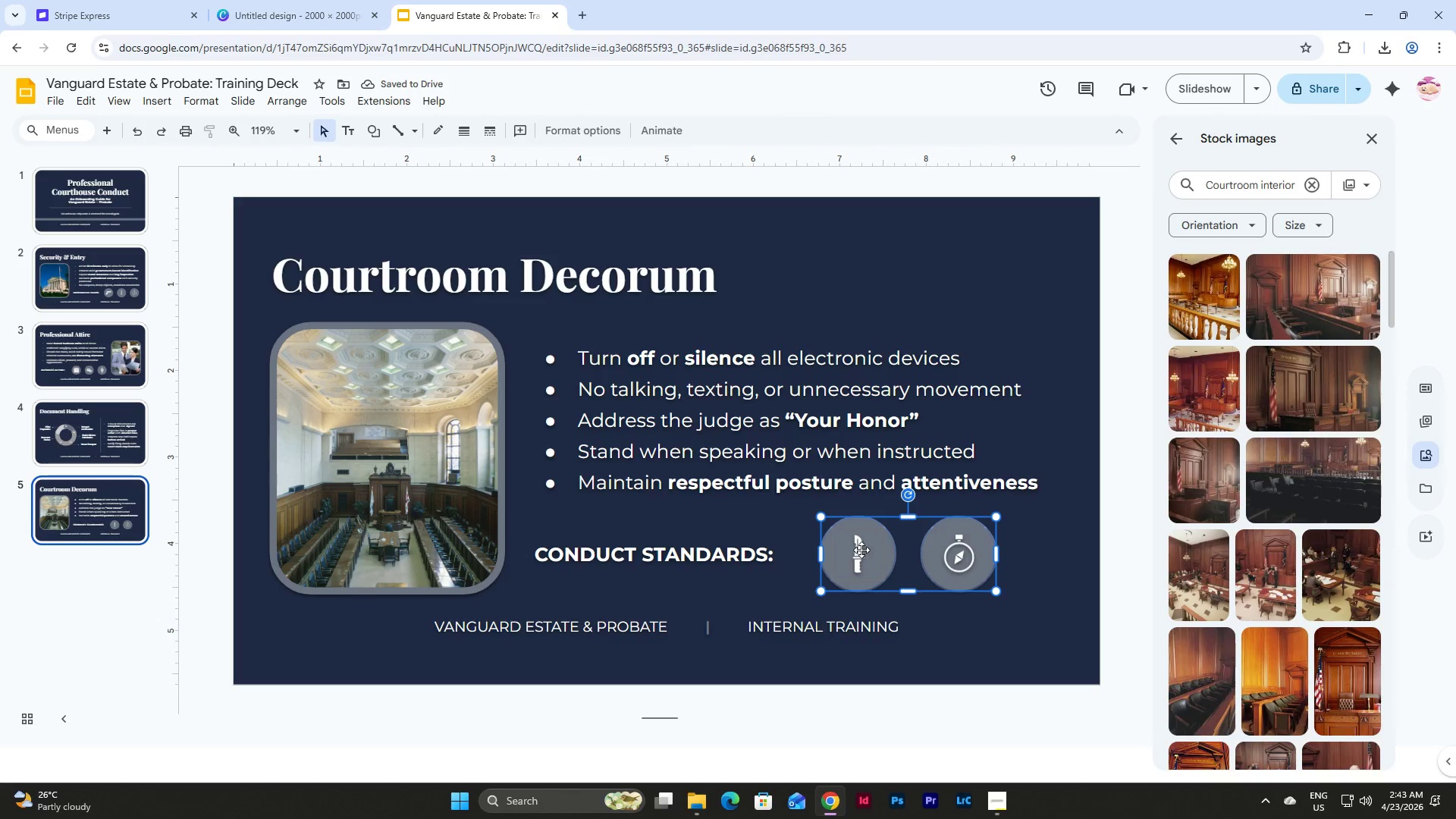 
left_click([1028, 619])
 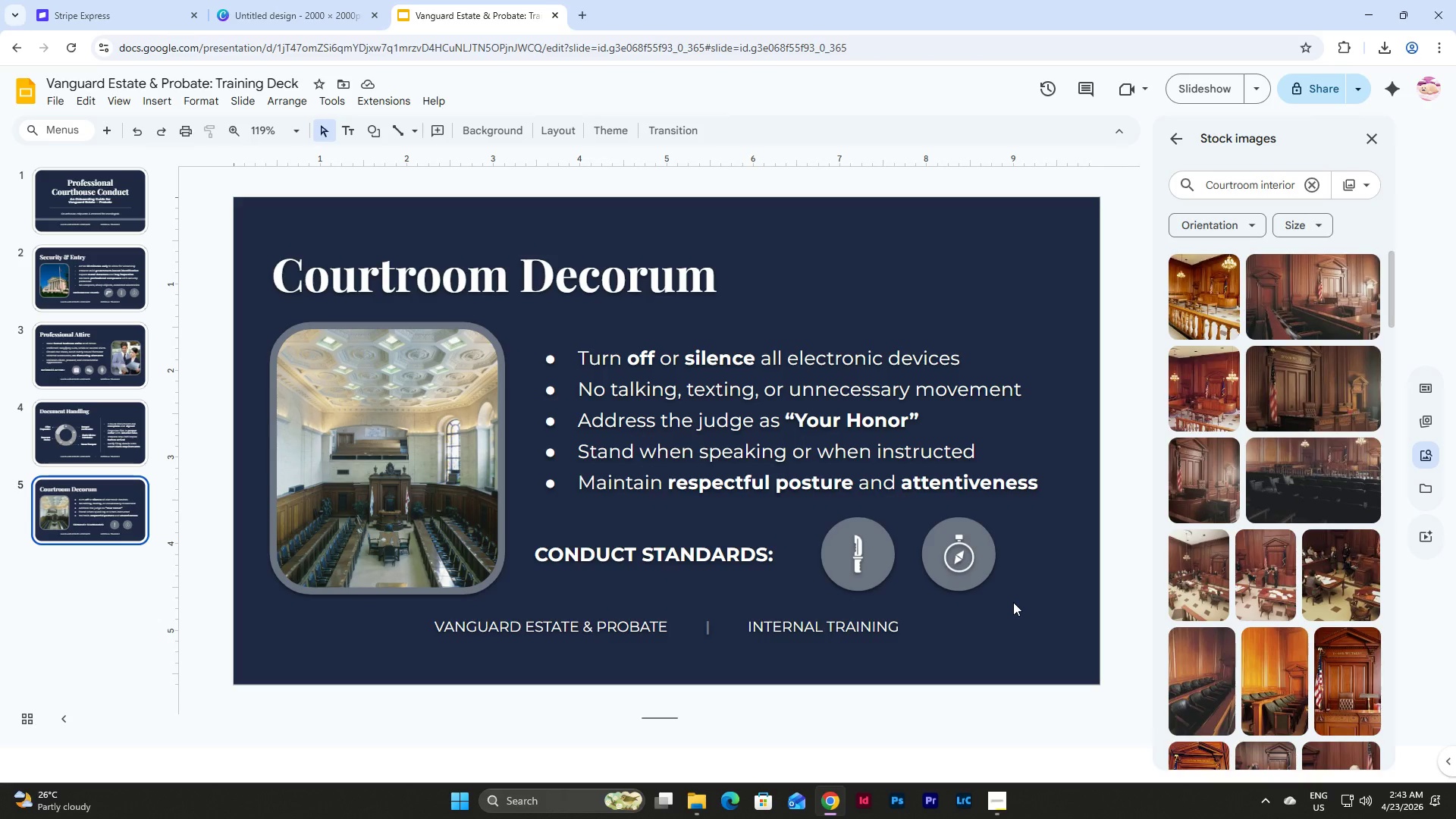 
left_click([843, 551])
 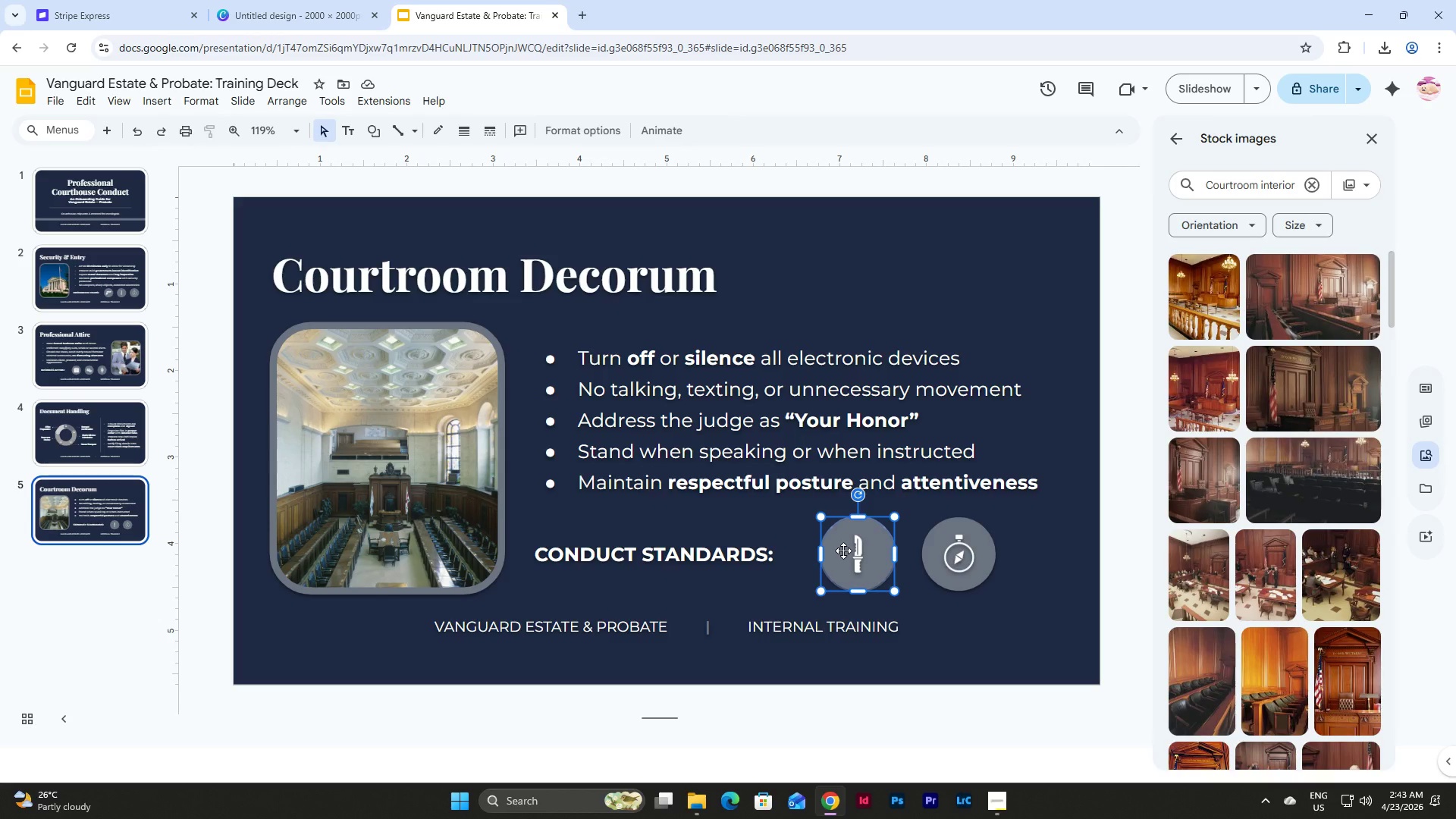 
right_click([843, 551])
 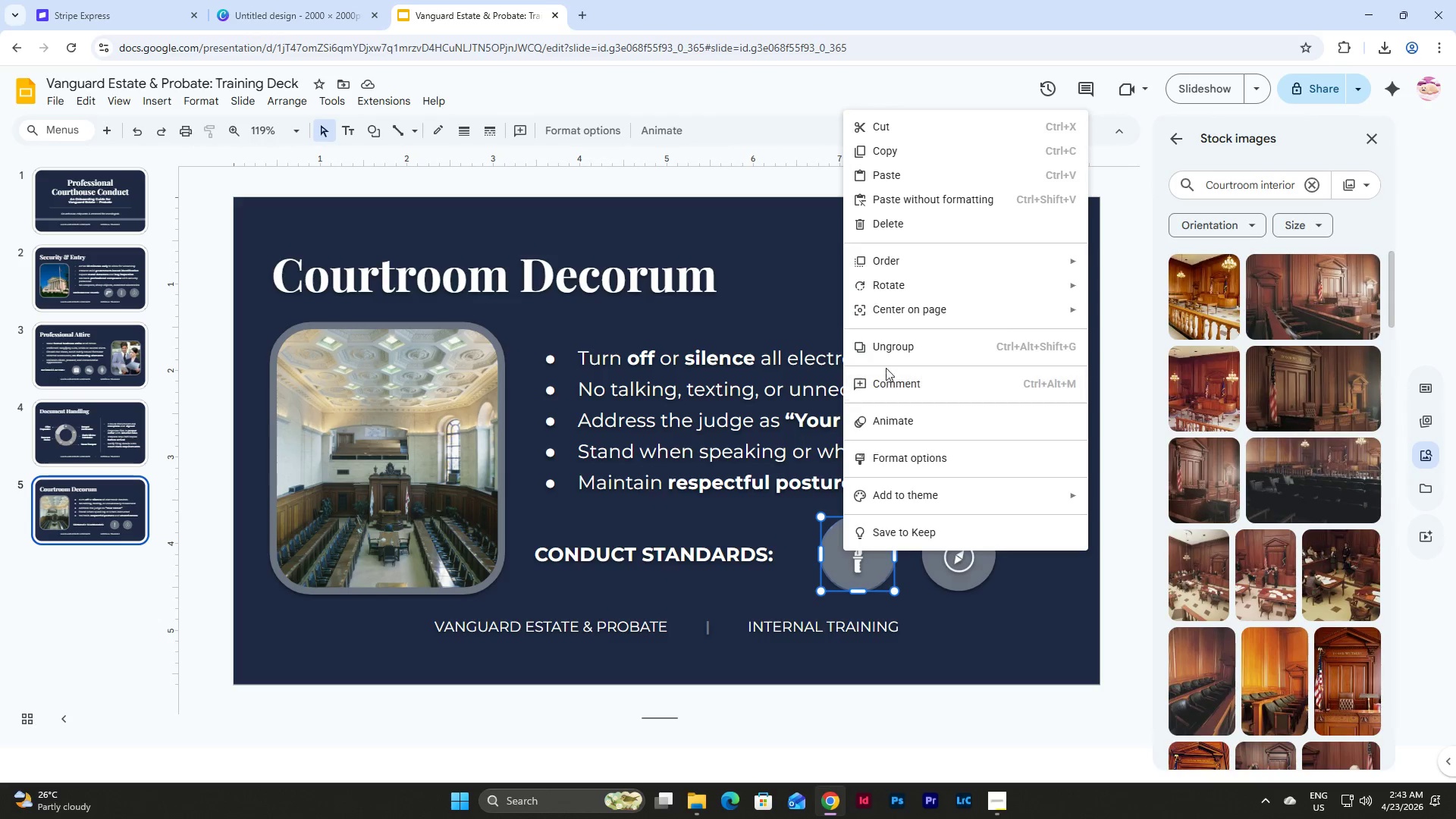 
left_click([887, 346])
 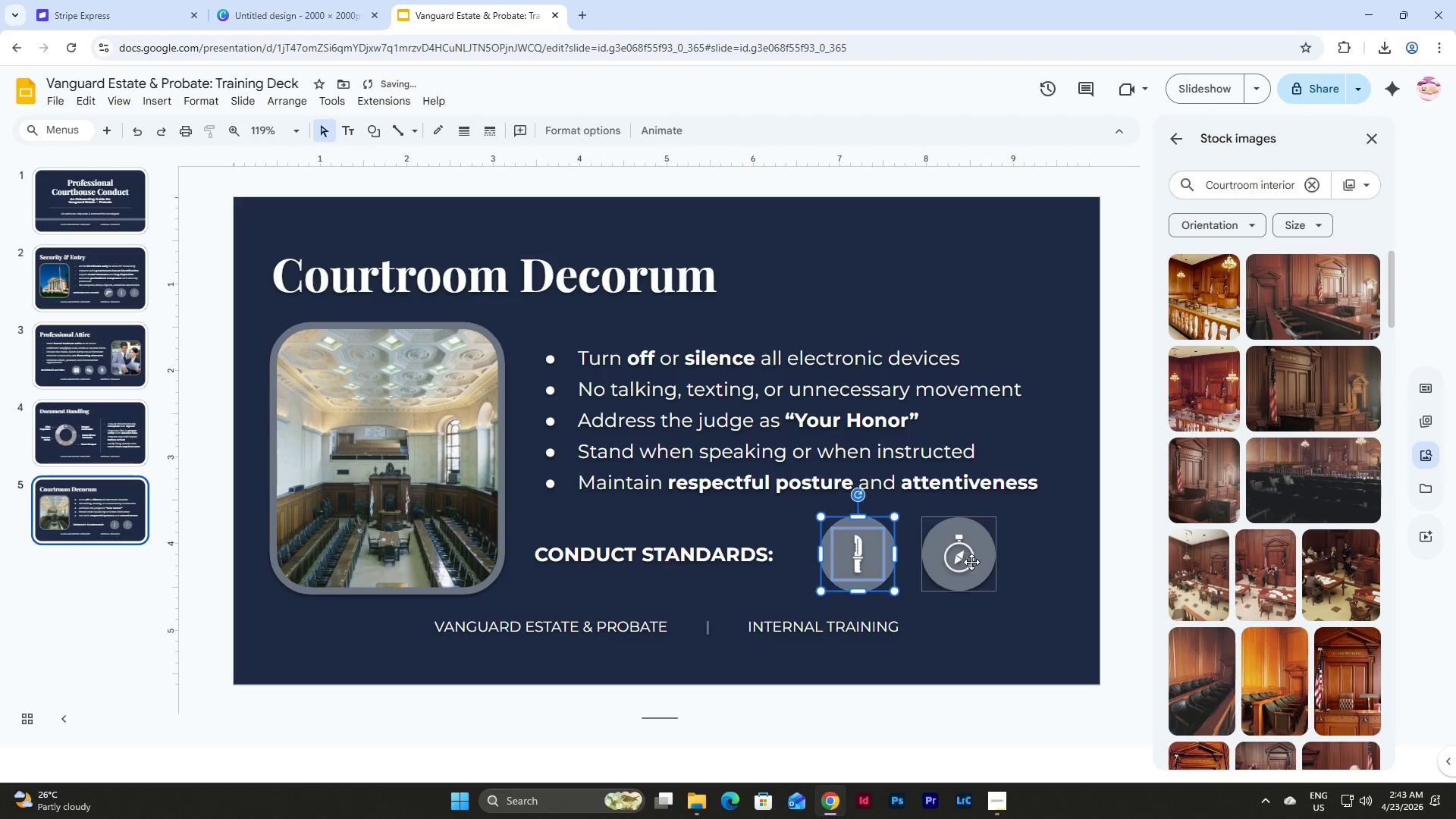 
left_click([968, 566])
 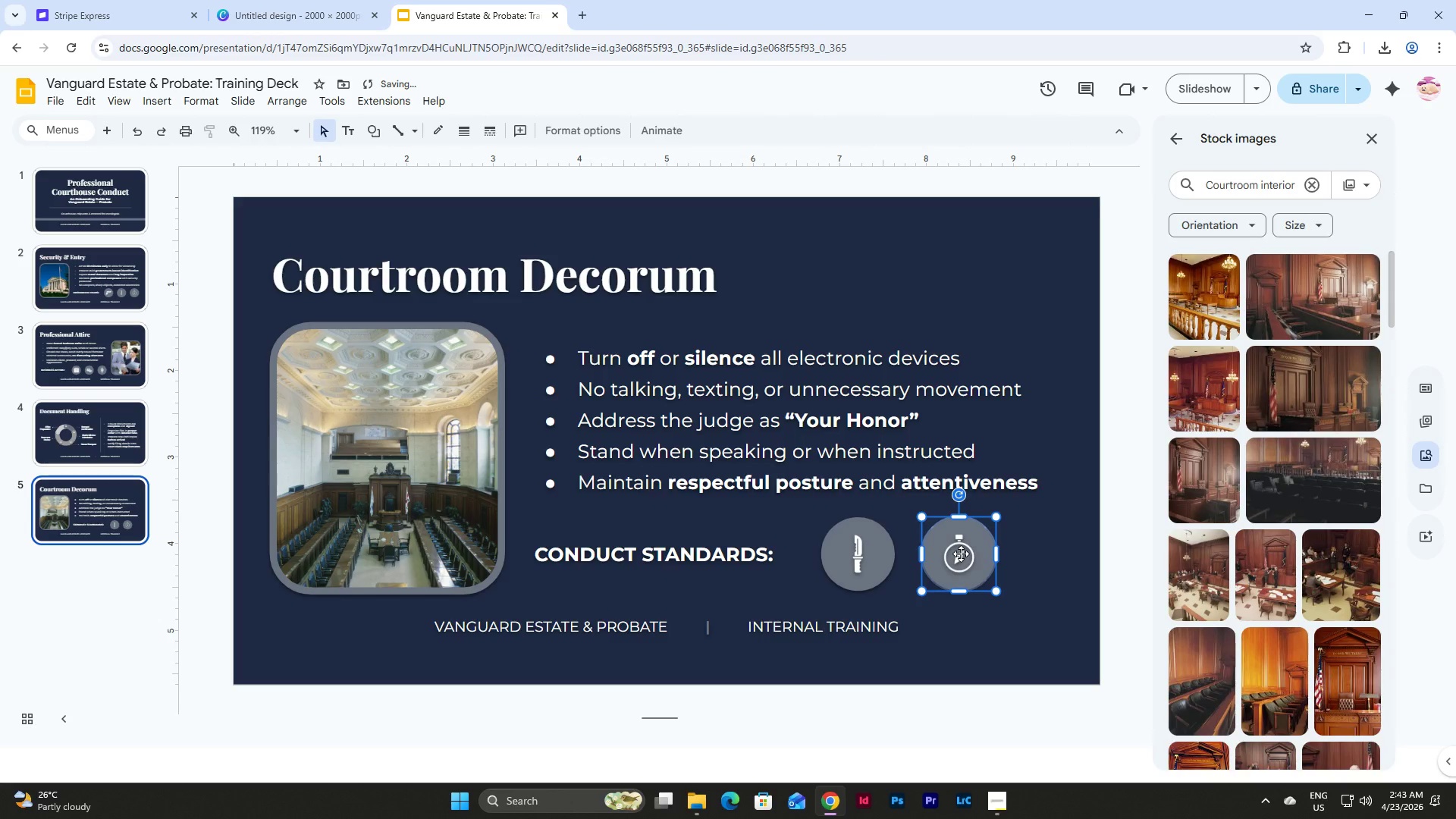 
right_click([961, 554])
 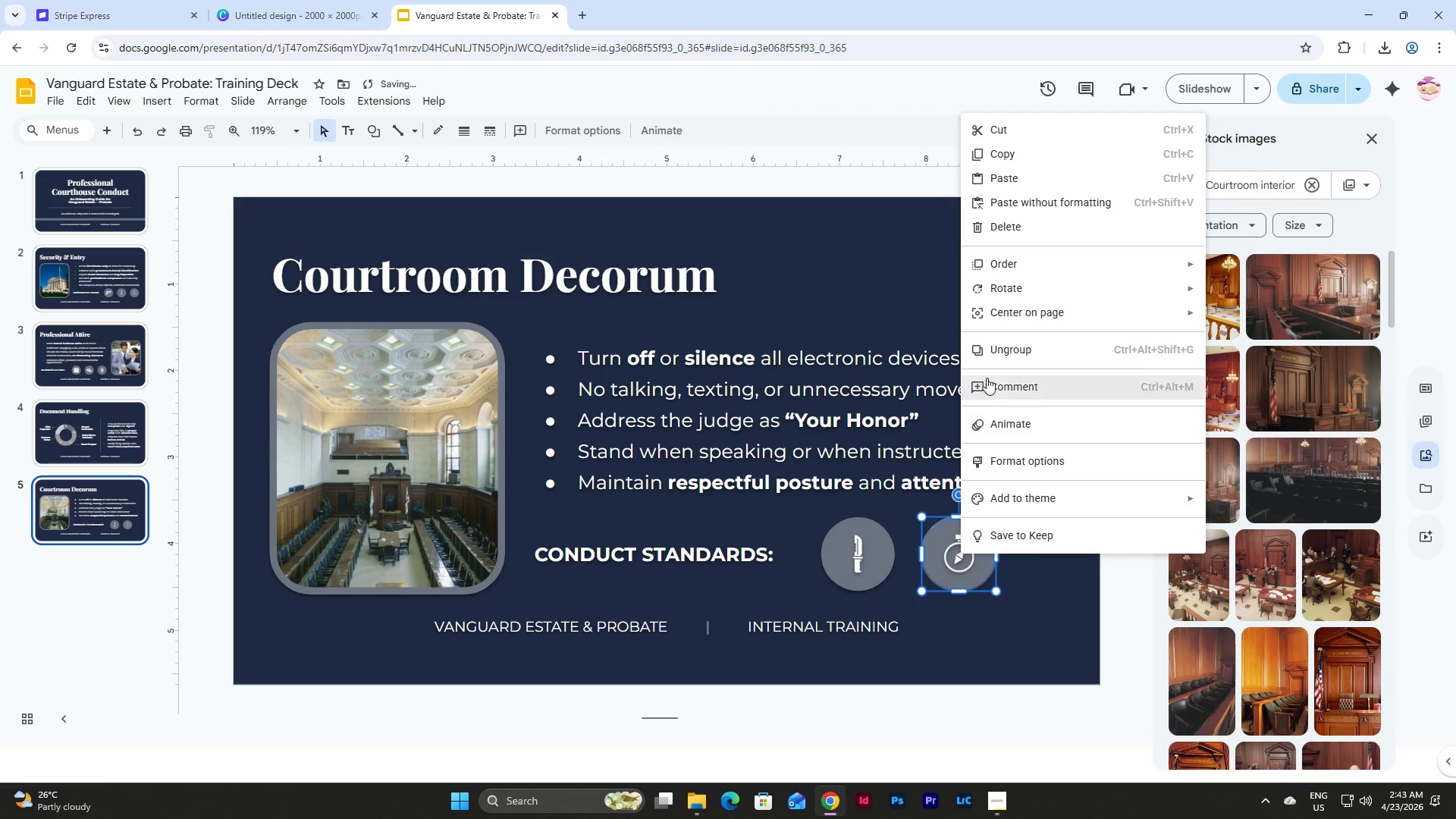 
left_click([993, 350])
 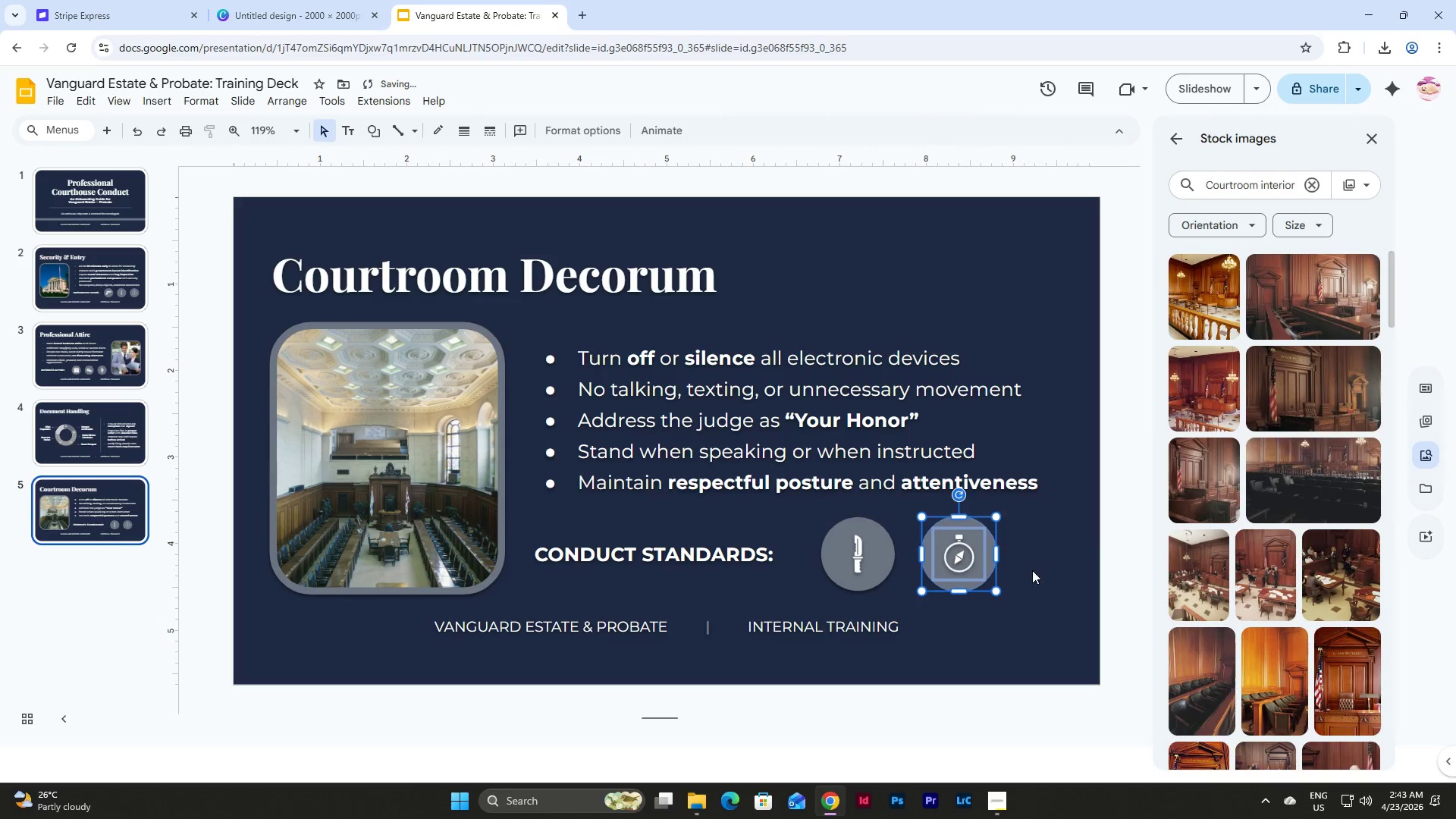 
left_click([1032, 577])
 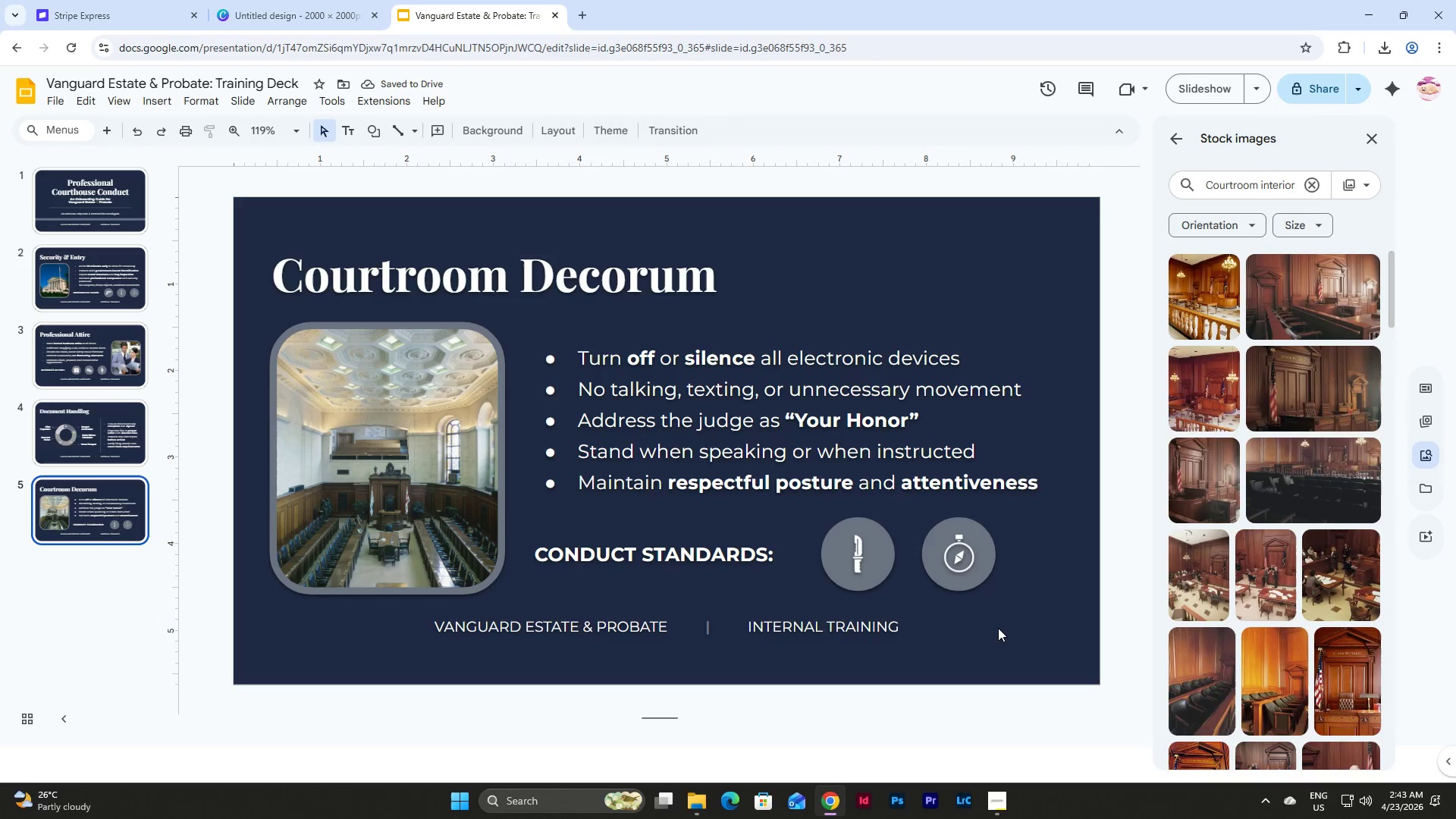 
wait(5.44)
 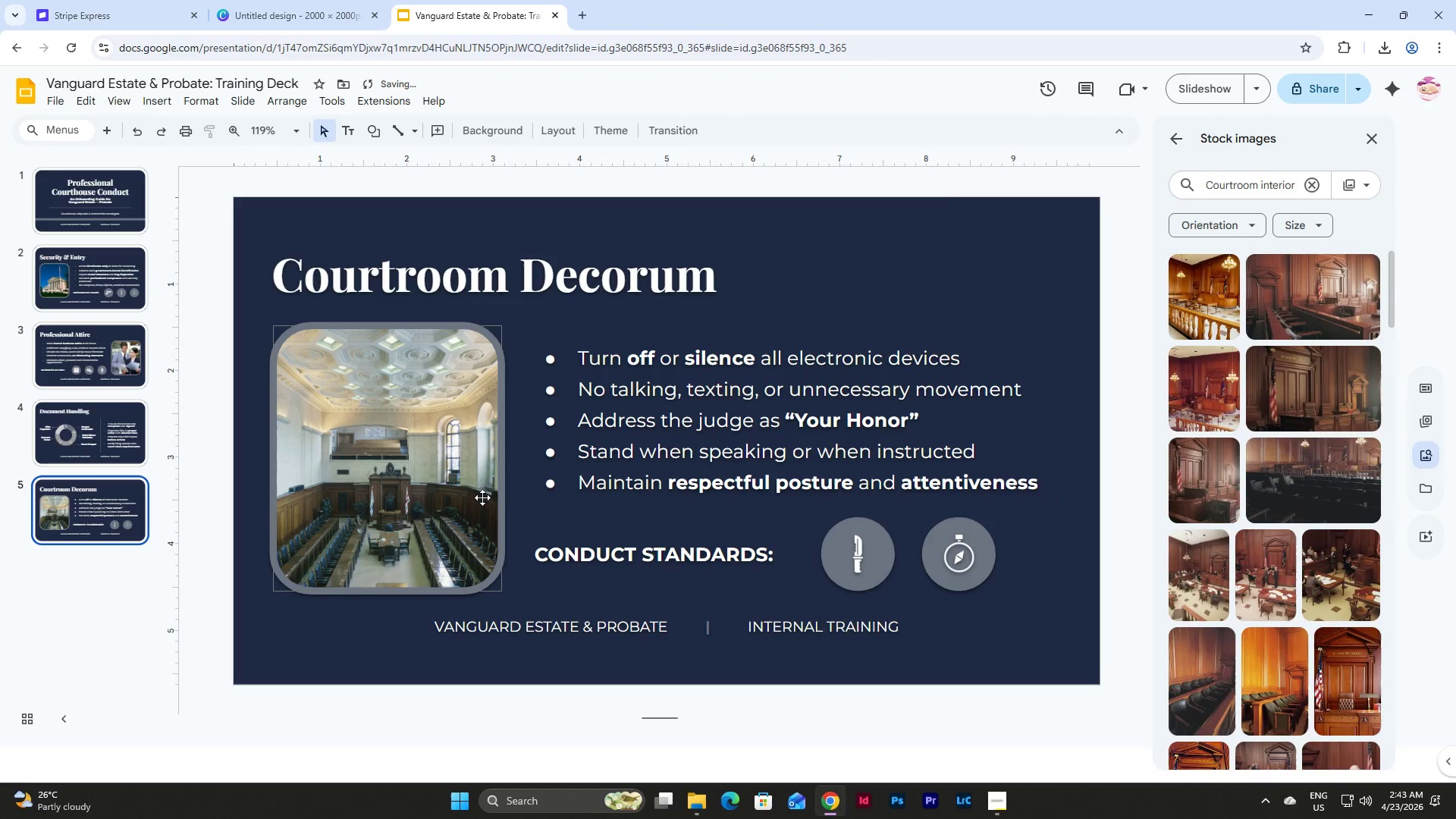 
left_click_drag(start_coordinate=[1004, 601], to_coordinate=[822, 519])
 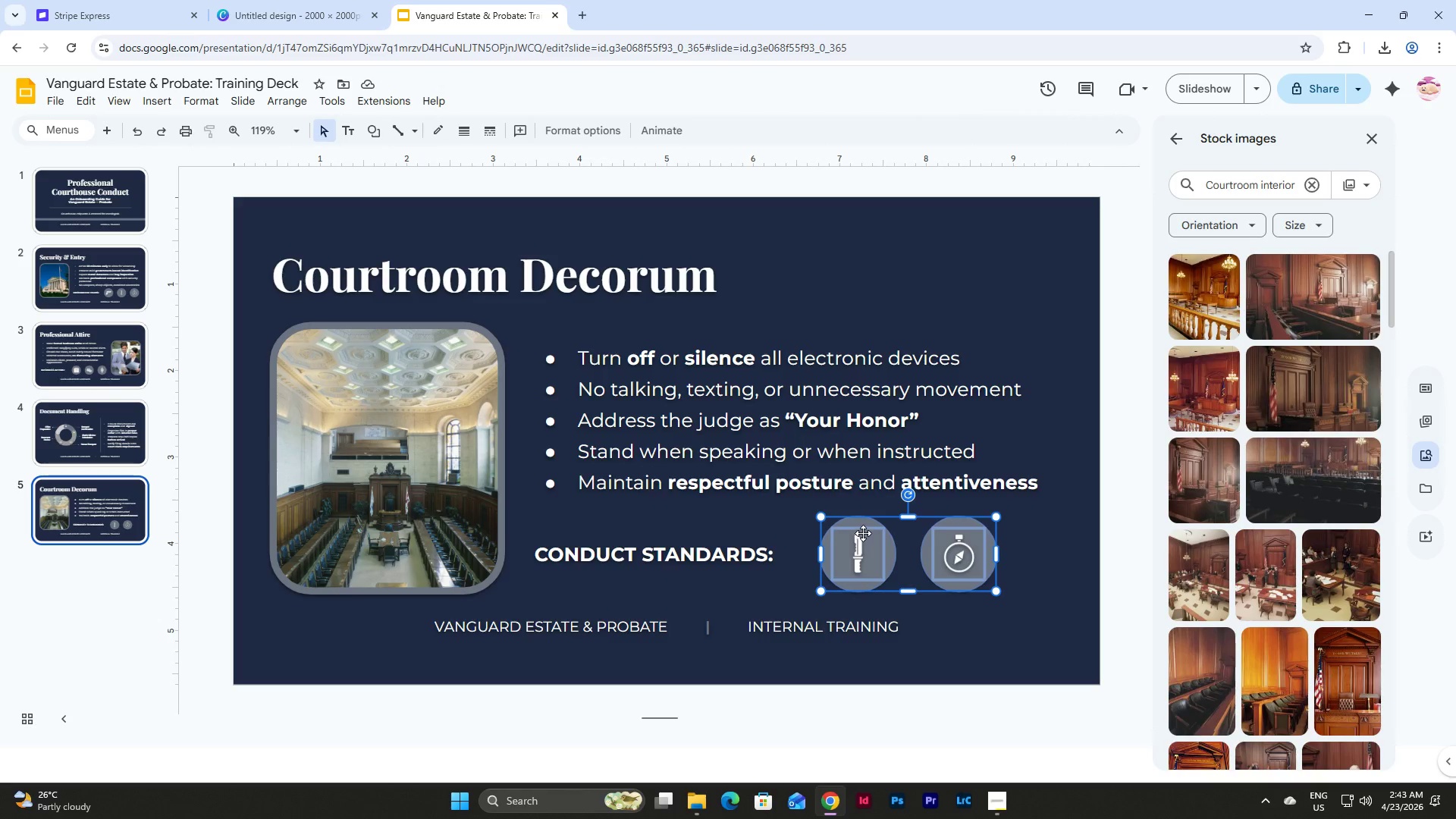 
key(Control+Z)
 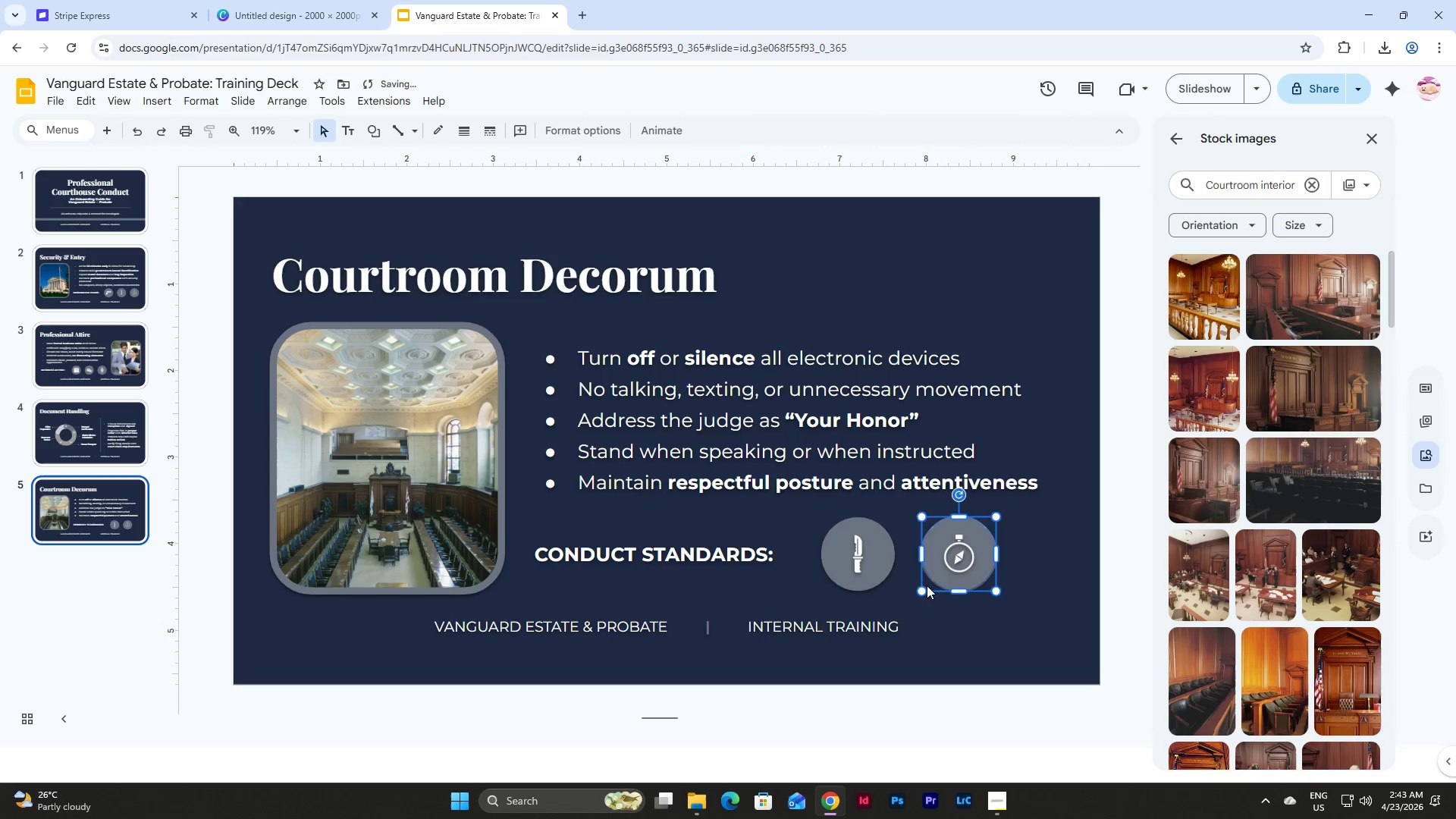 
key(Control+Z)
 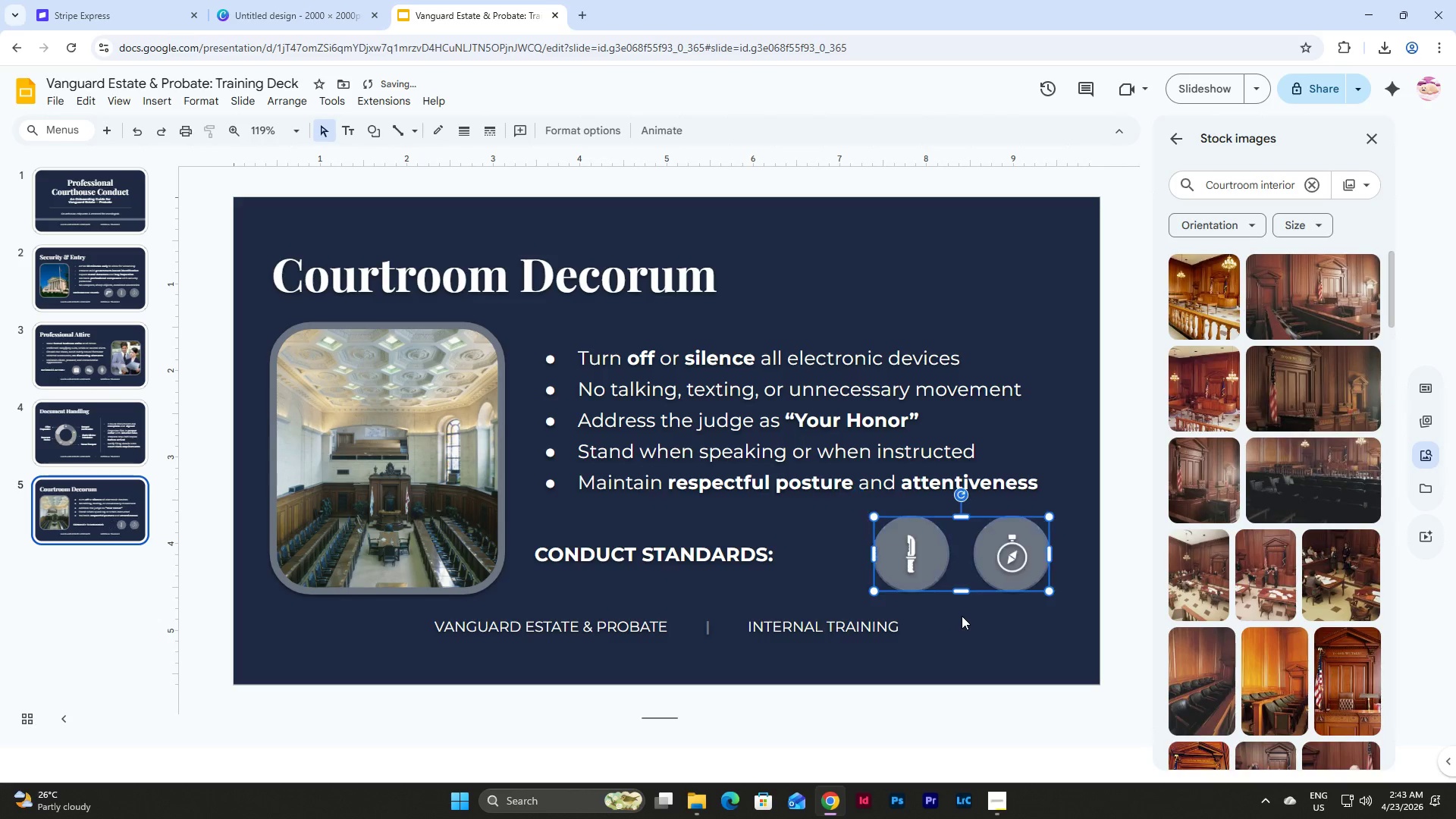 
key(Control+Z)
 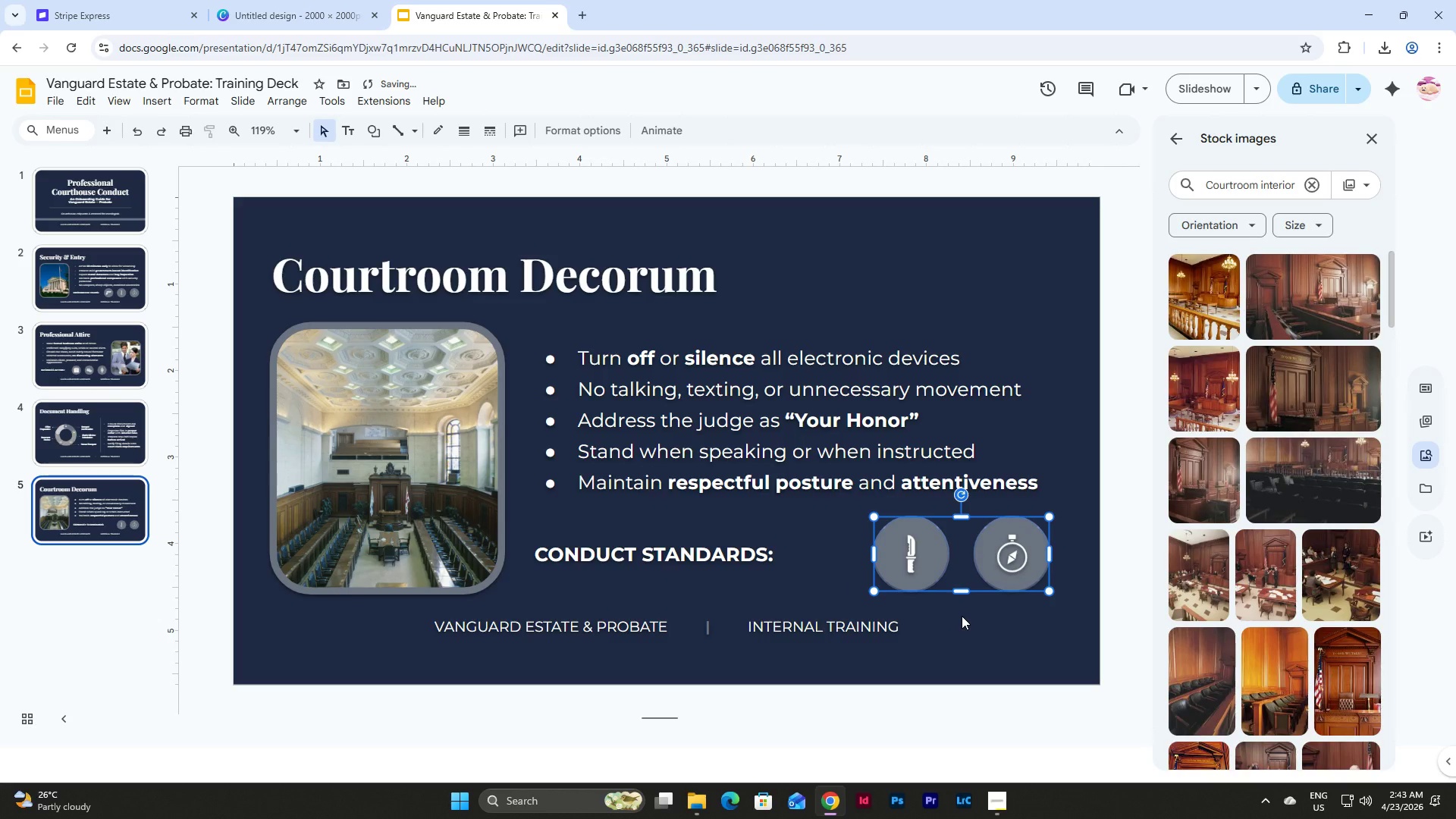 
key(Control+Z)
 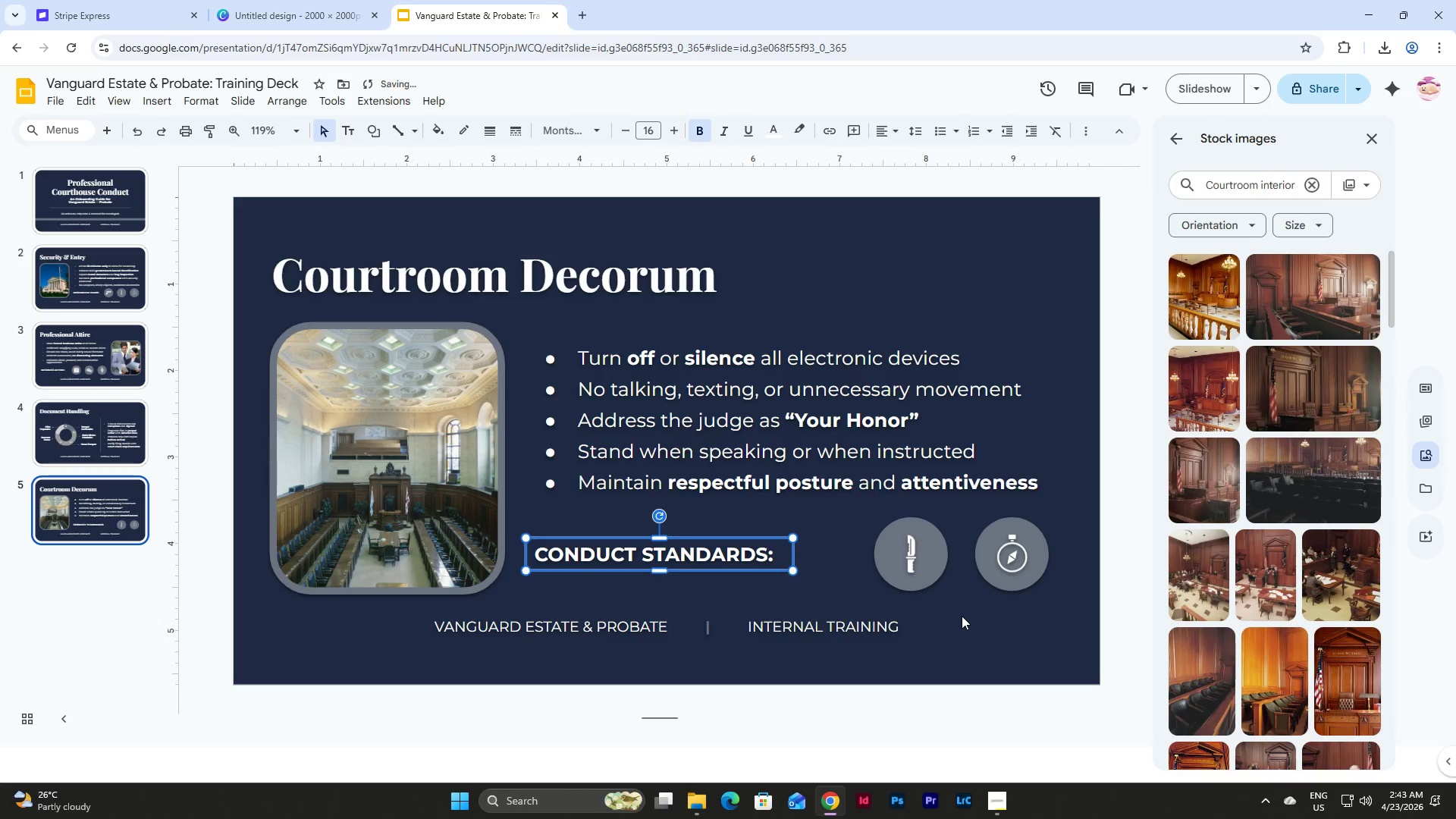 
key(Control+Z)
 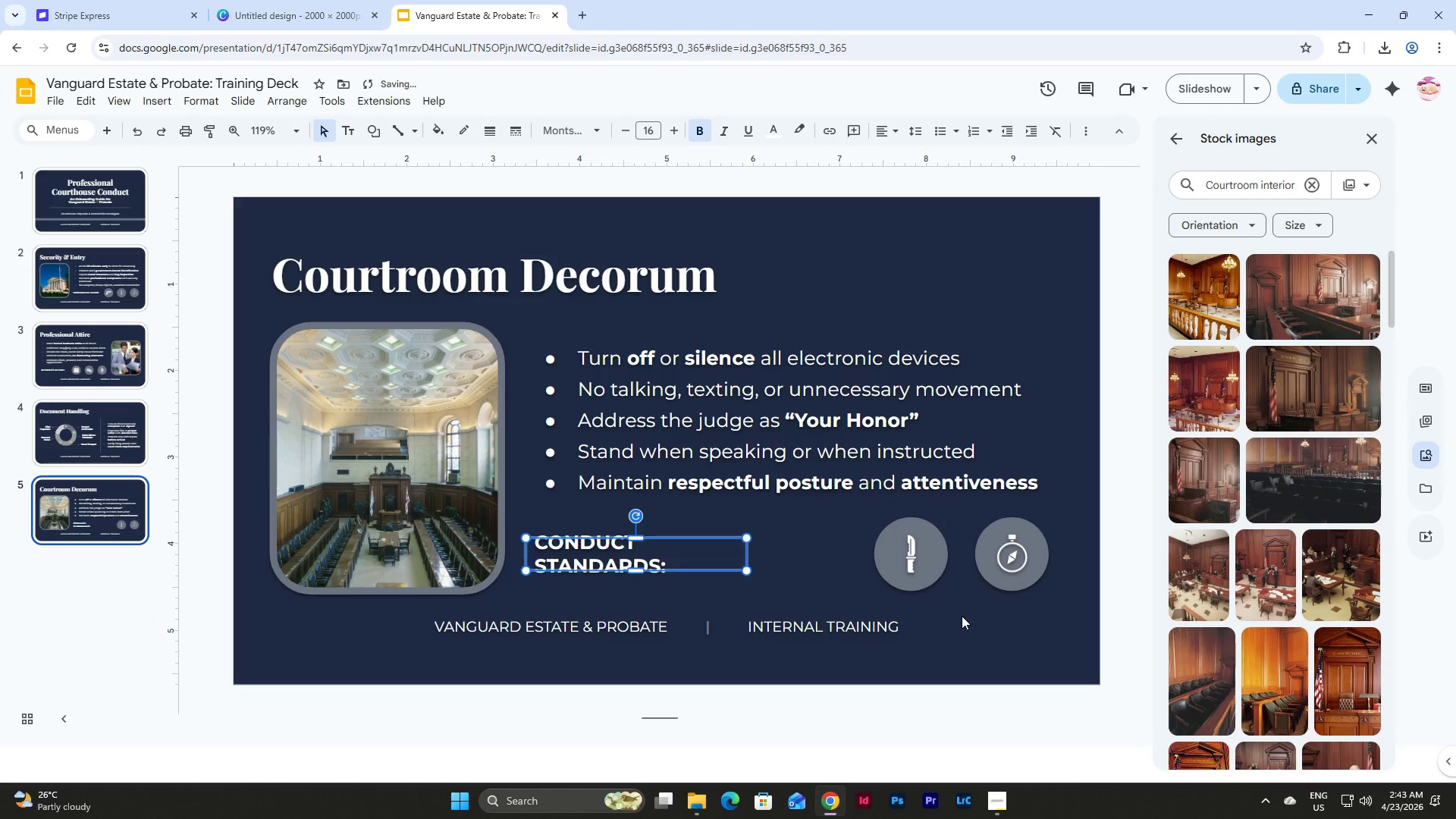 
key(Control+Z)
 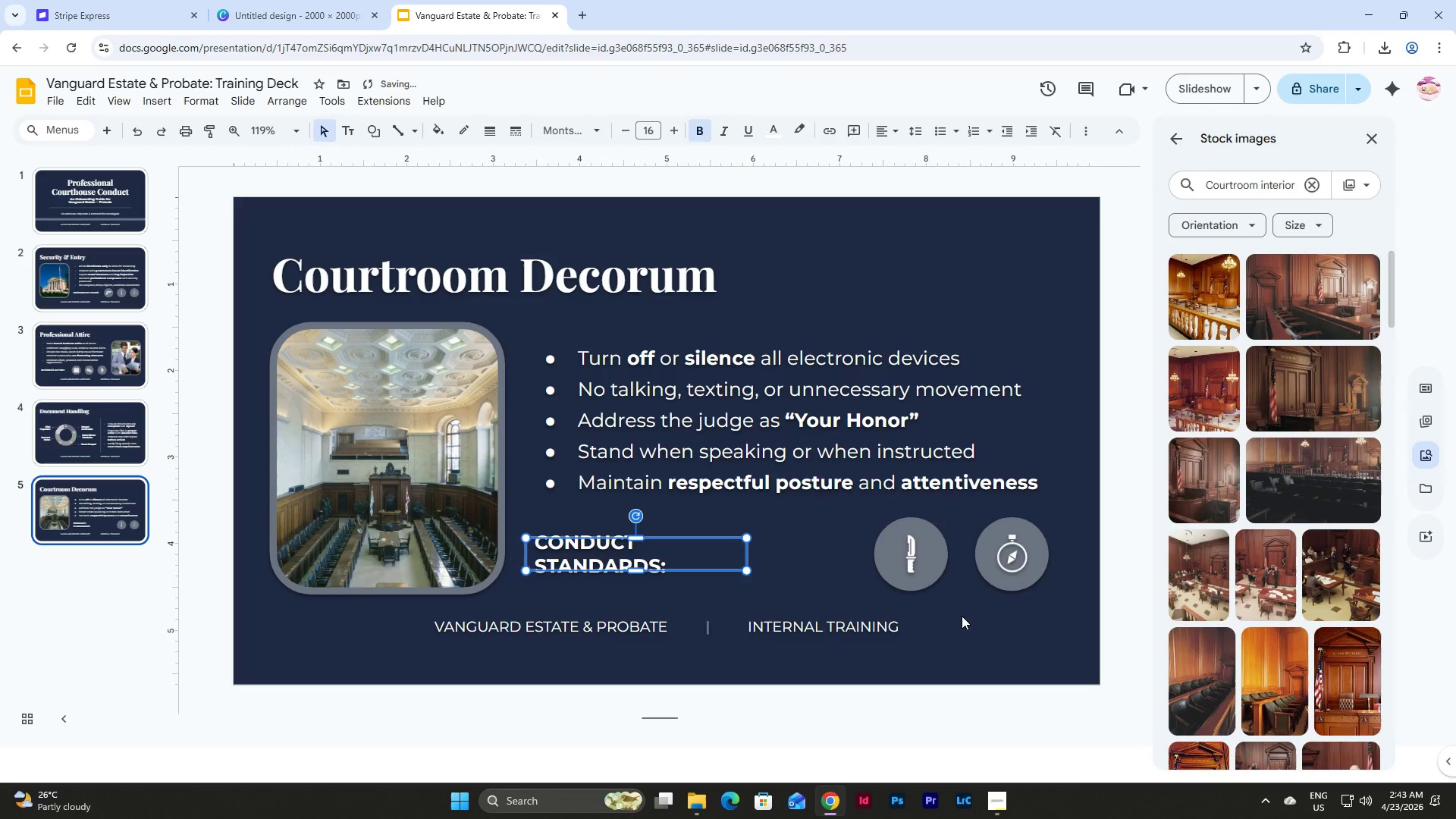 
key(Control+Z)
 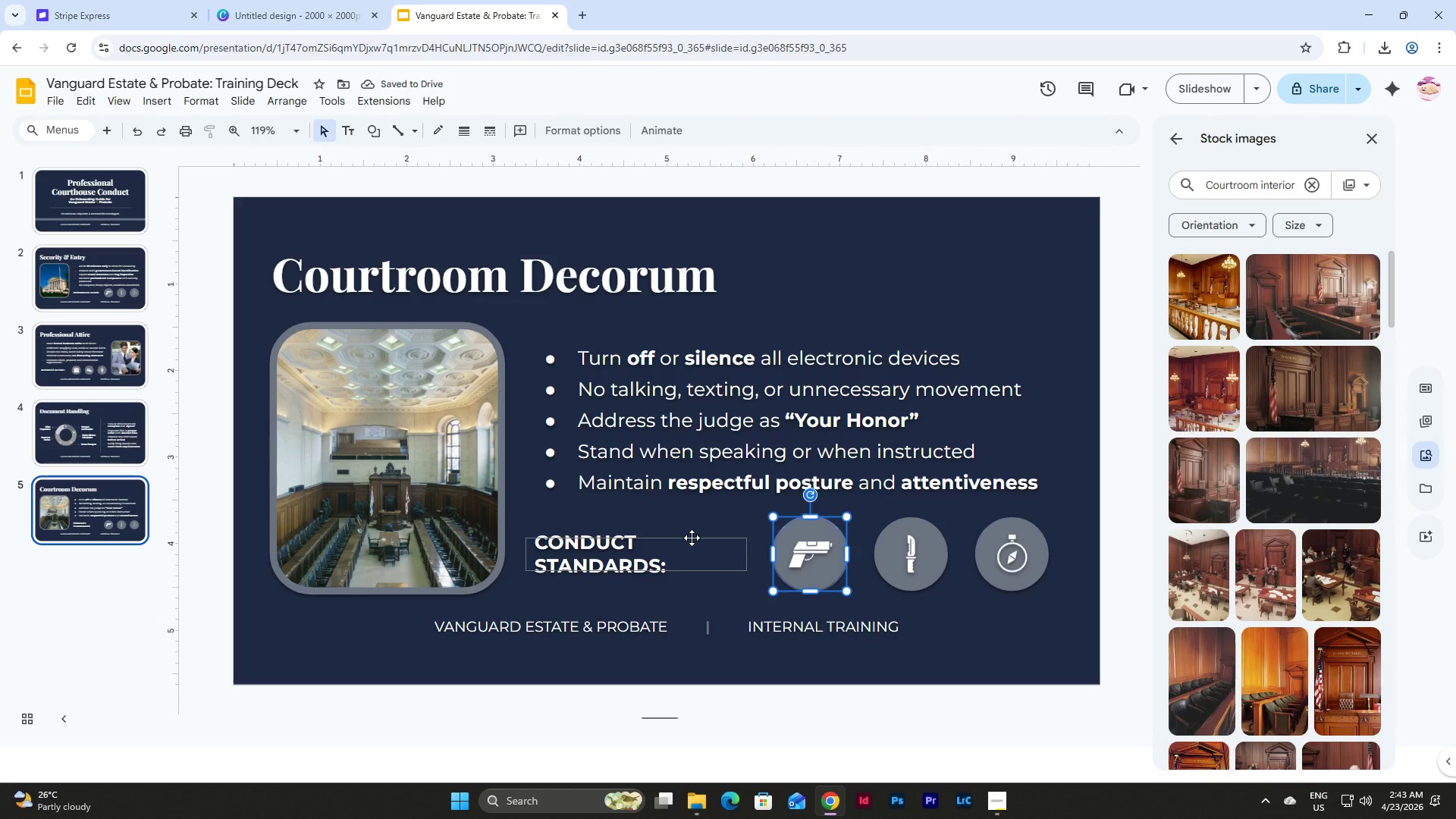 
left_click([1009, 620])
 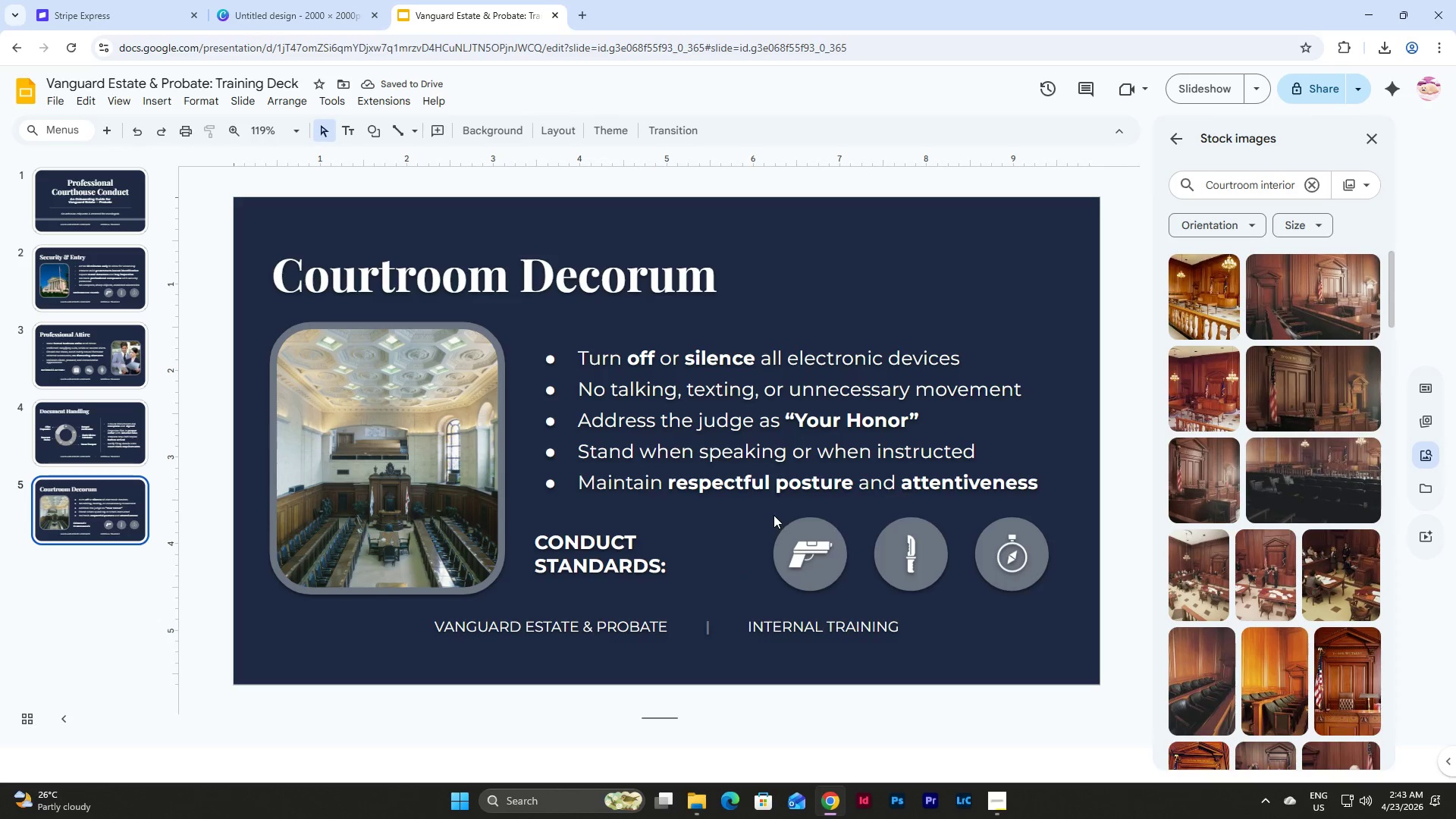 
left_click([773, 515])
 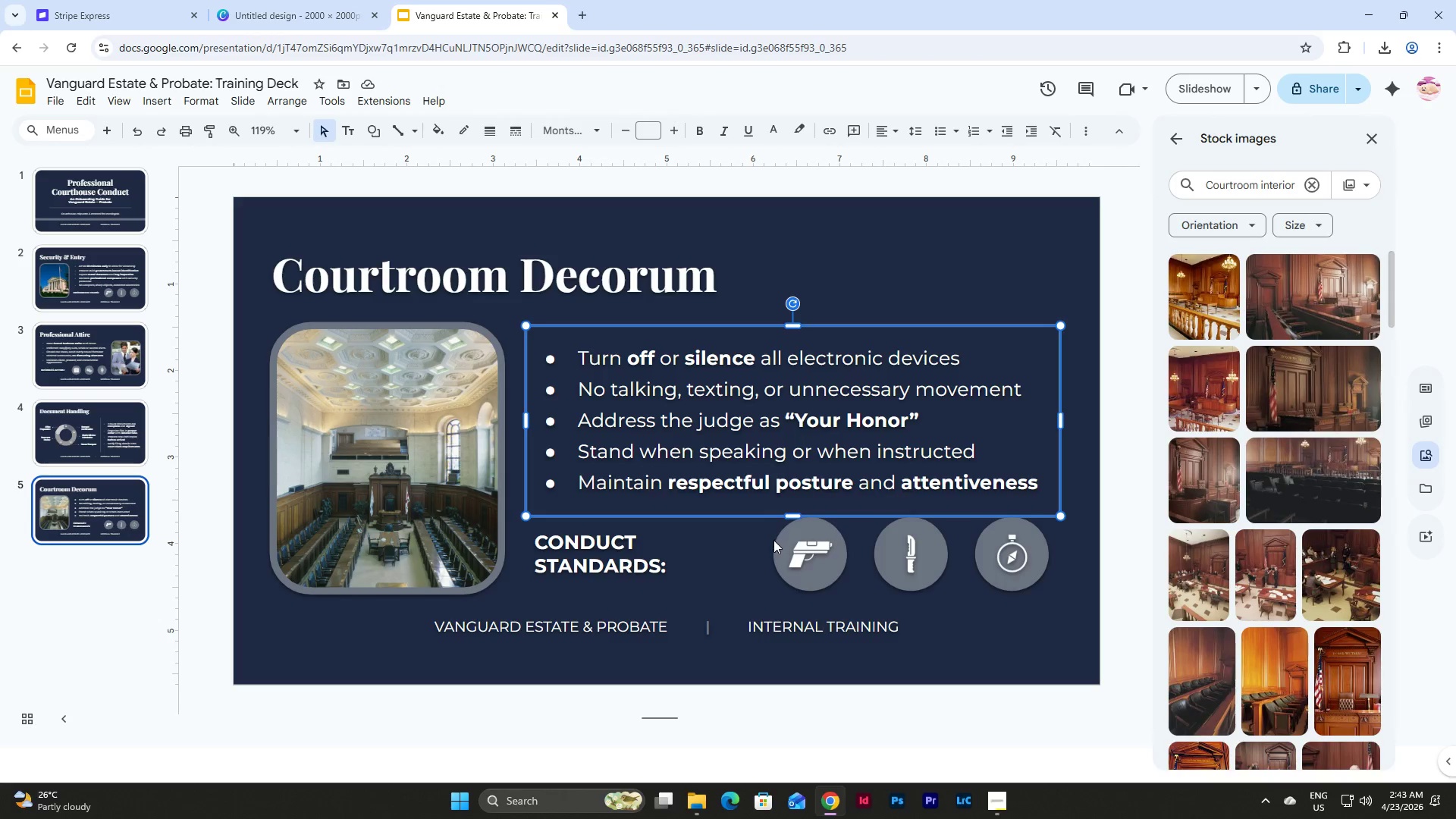 
left_click([768, 530])
 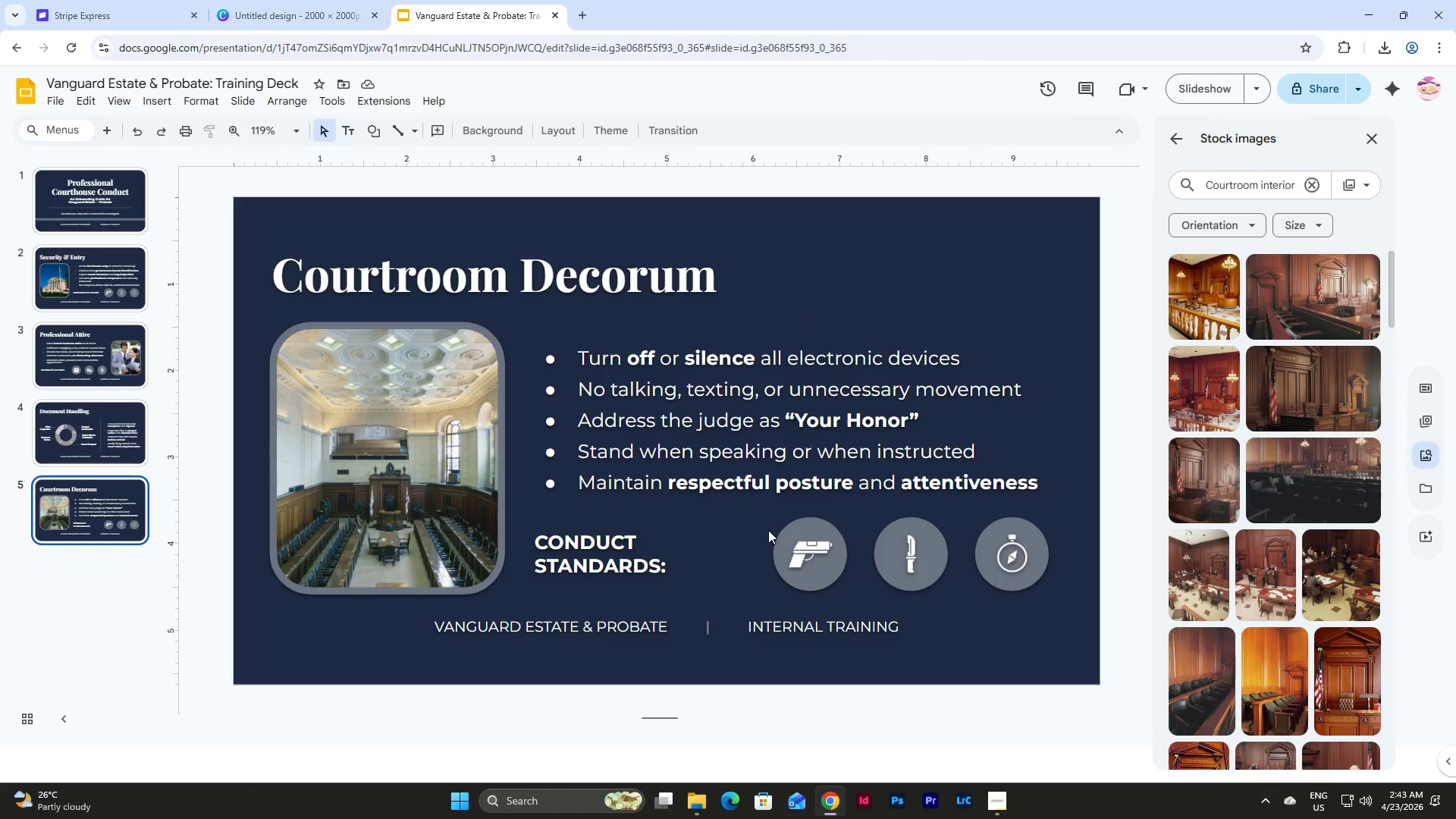 
key(Control+Z)
 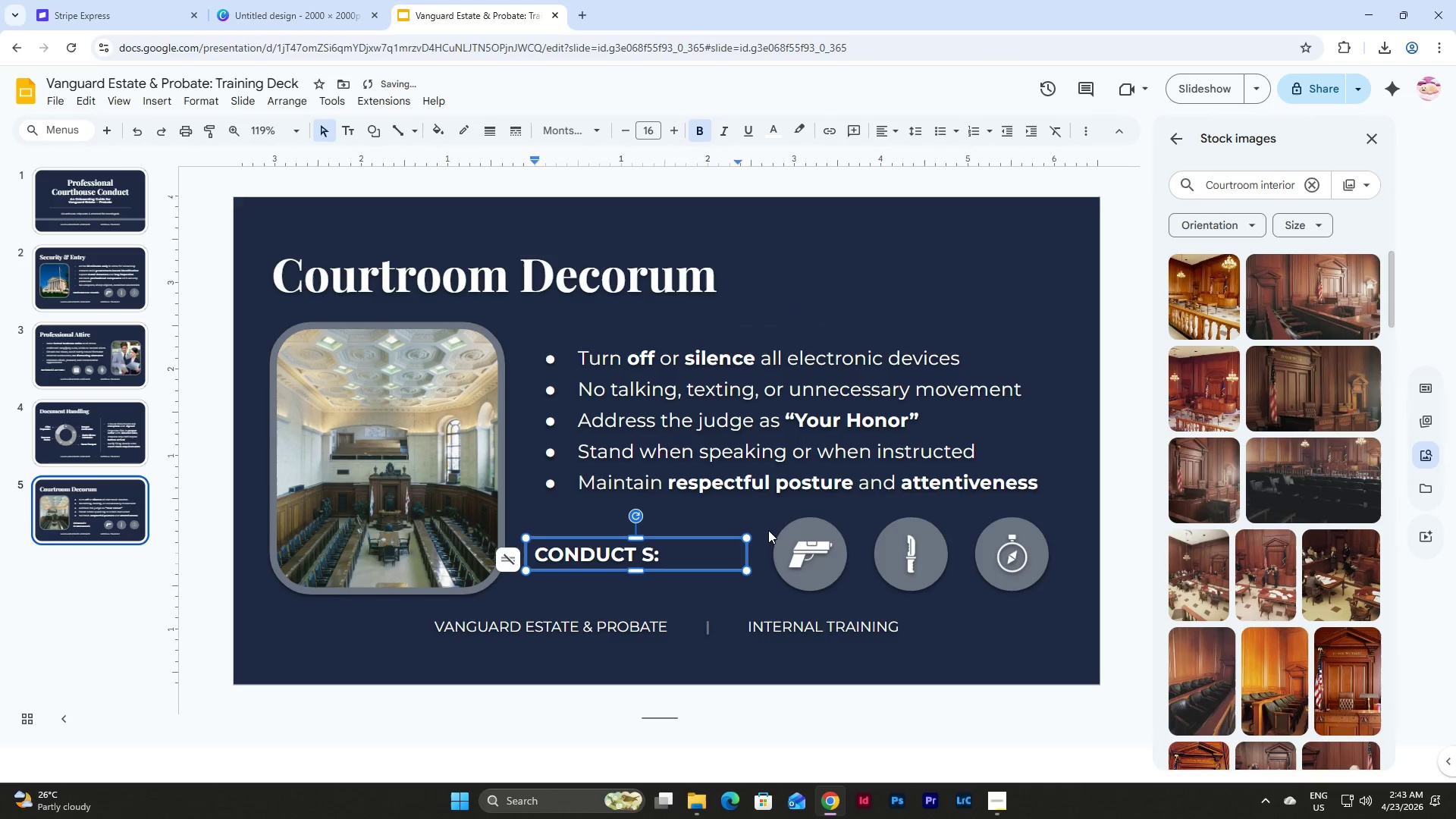 
key(Control+Y)
 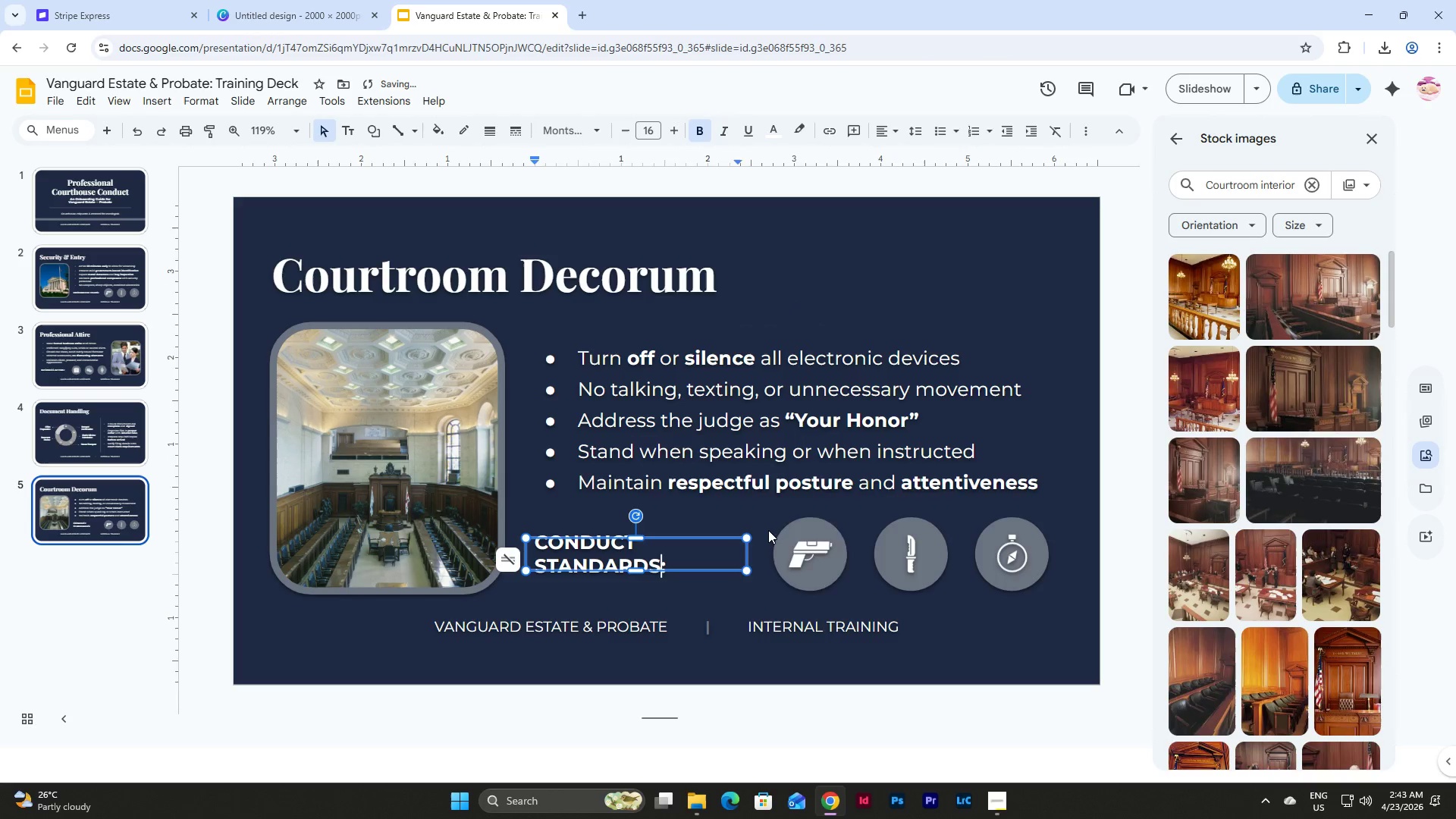 
key(Control+Y)
 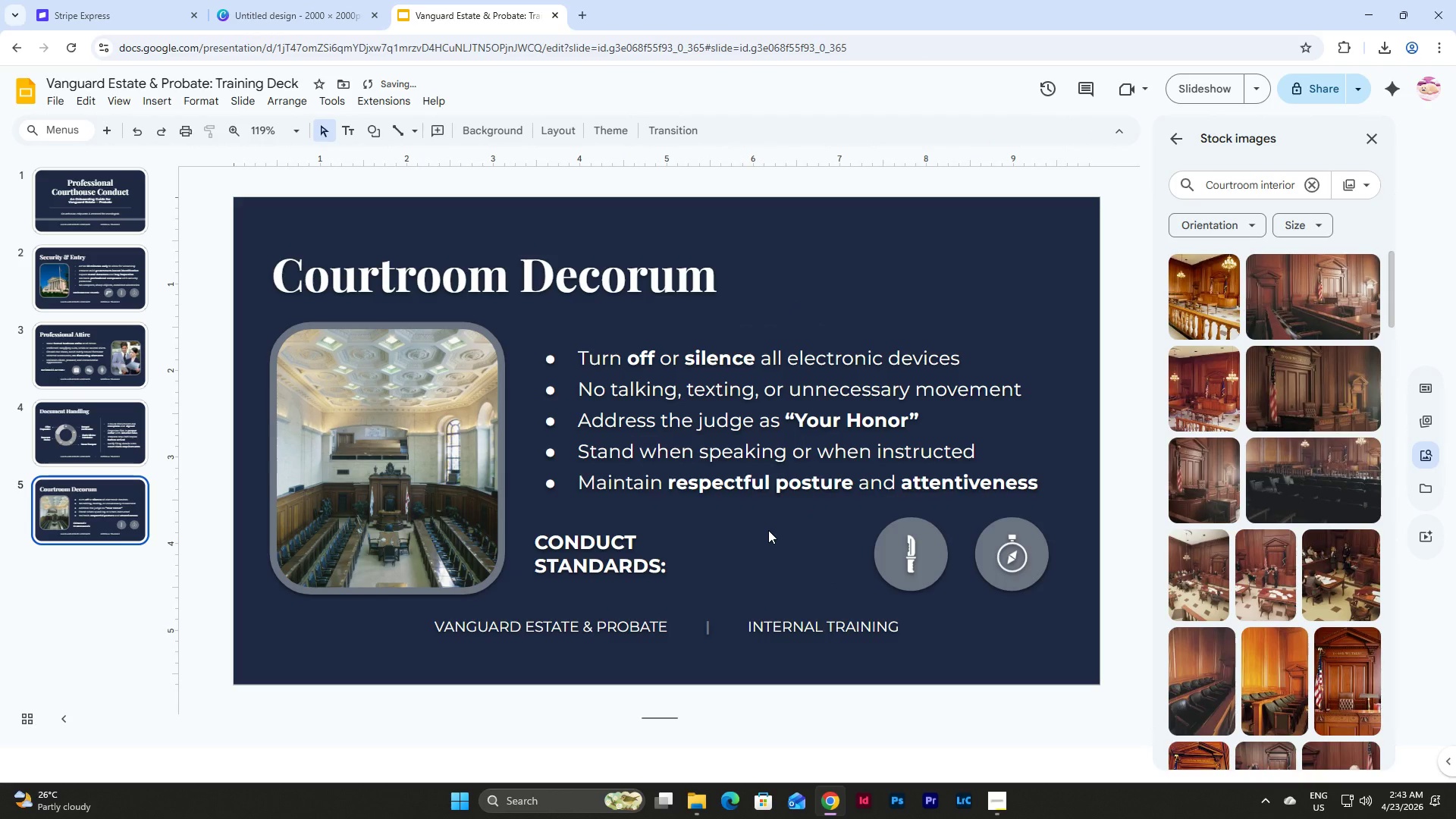 
key(Control+Z)
 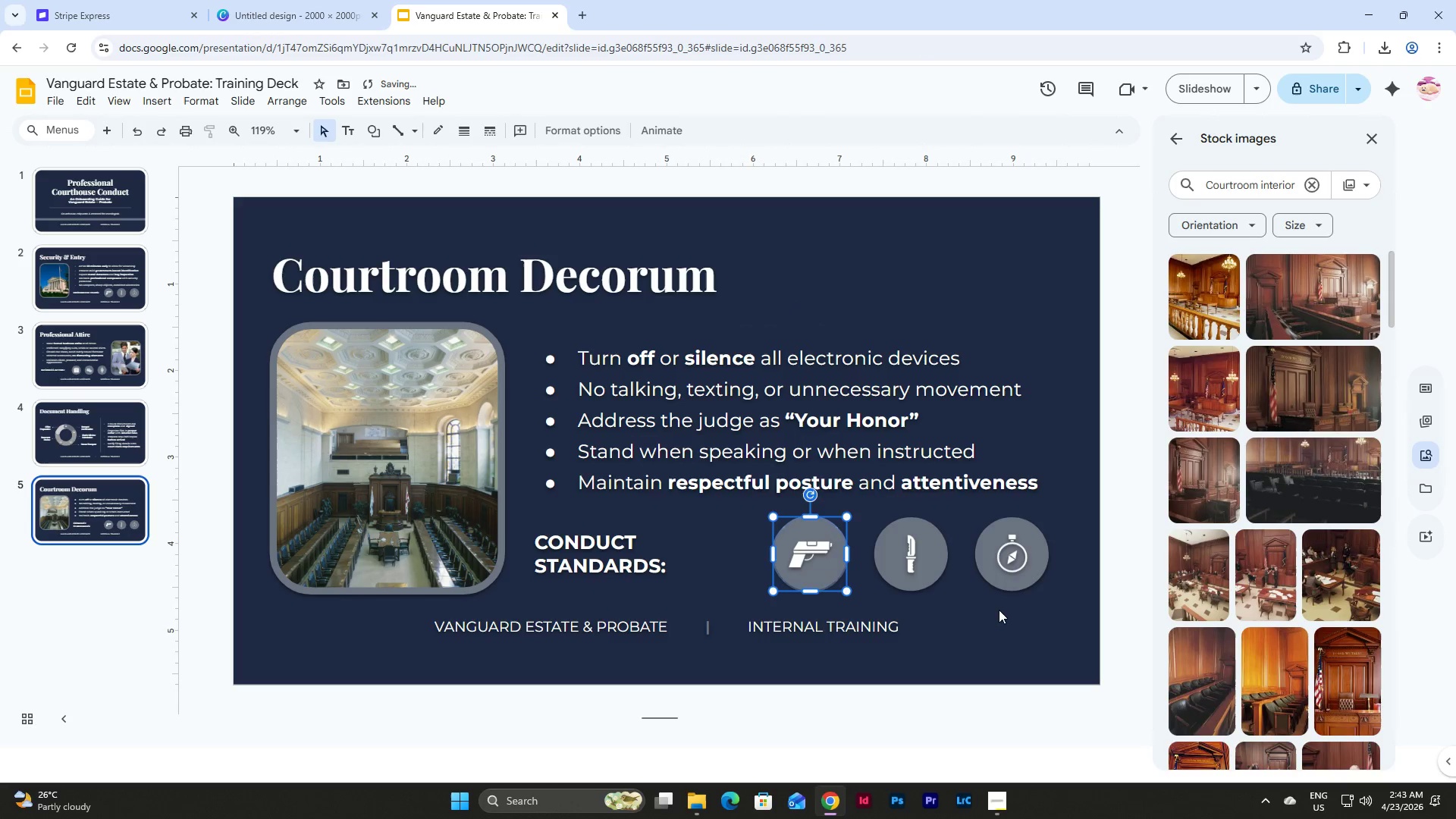 
left_click([1000, 610])
 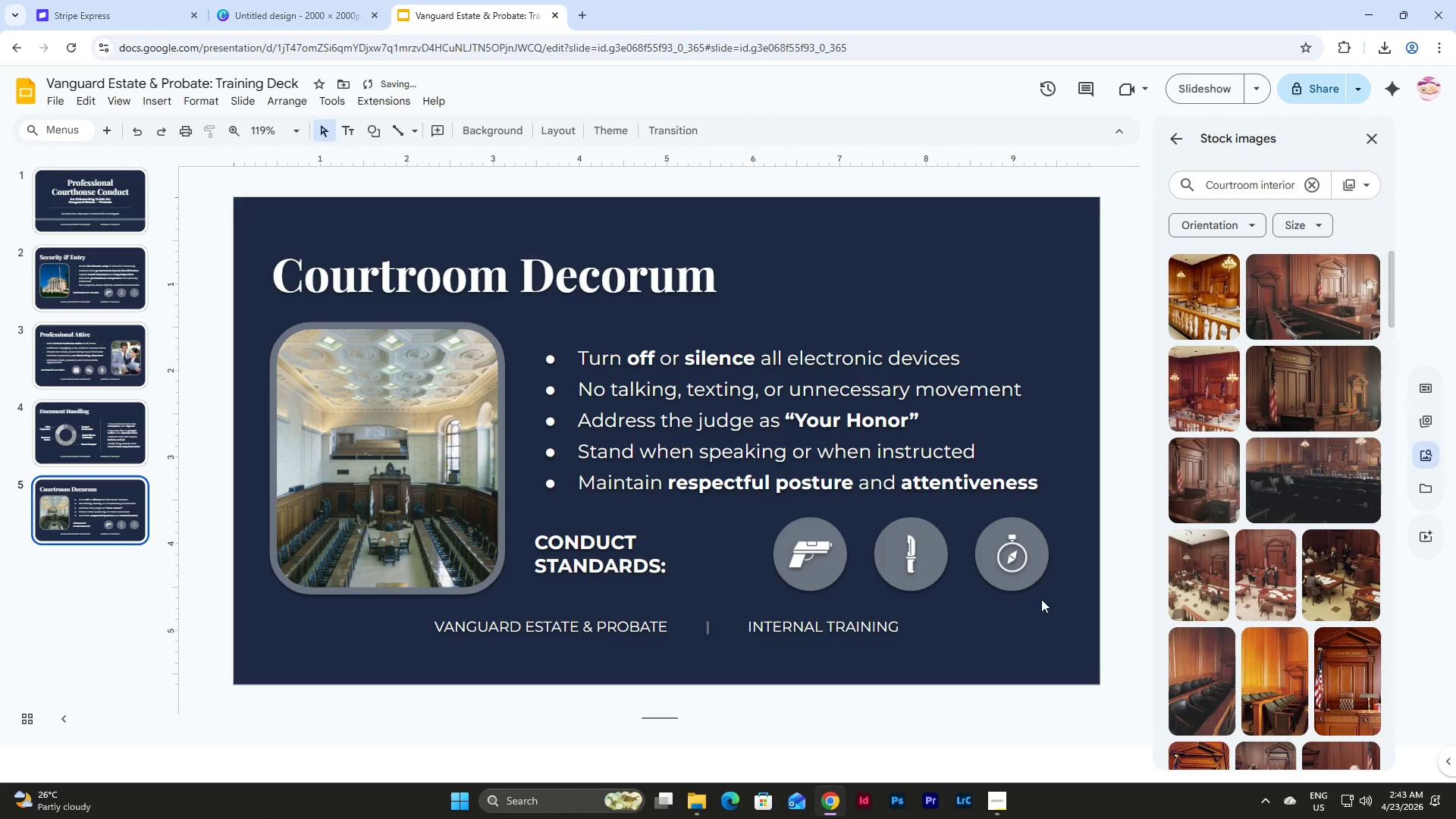 
left_click_drag(start_coordinate=[1067, 572], to_coordinate=[799, 529])
 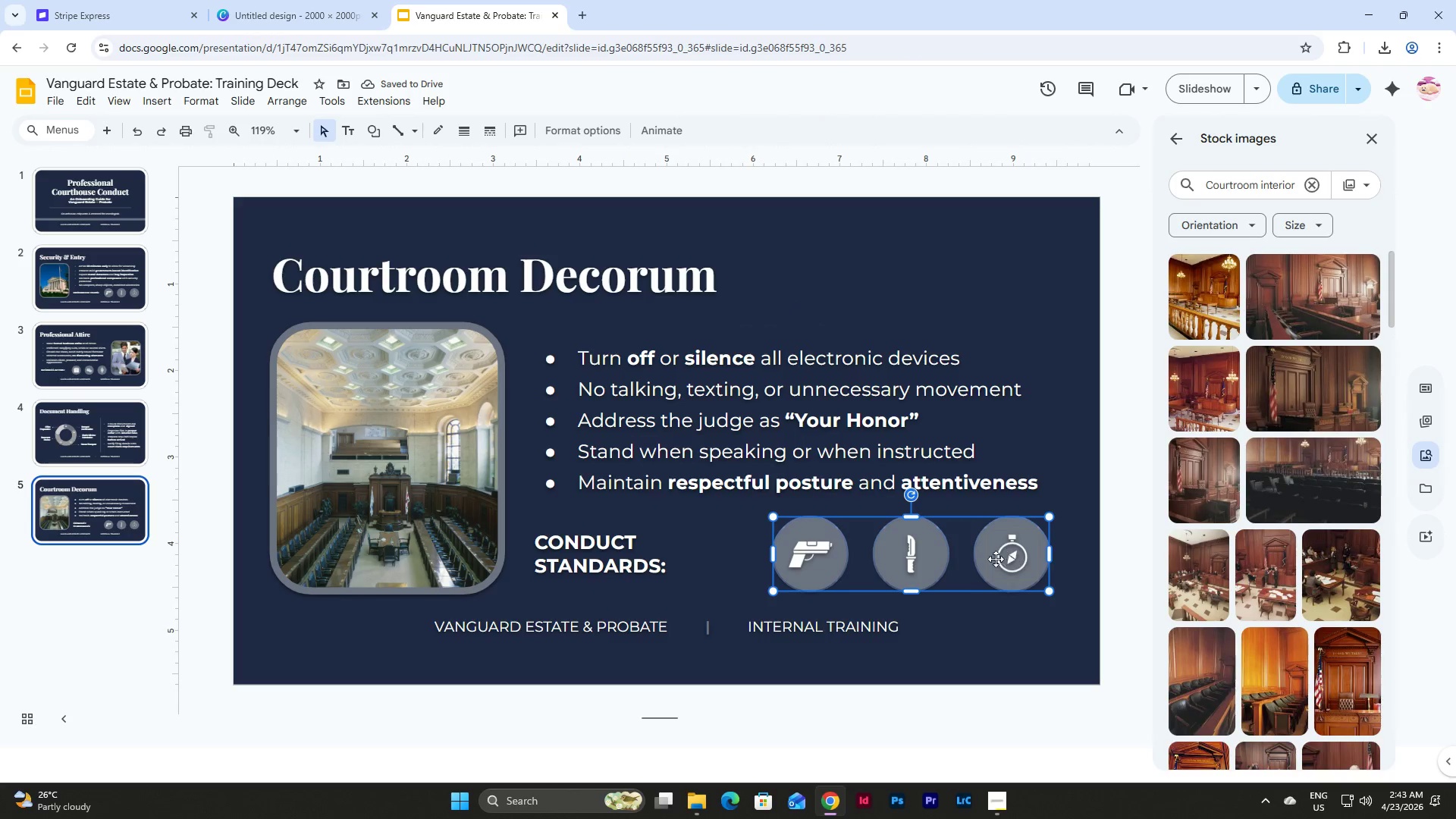 
left_click([952, 625])
 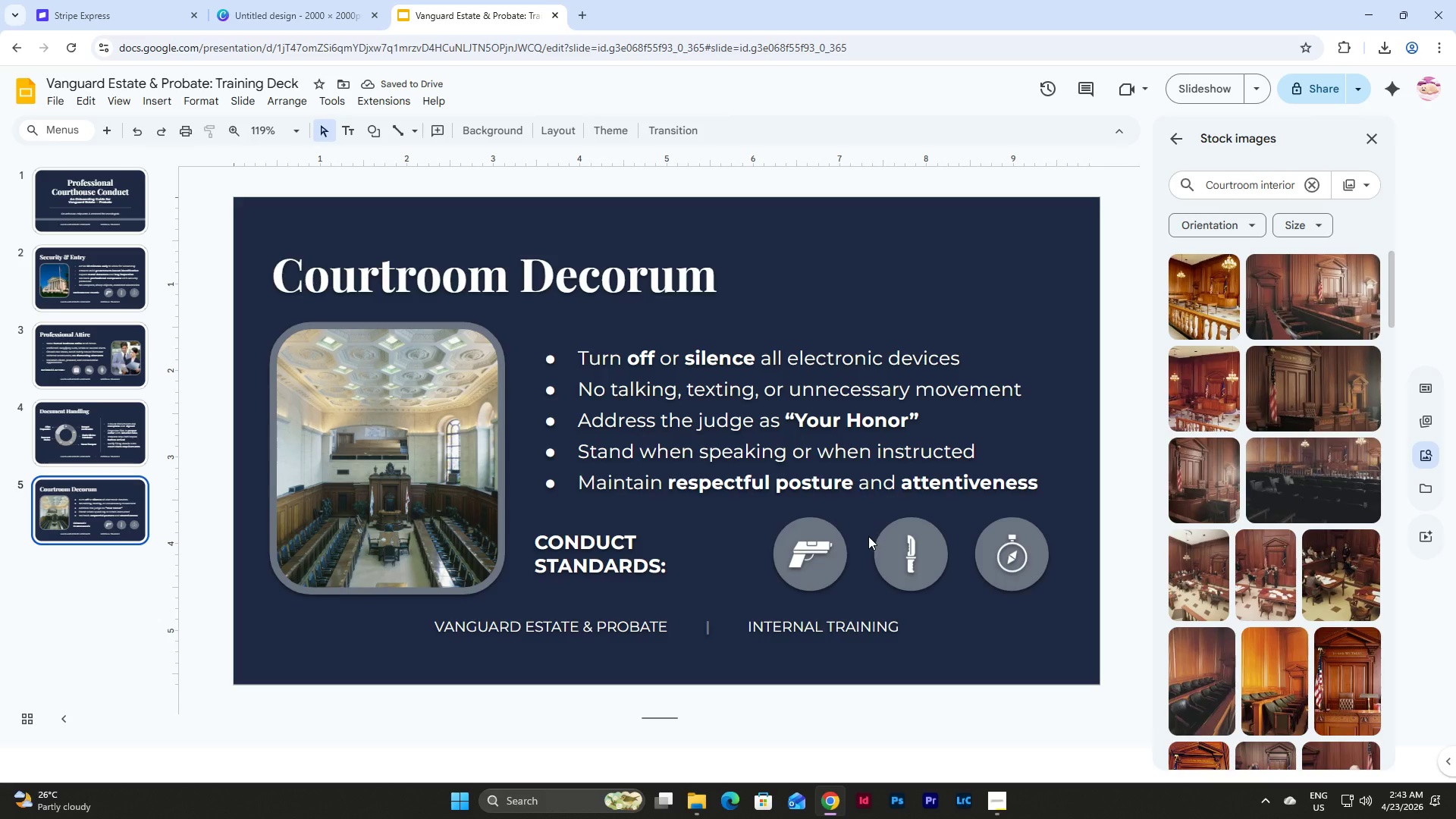 
left_click_drag(start_coordinate=[868, 536], to_coordinate=[924, 572])
 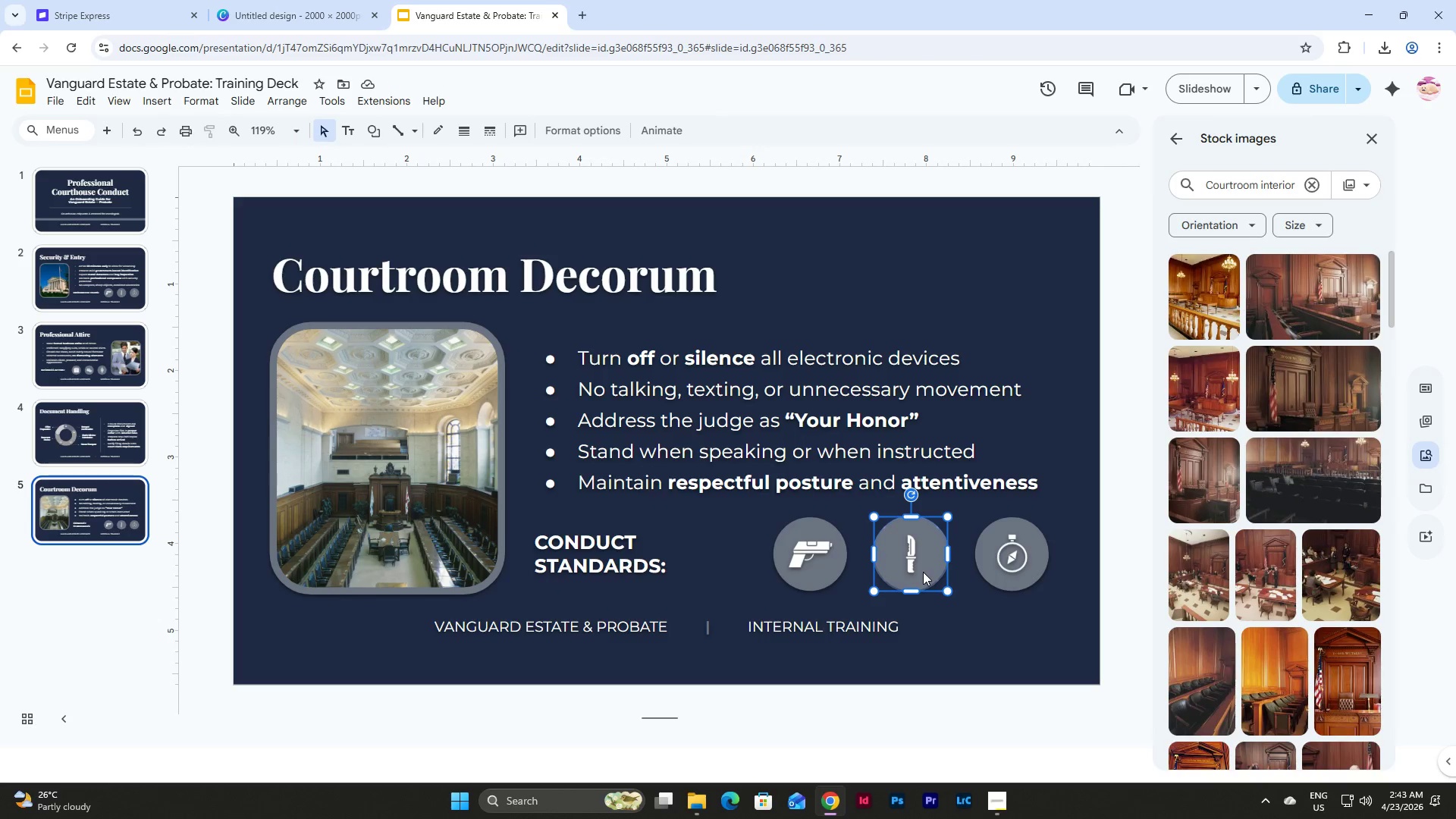 
key(Shift+ArrowRight)
 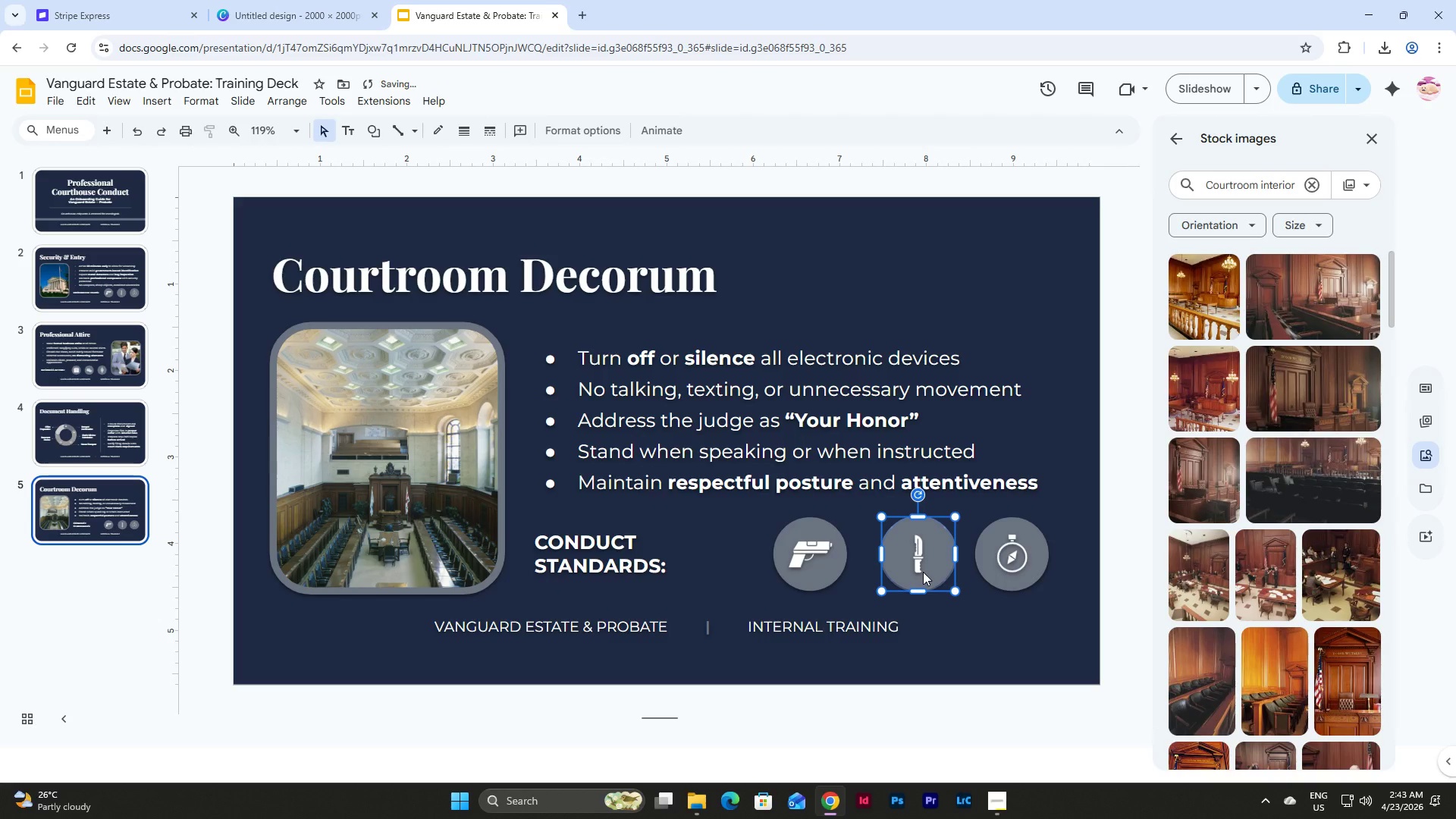 
key(Shift+ArrowRight)
 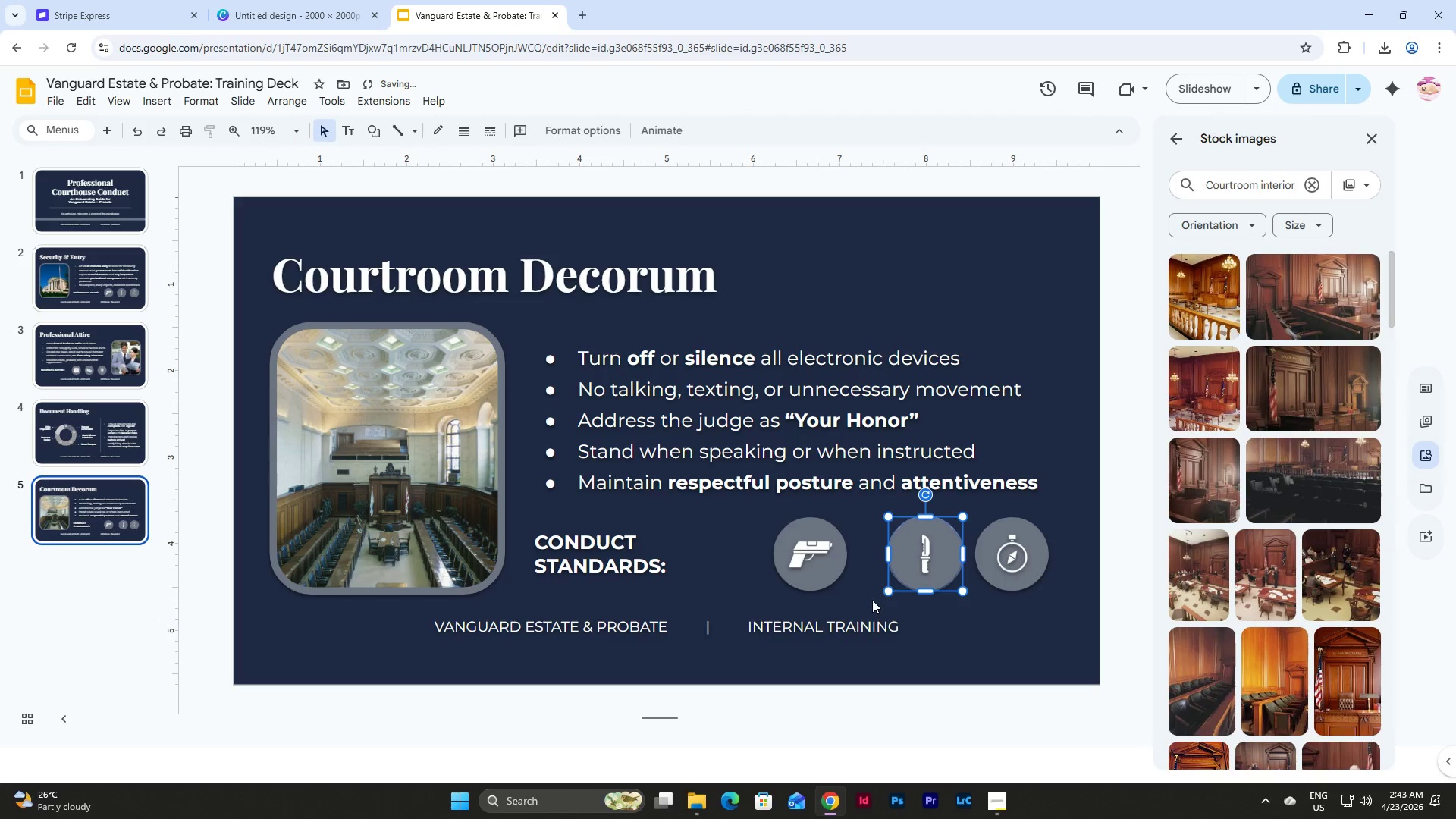 
left_click([824, 603])
 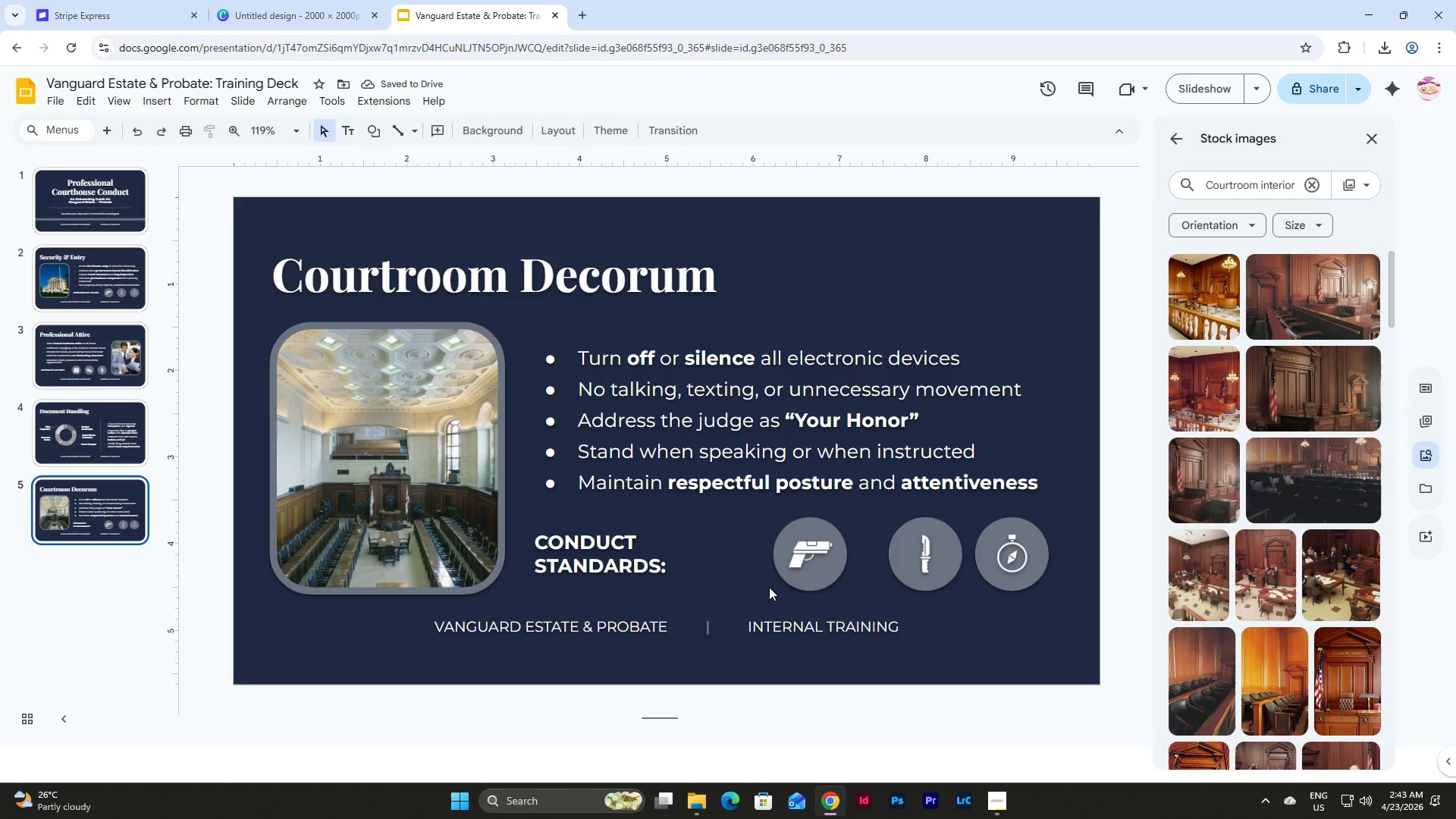 
left_click_drag(start_coordinate=[768, 586], to_coordinate=[821, 586])
 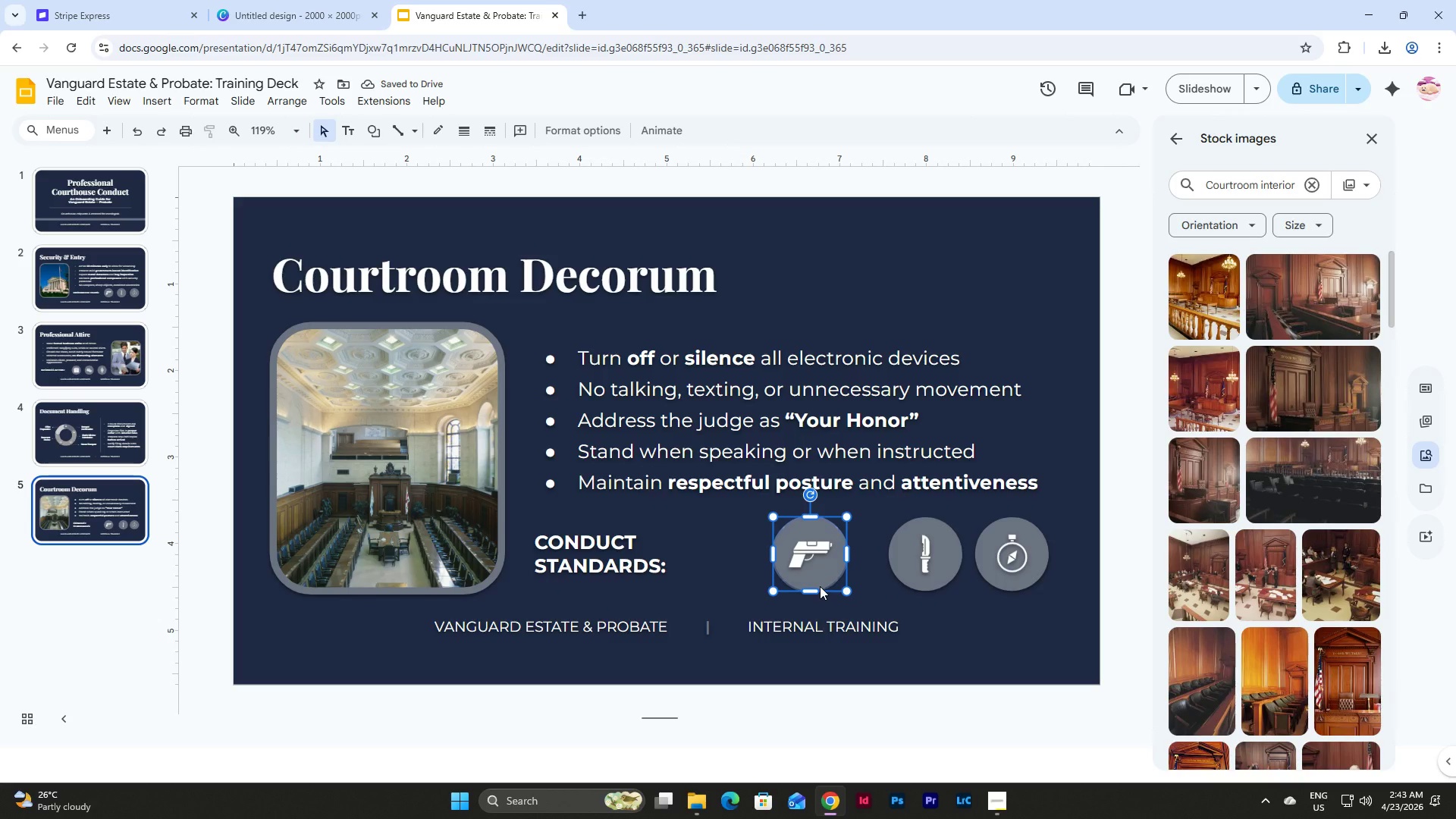 
key(Shift+ArrowRight)
 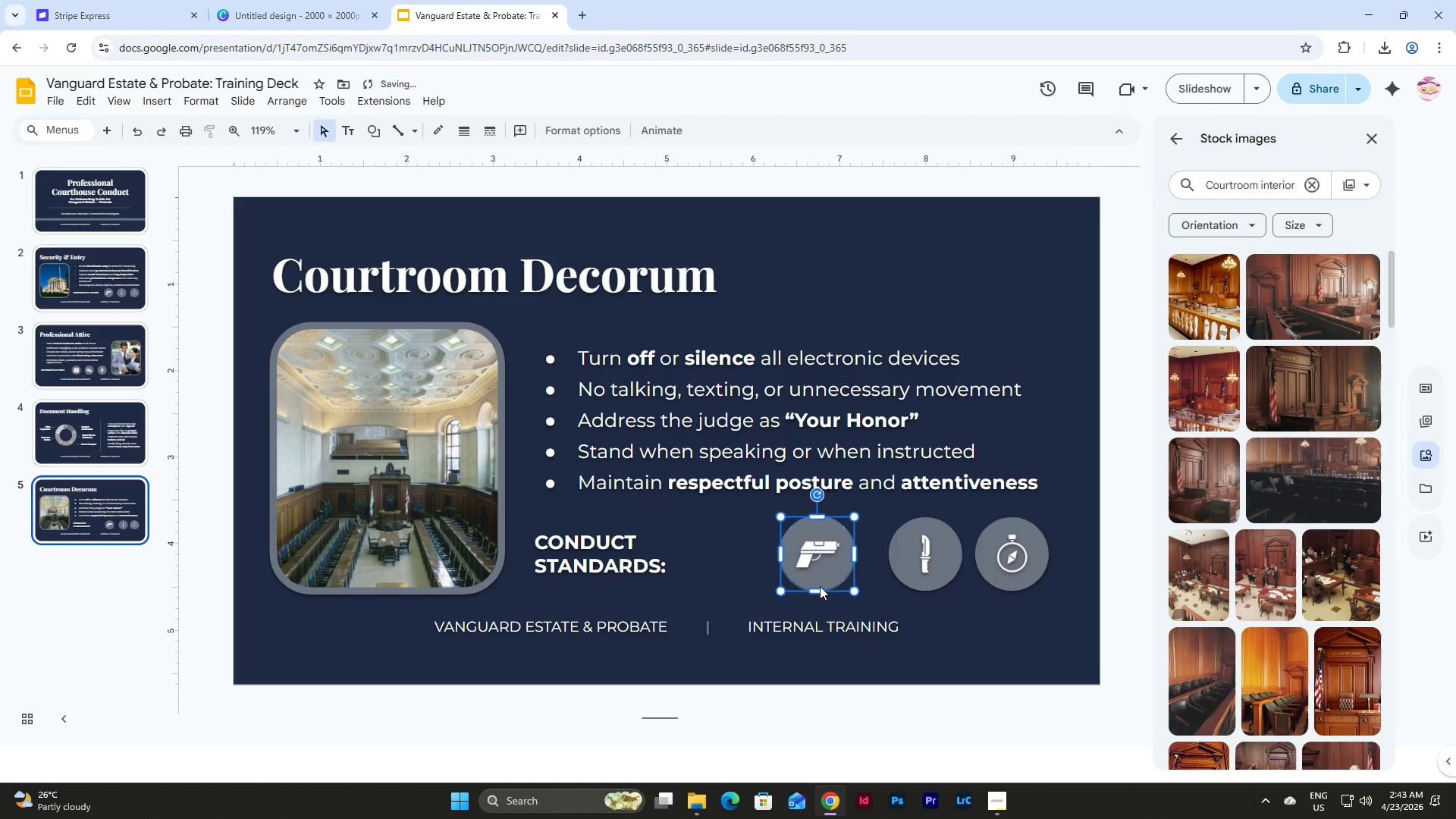 
key(Shift+ArrowRight)
 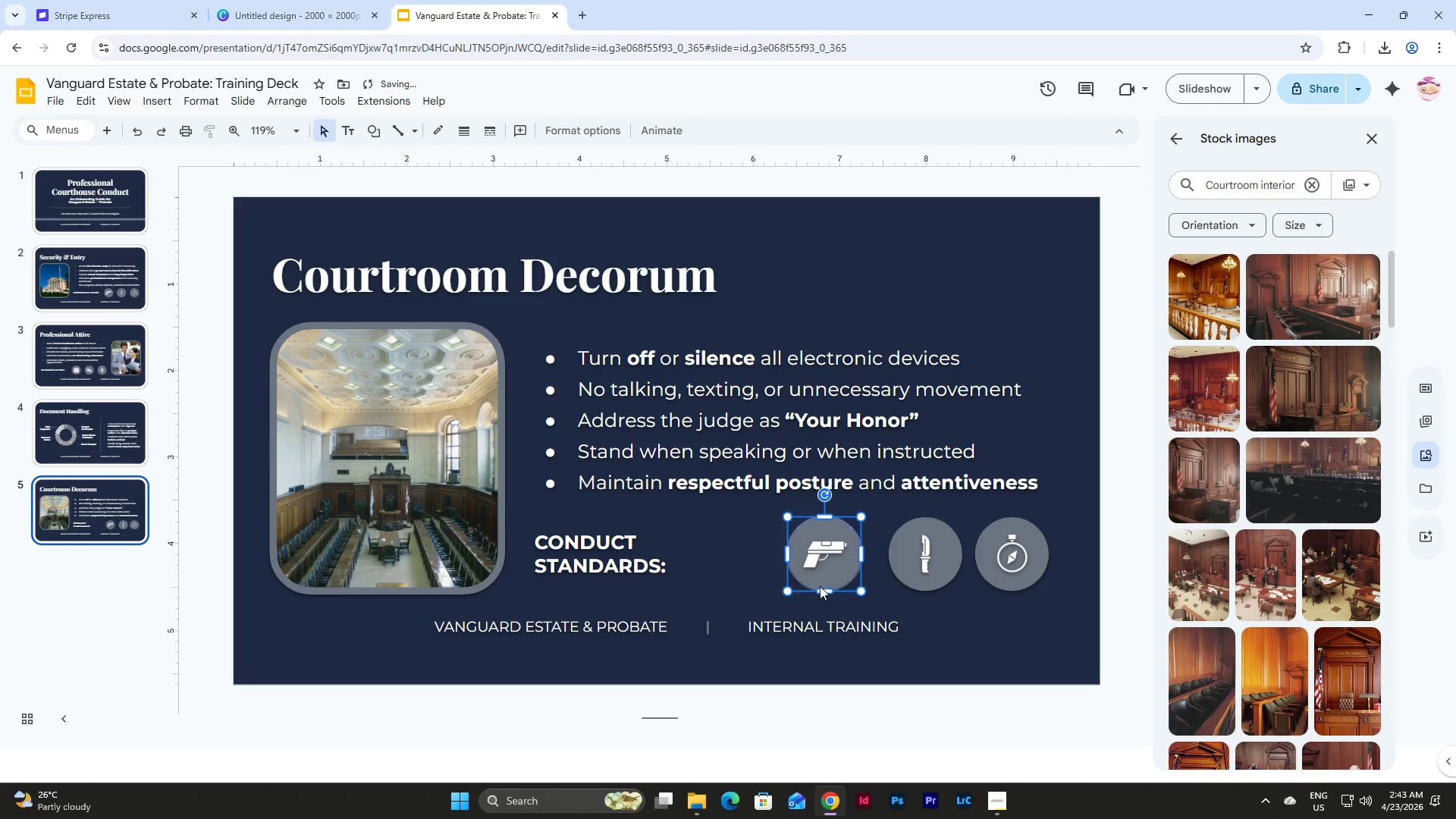 
key(Shift+ArrowRight)
 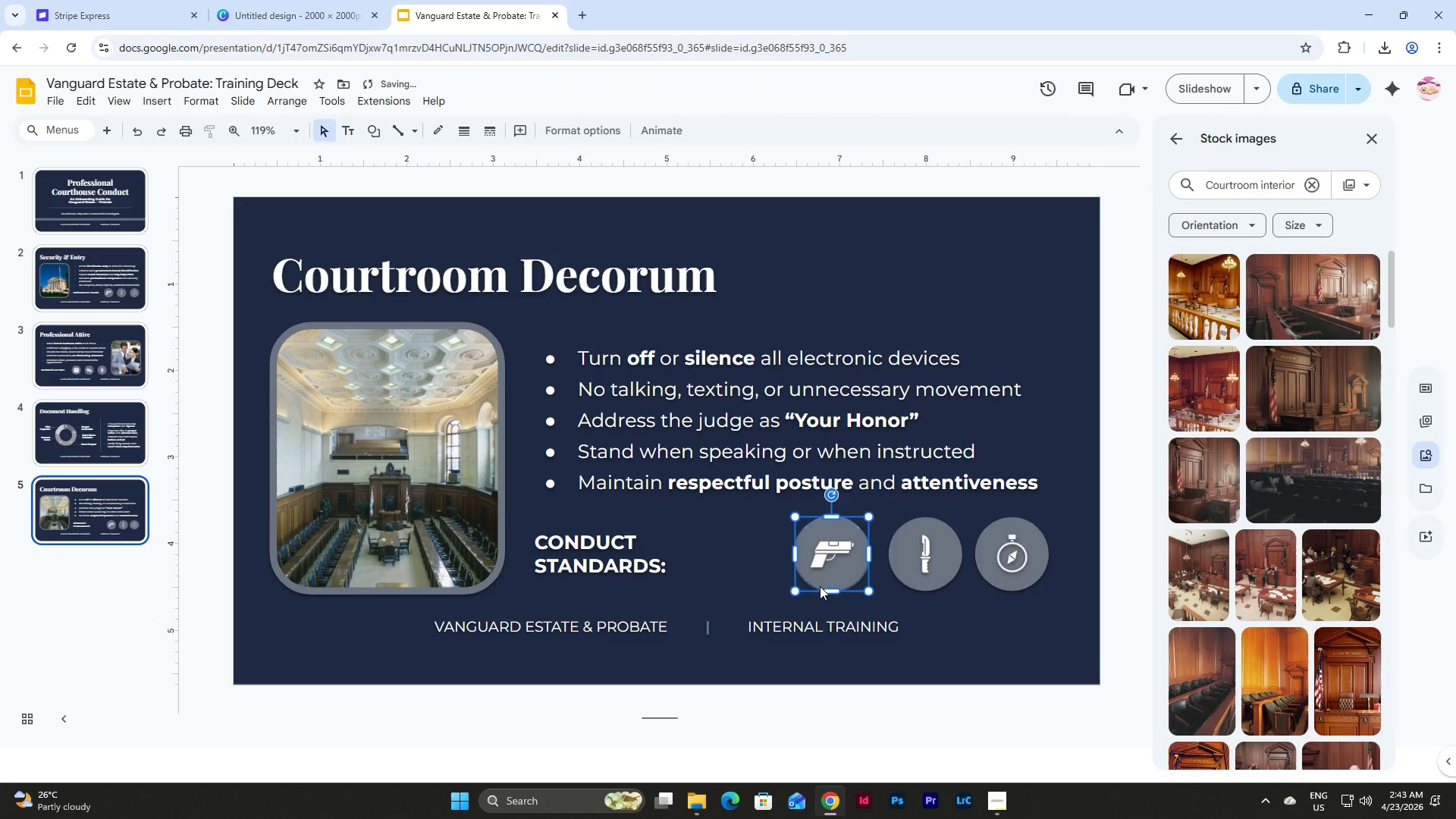 
key(Shift+ArrowRight)
 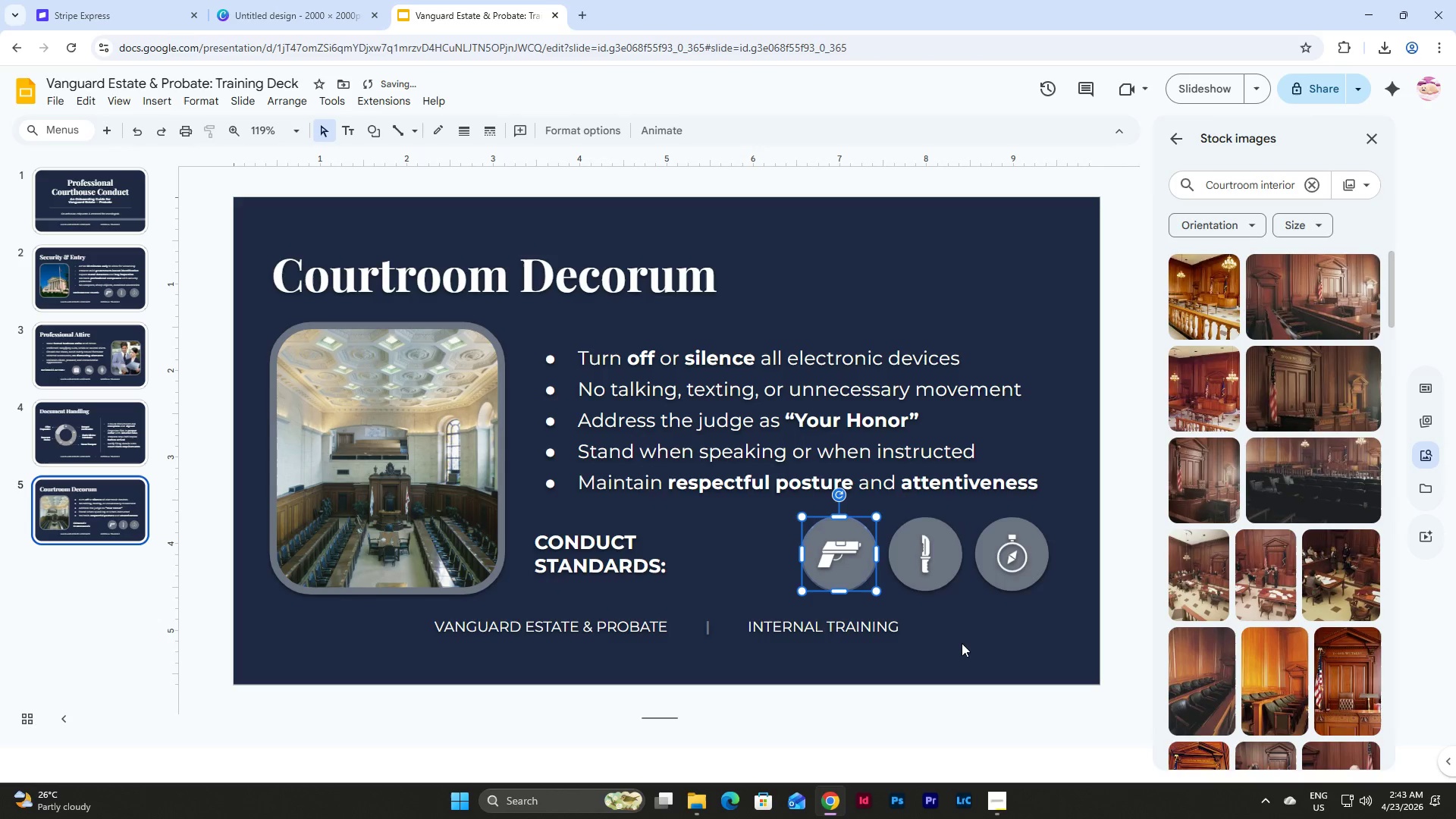 
left_click([953, 615])
 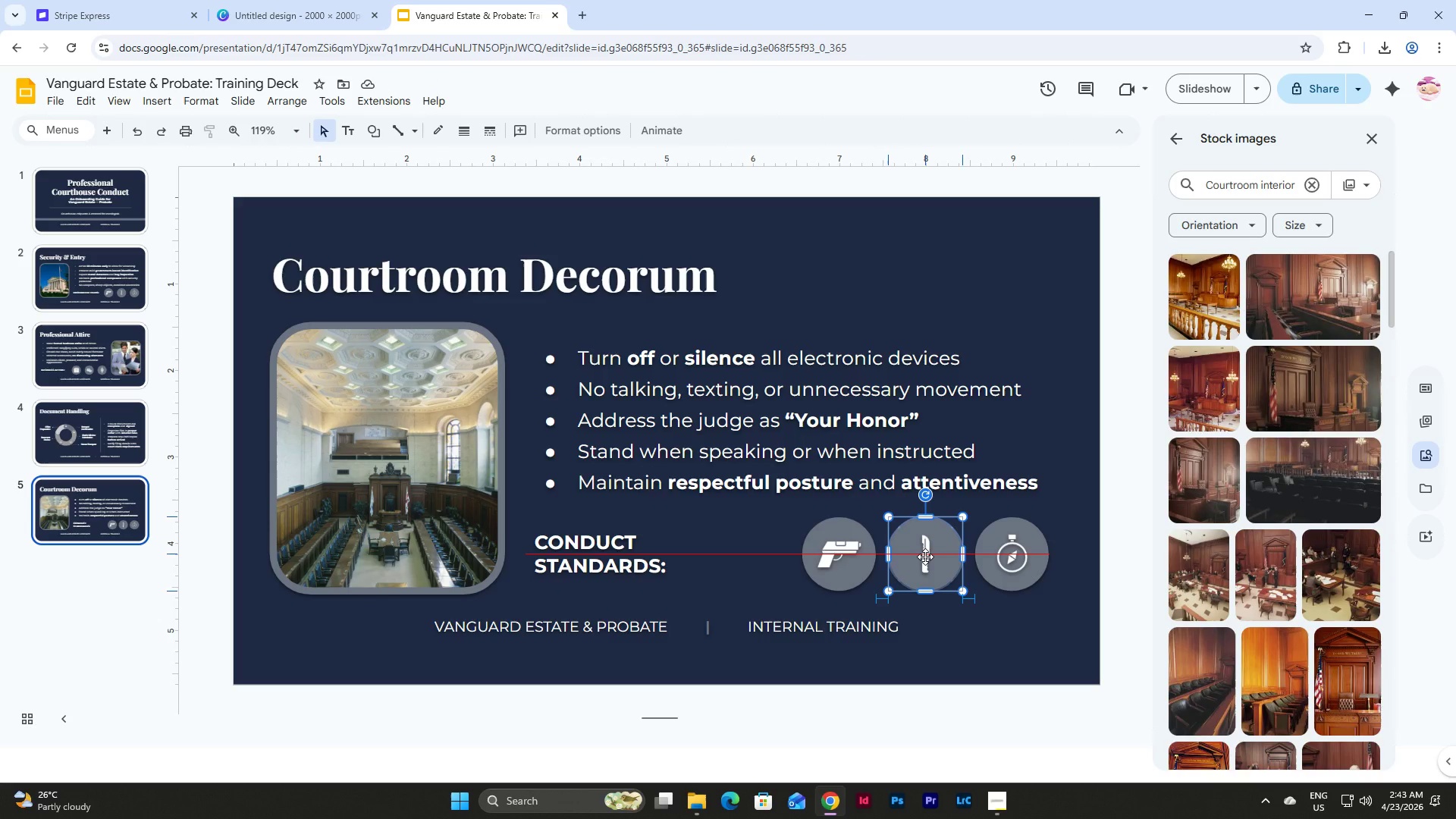 
wait(7.83)
 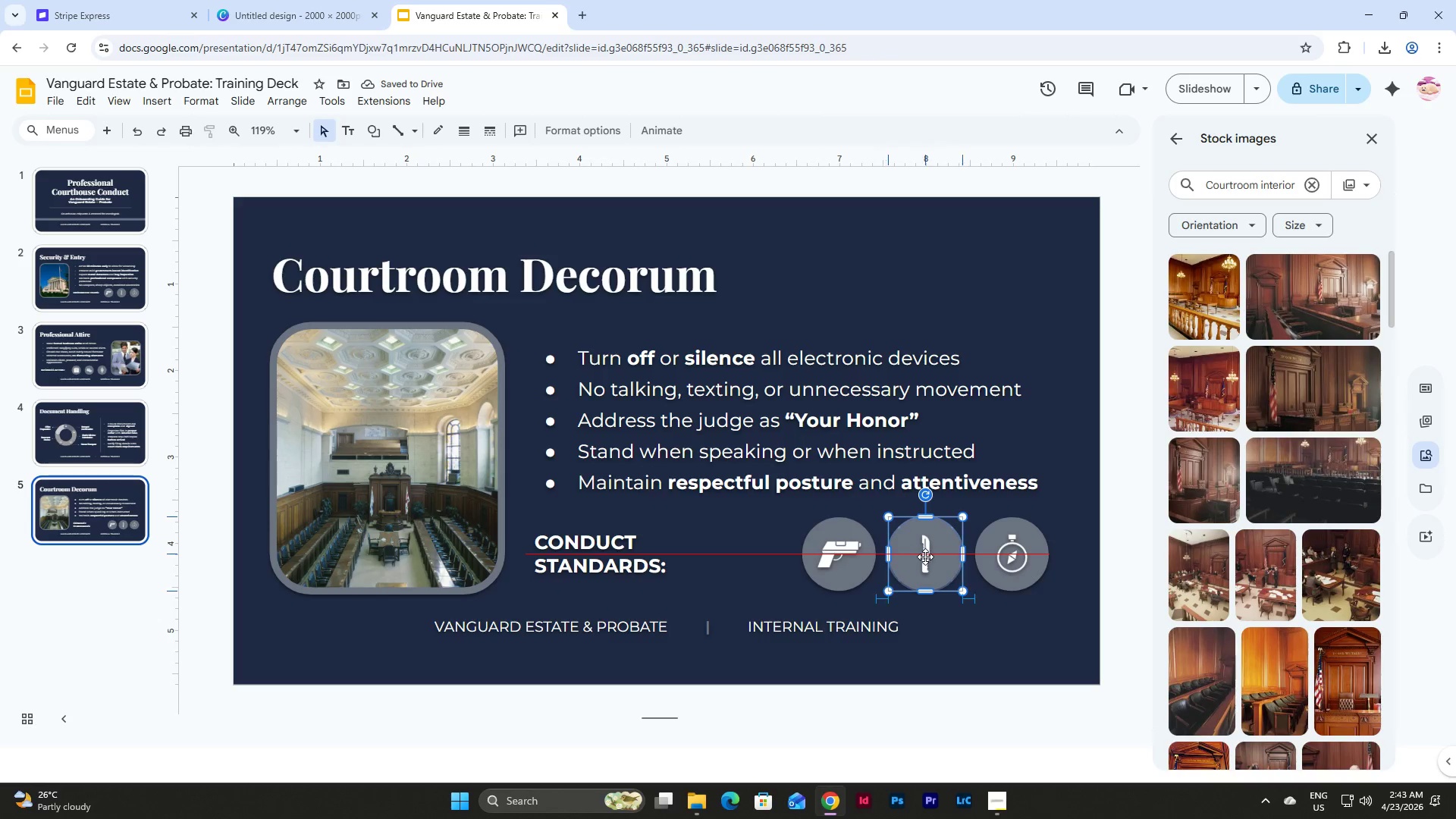 
left_click([678, 537])
 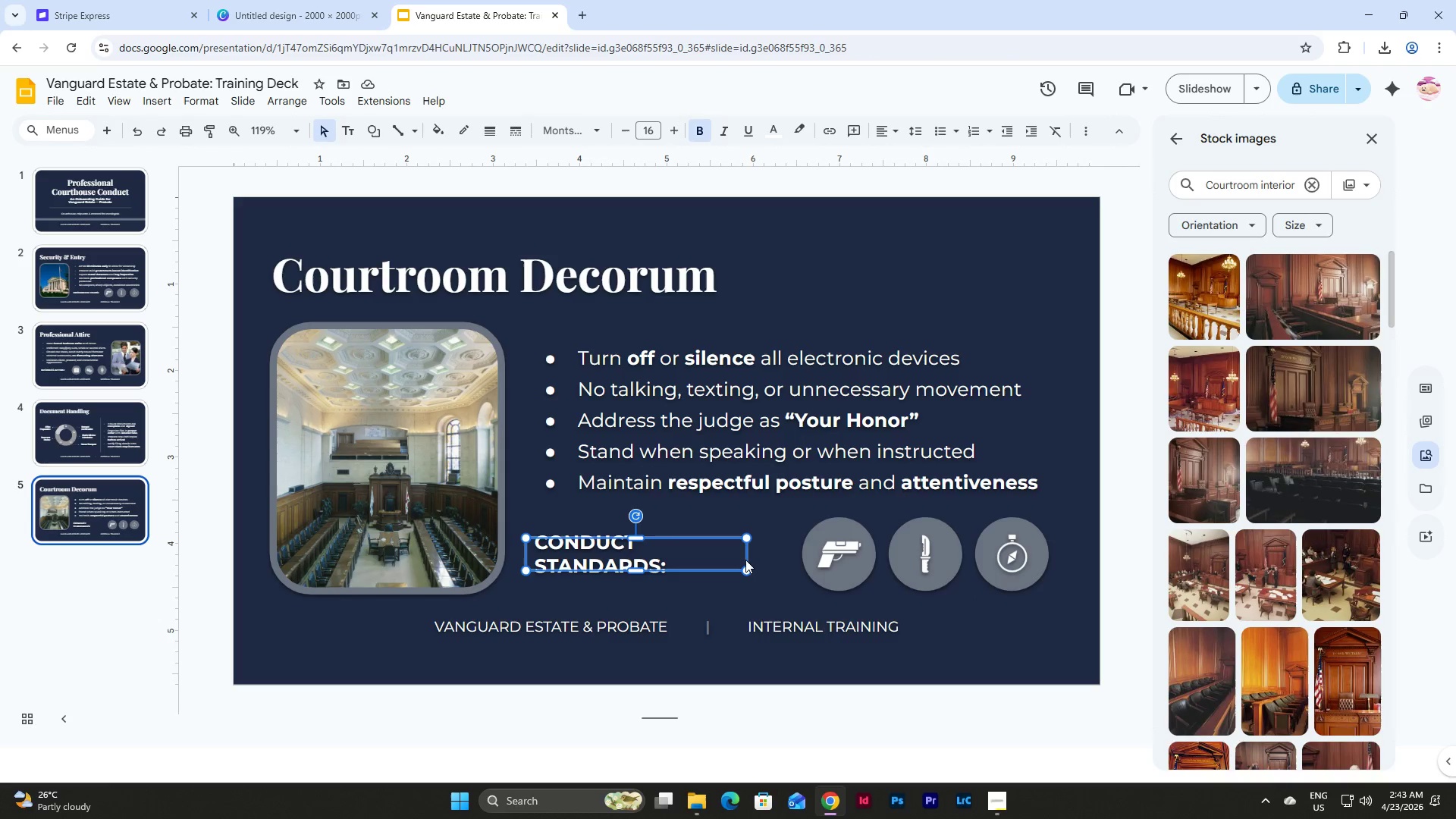 
left_click([745, 560])
 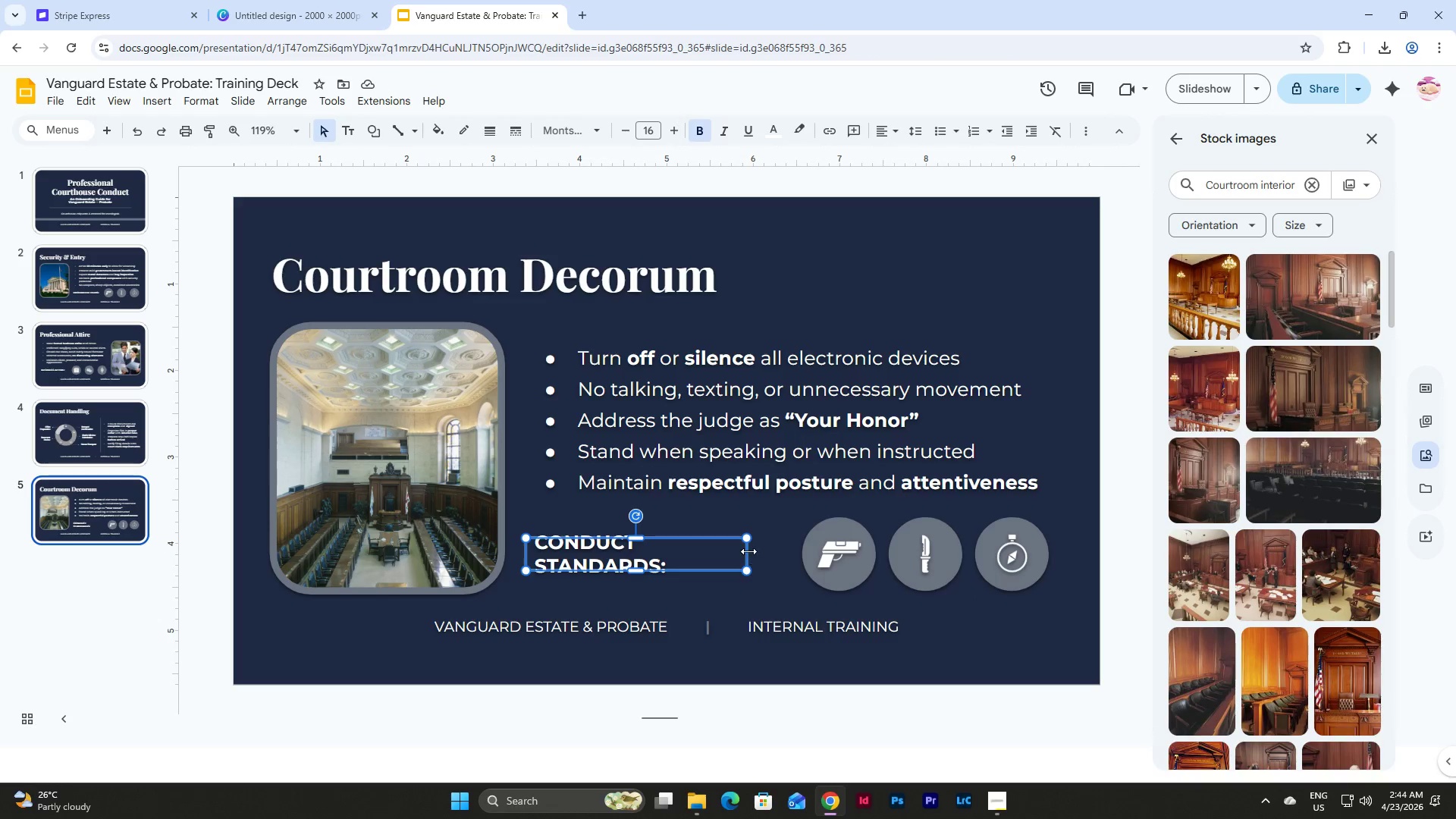 
left_click_drag(start_coordinate=[747, 551], to_coordinate=[772, 556])
 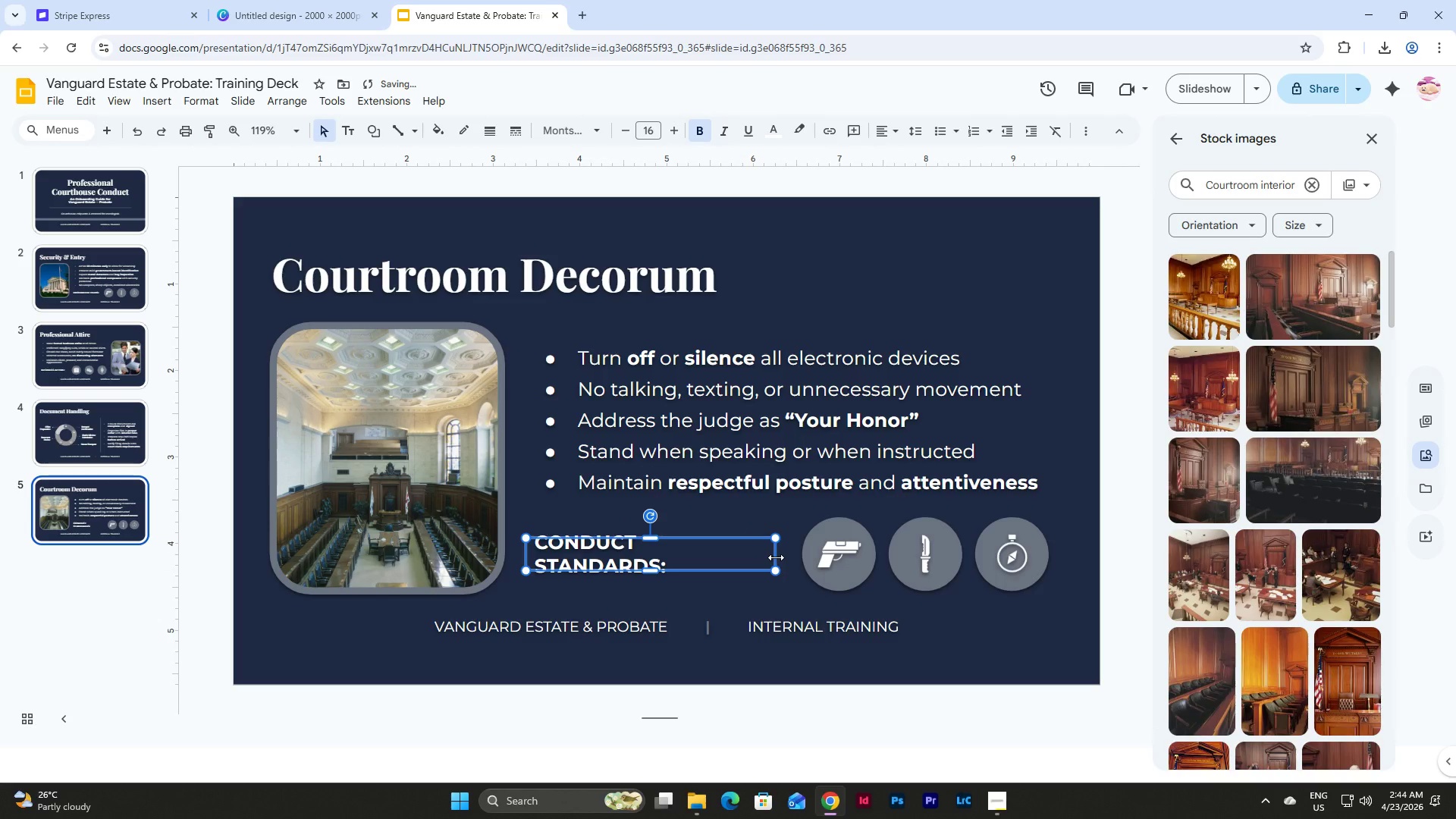 
left_click_drag(start_coordinate=[776, 557], to_coordinate=[797, 559])
 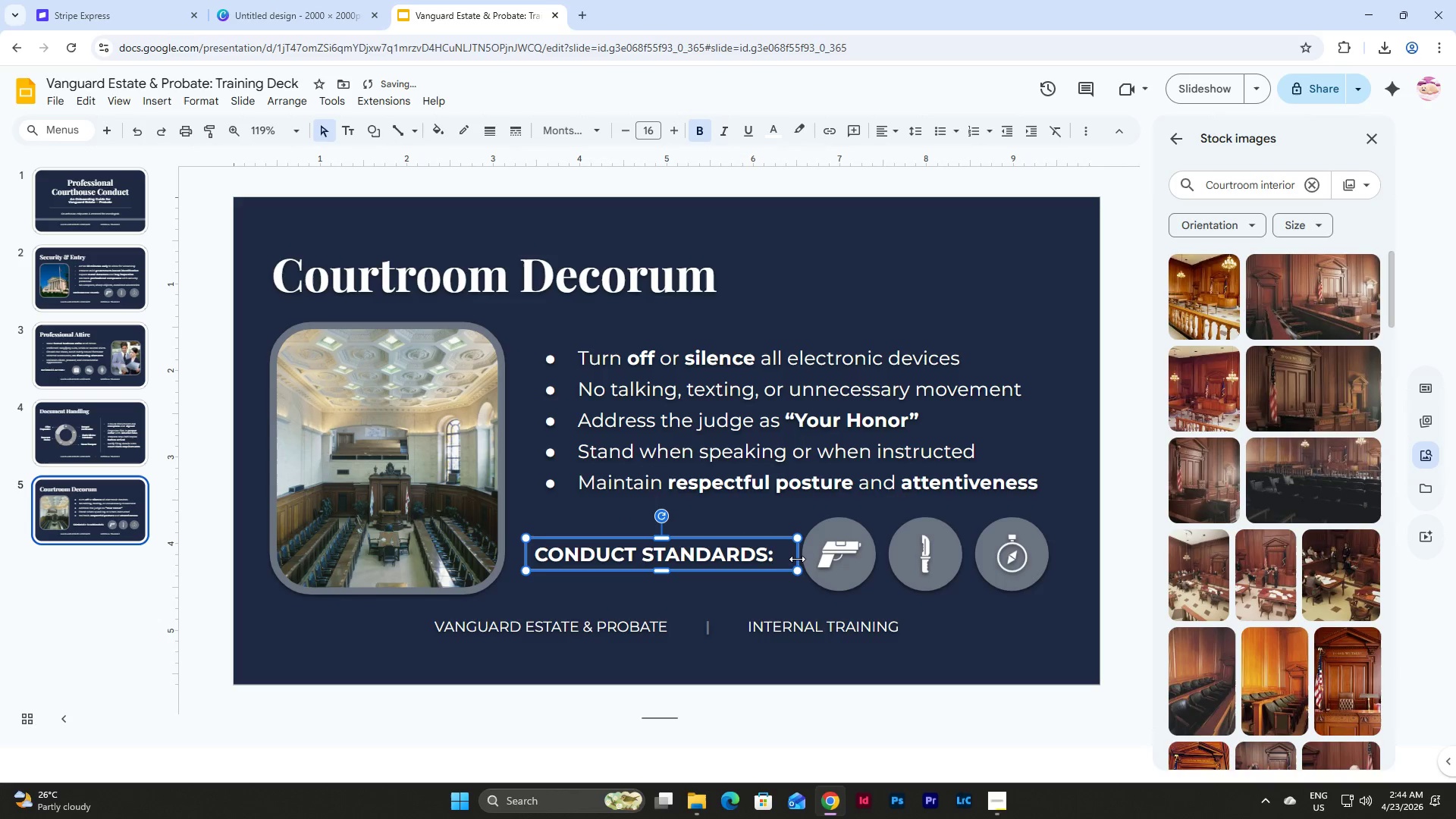 
left_click_drag(start_coordinate=[797, 559], to_coordinate=[790, 557])
 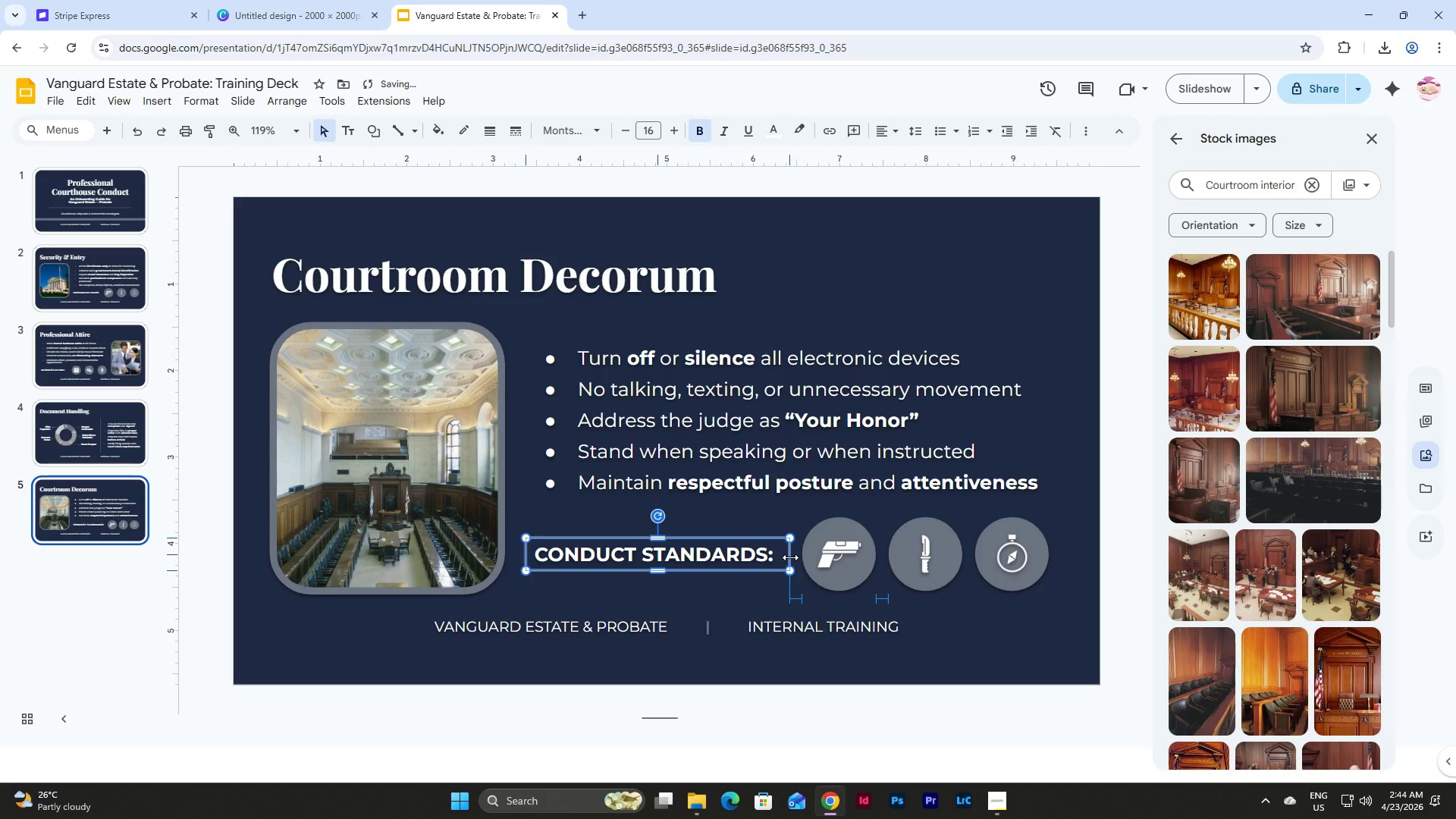 
left_click([790, 557])
 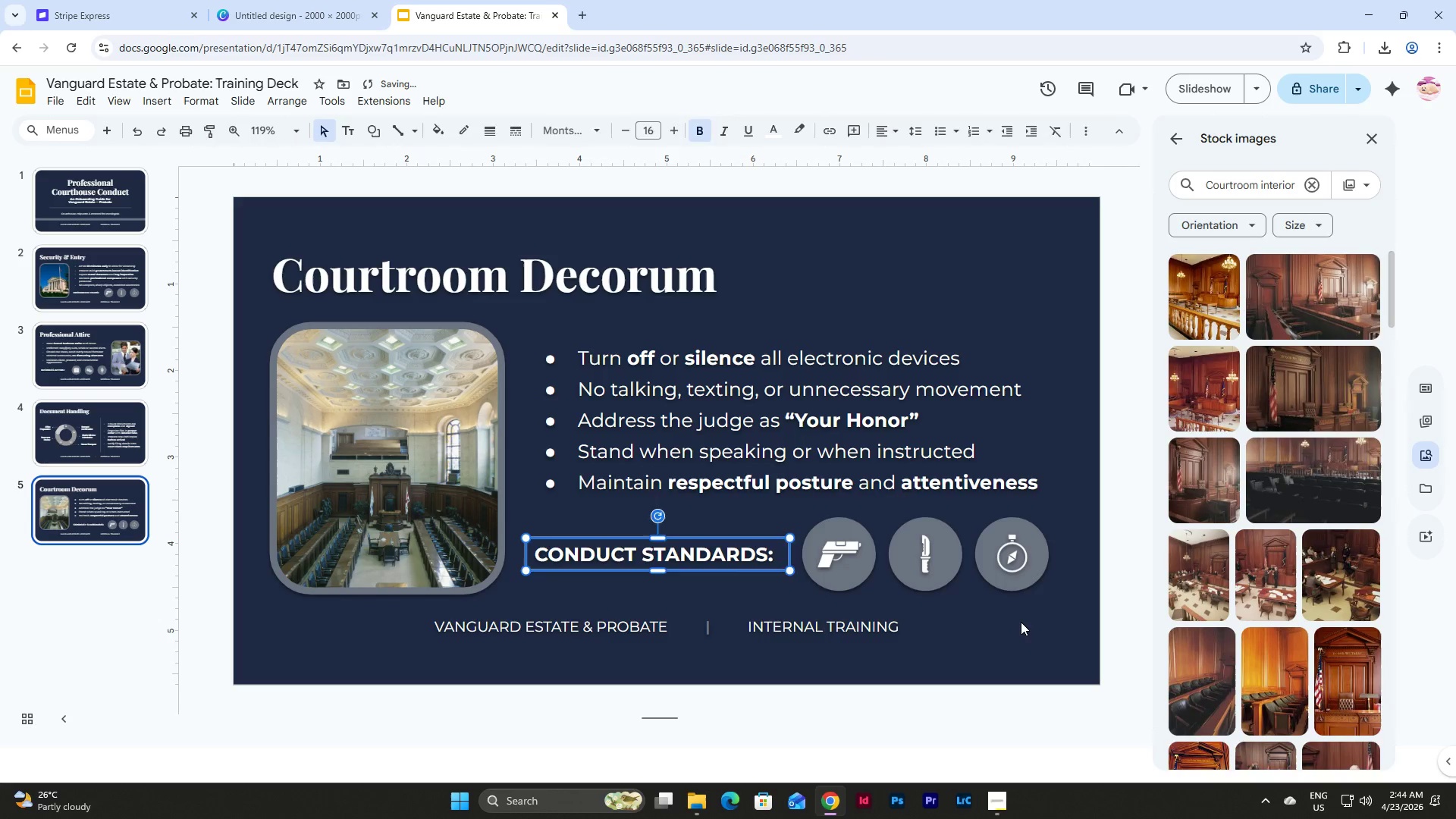 
left_click([1021, 622])
 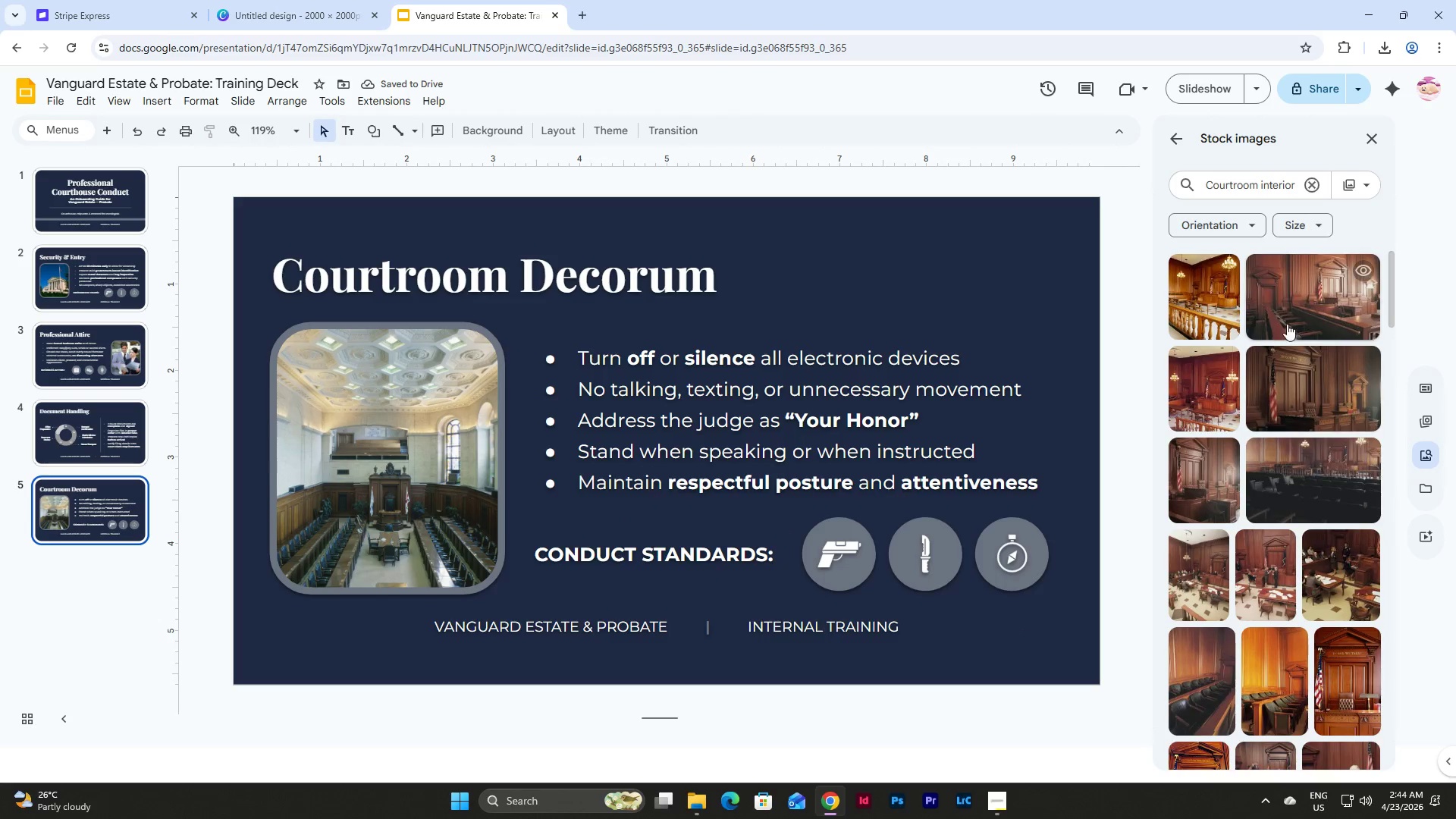 
left_click([843, 559])
 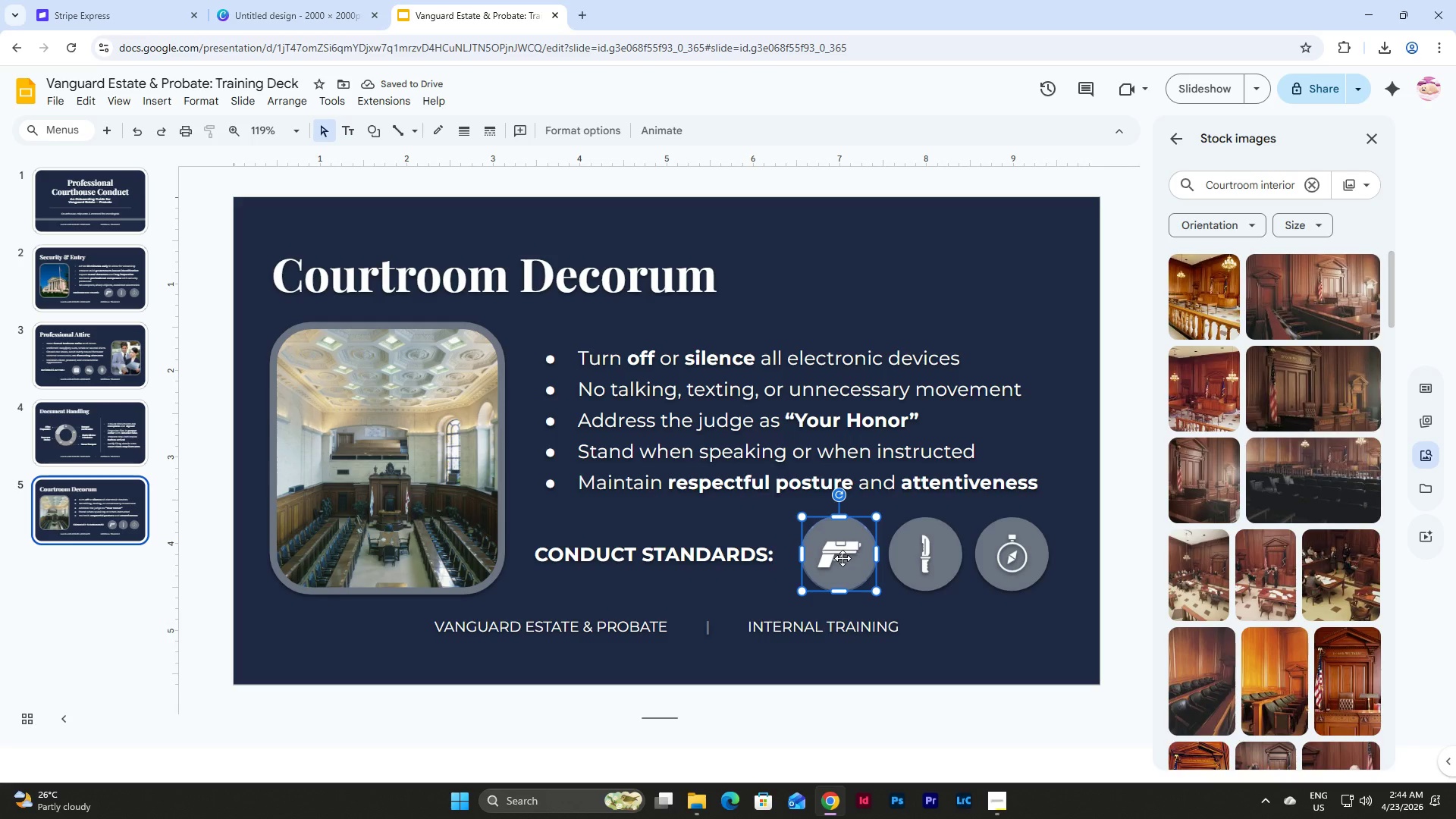 
right_click([843, 558])
 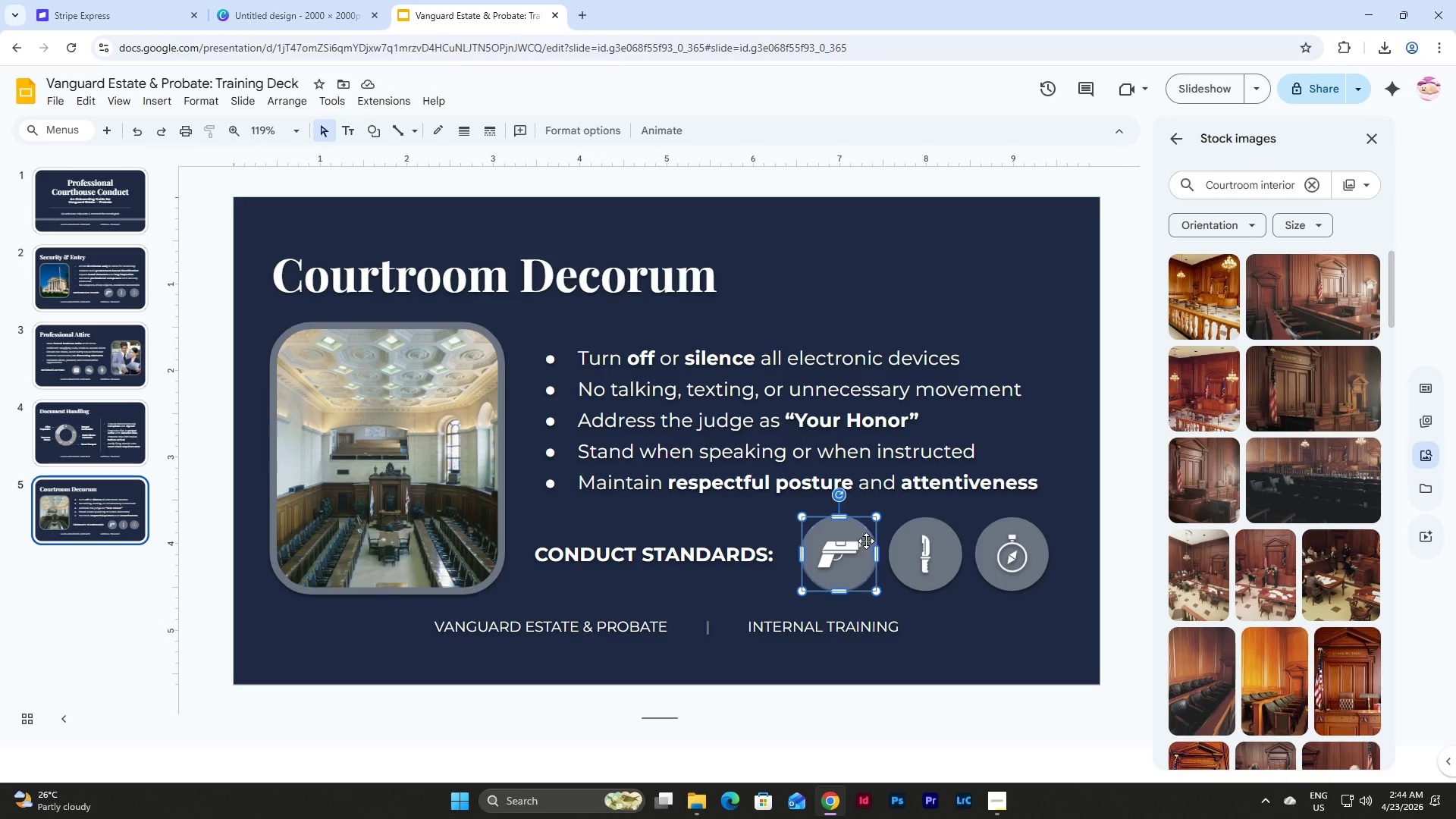 
right_click([849, 541])
 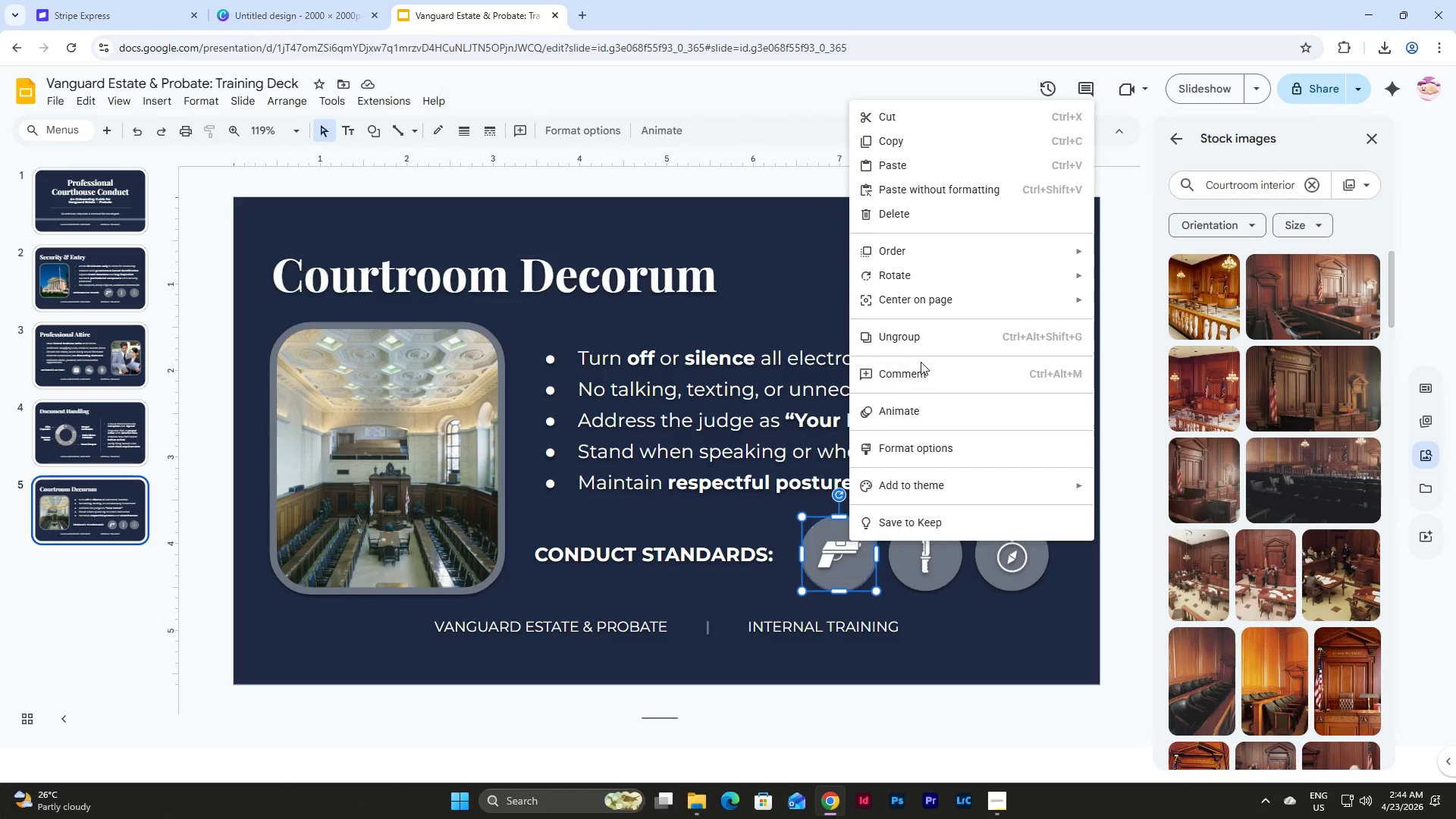 
left_click([909, 344])
 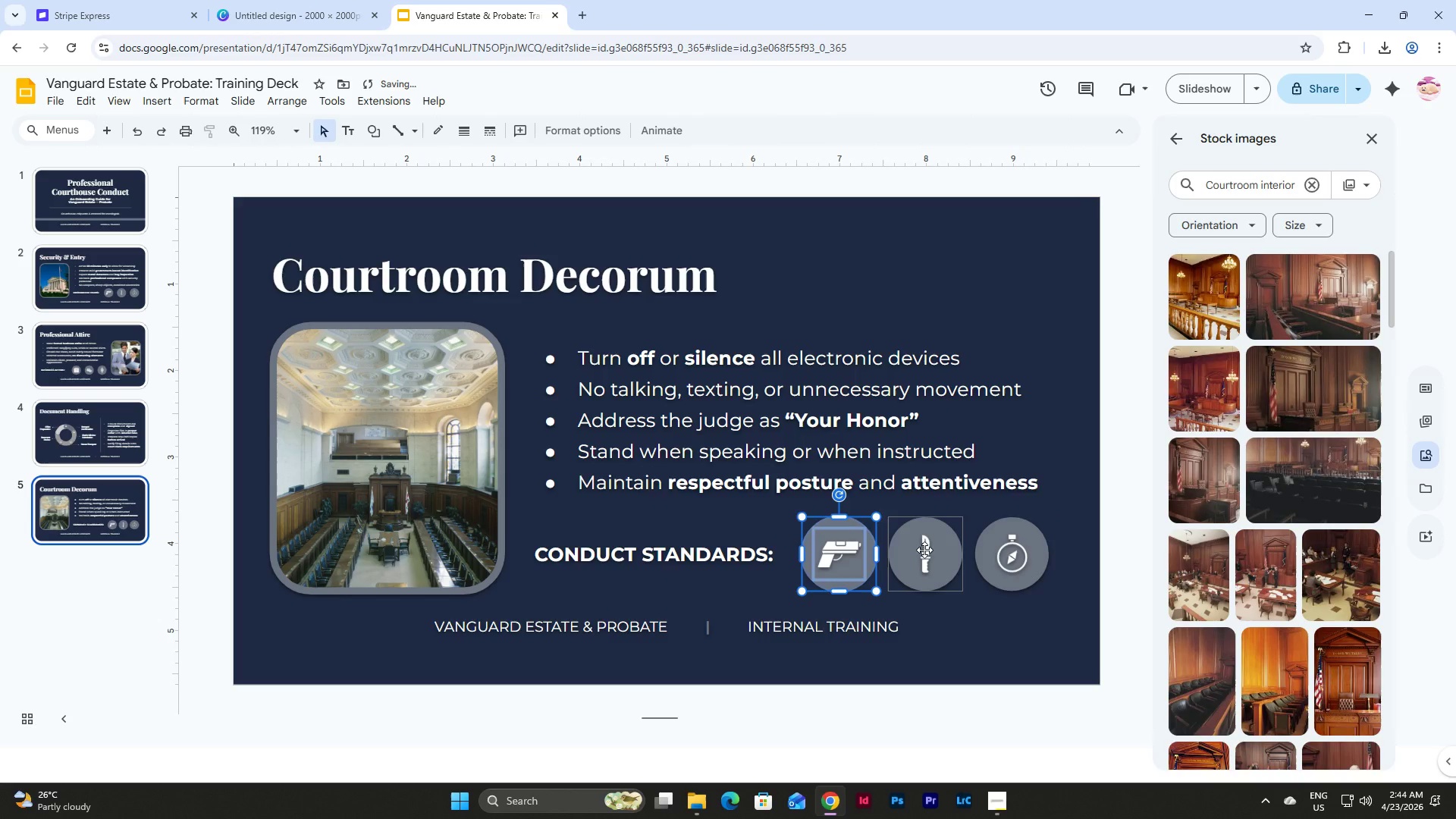 
left_click([924, 551])
 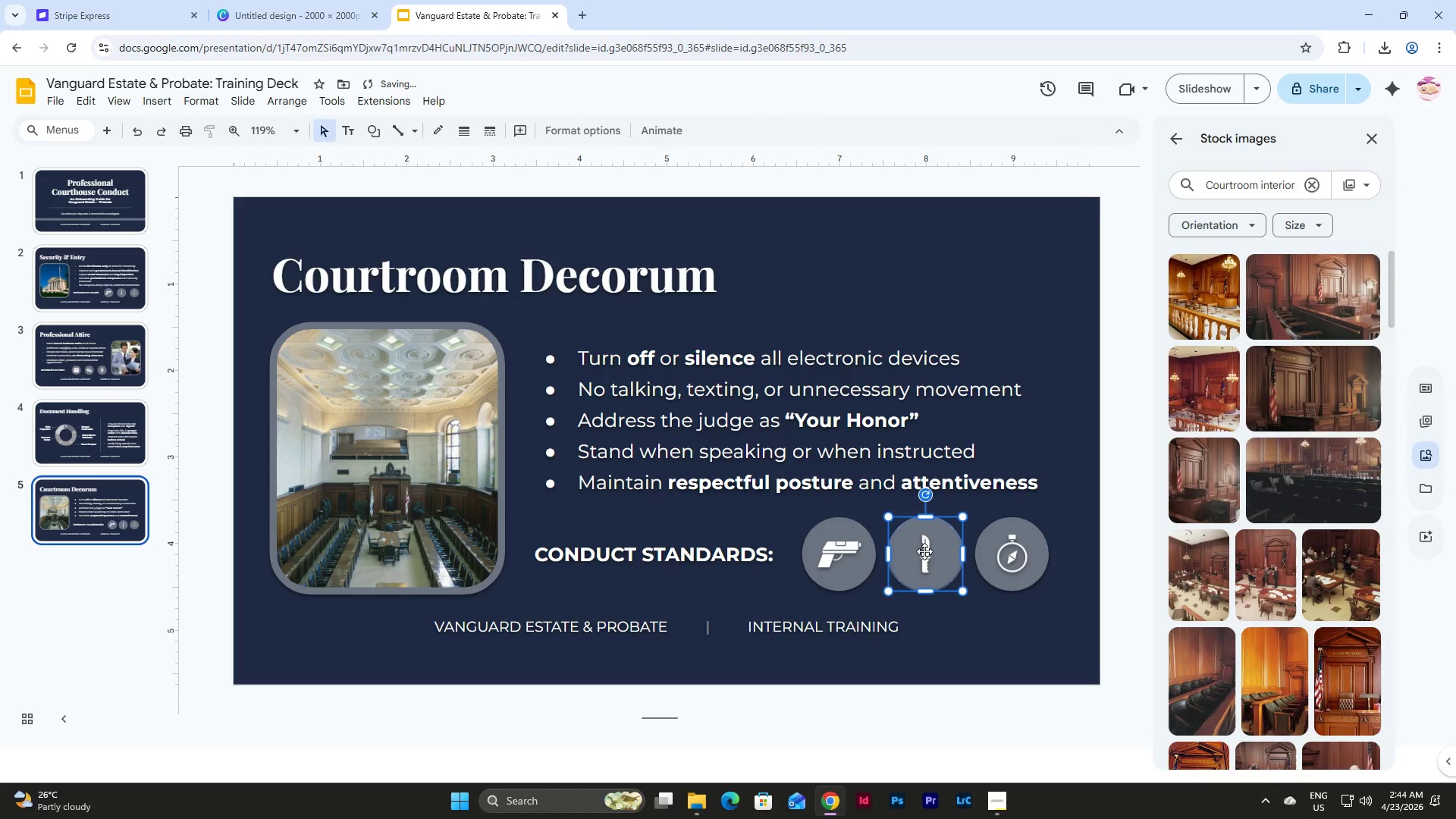 
right_click([924, 551])
 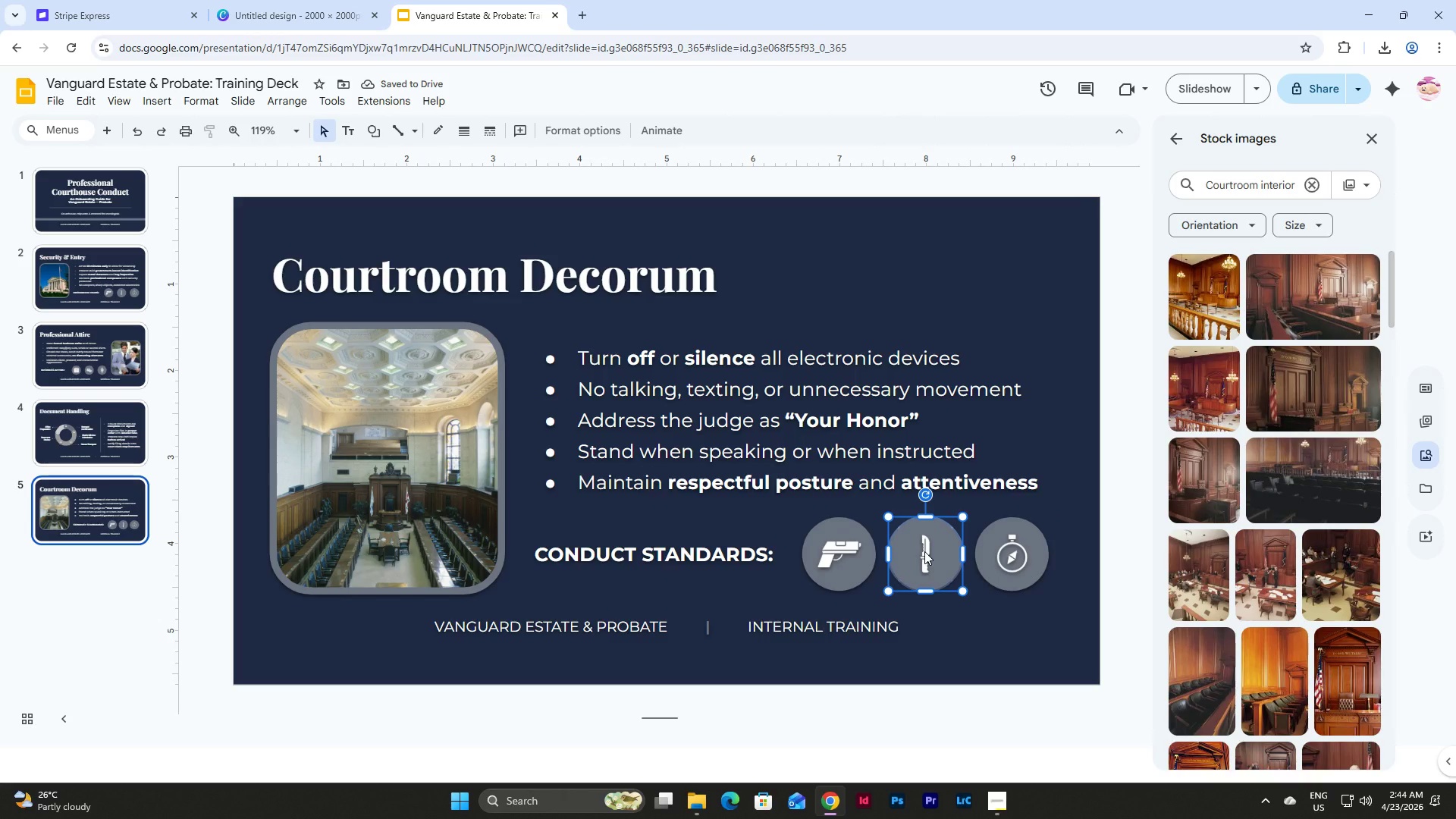 
right_click([924, 551])
 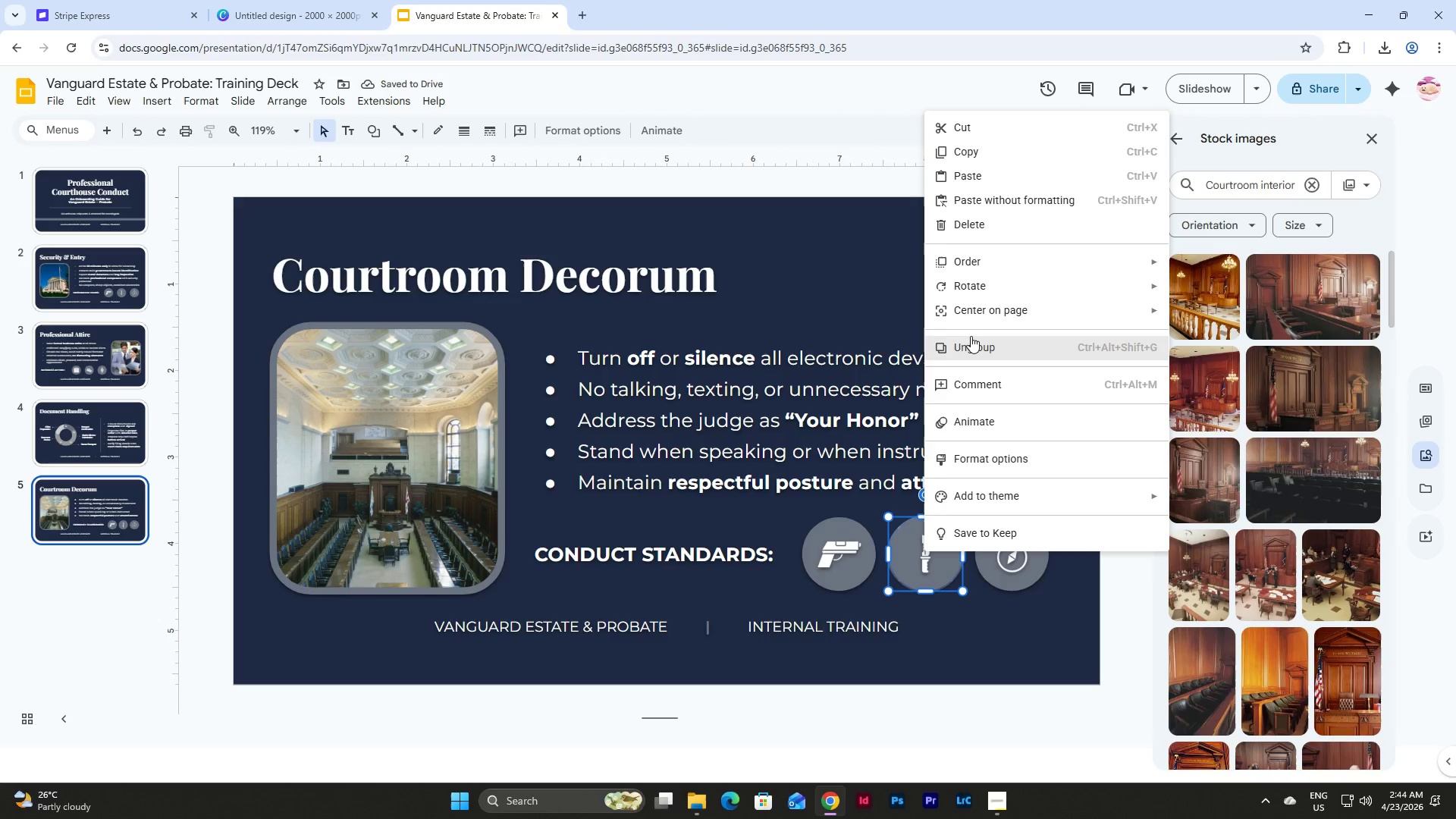 
left_click([971, 349])
 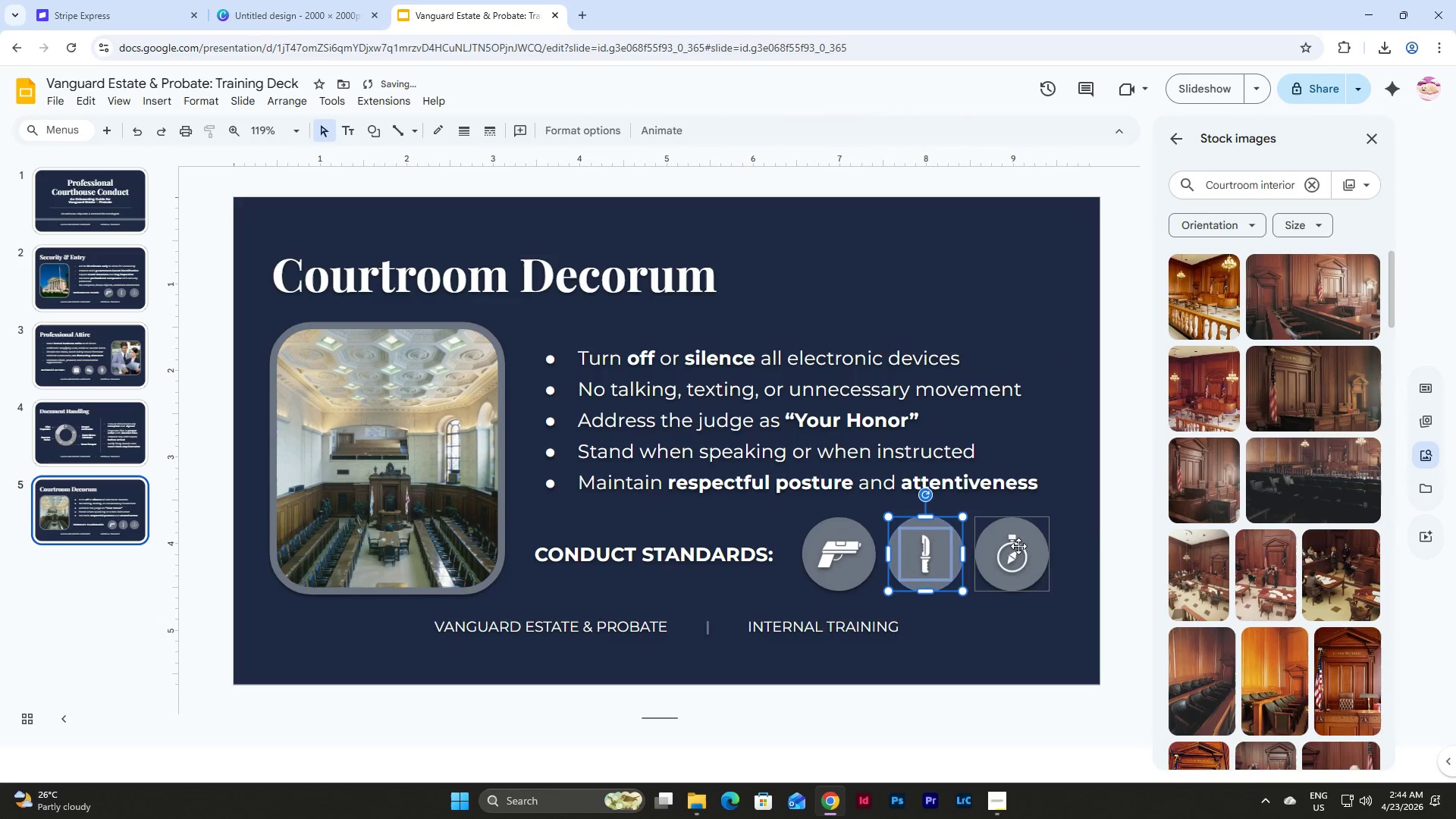 
left_click([1009, 534])
 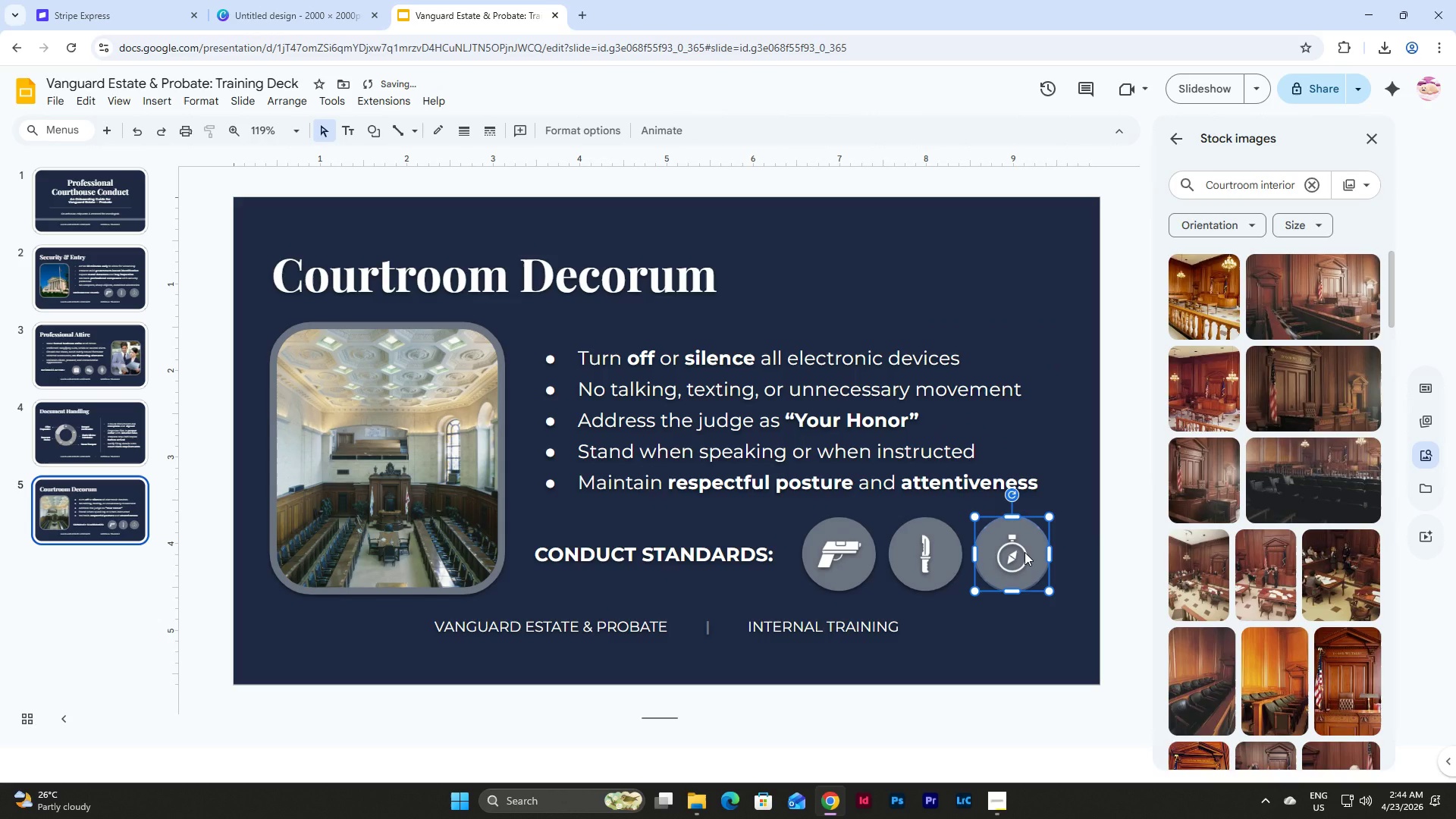 
right_click([1025, 552])
 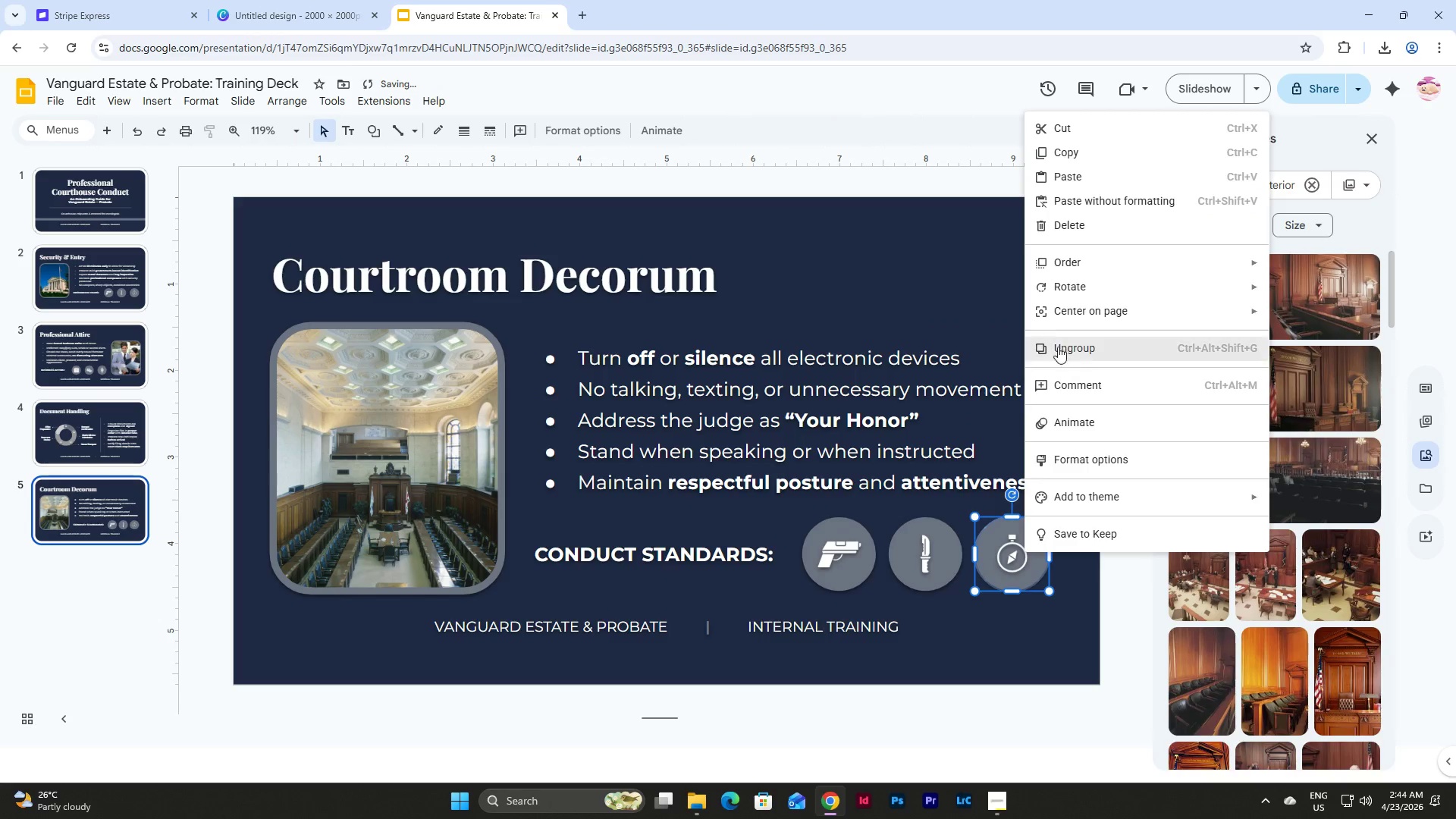 
left_click([1058, 334])
 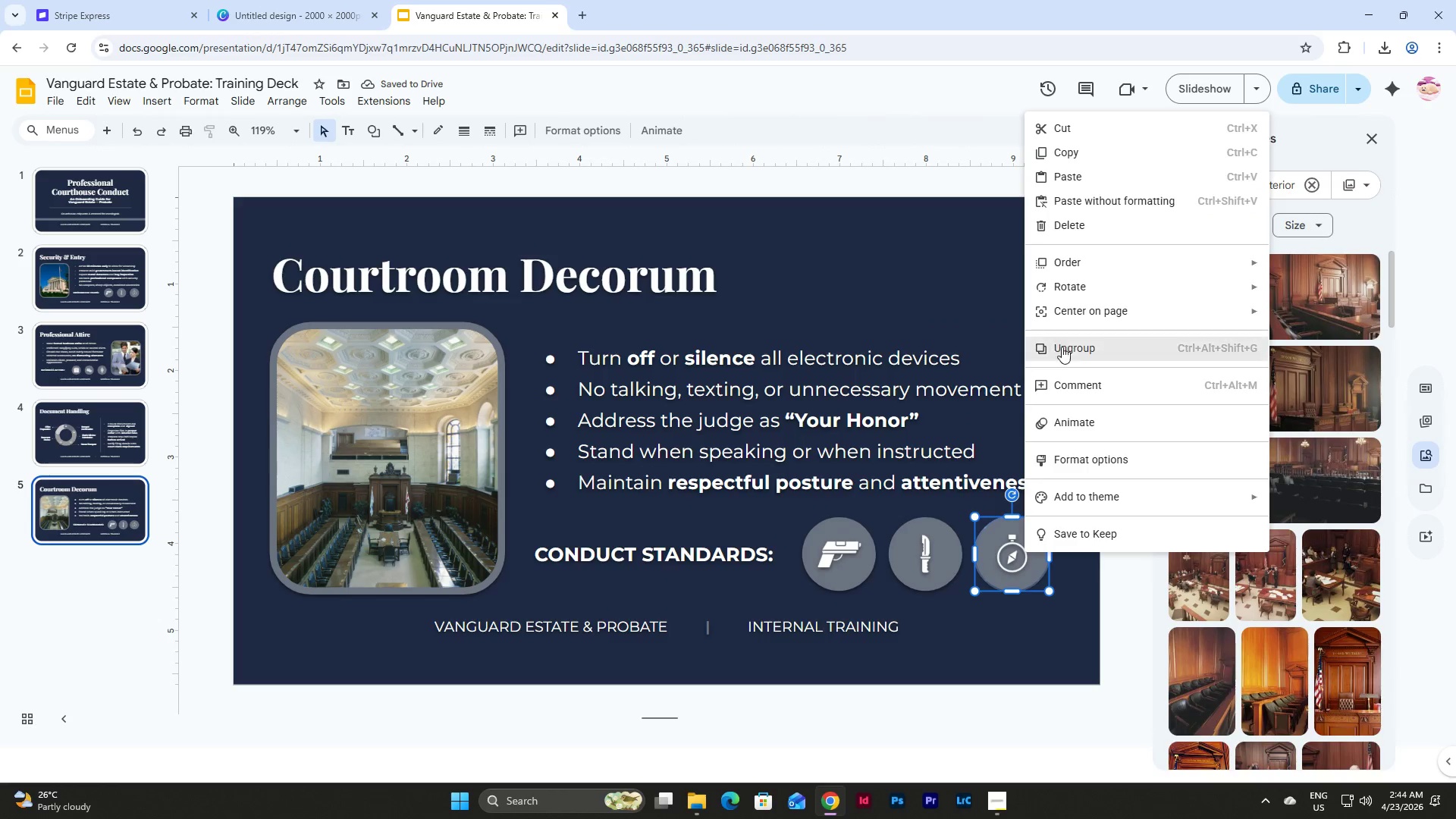 
left_click([1062, 350])
 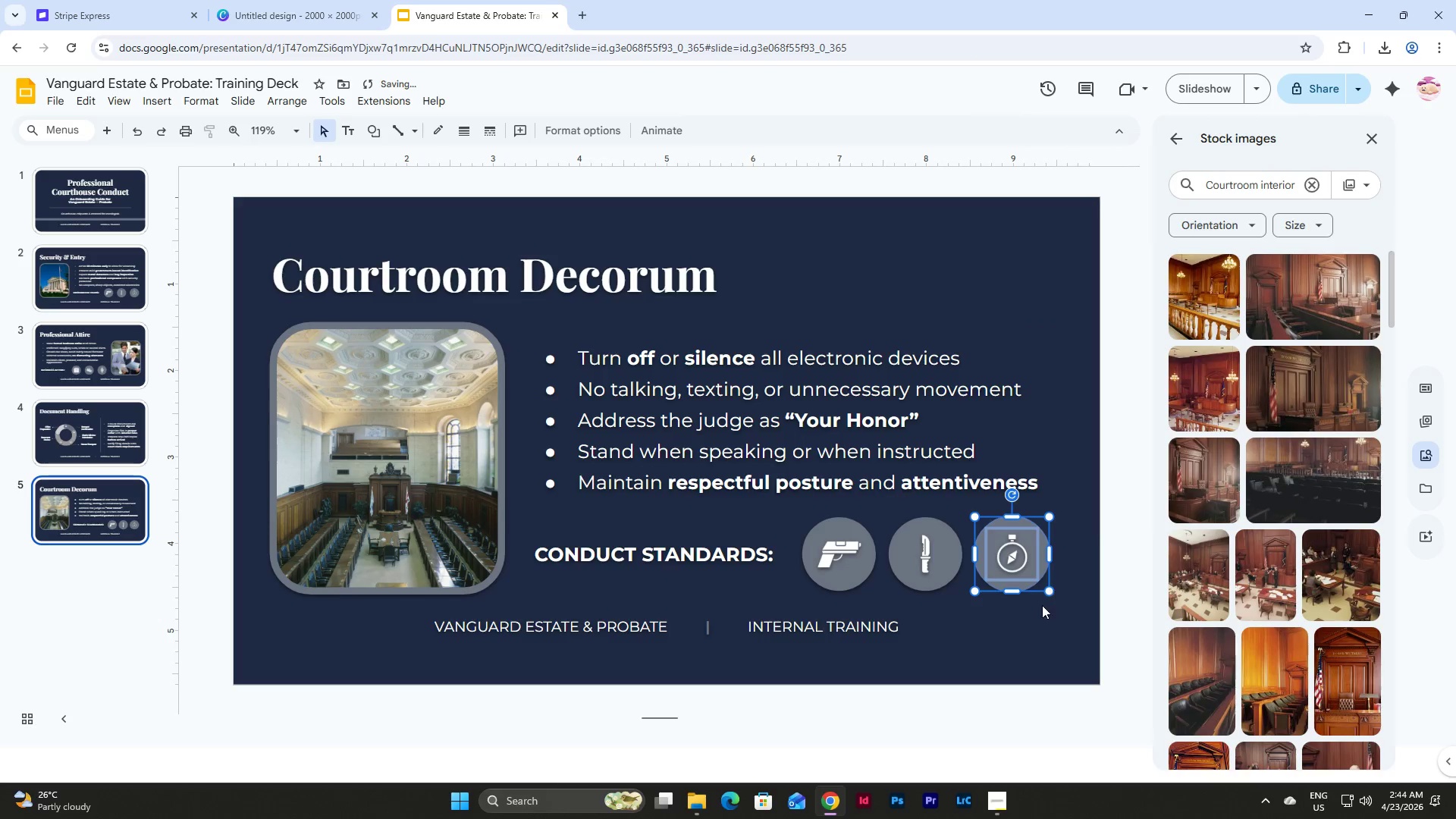 
left_click([1038, 613])
 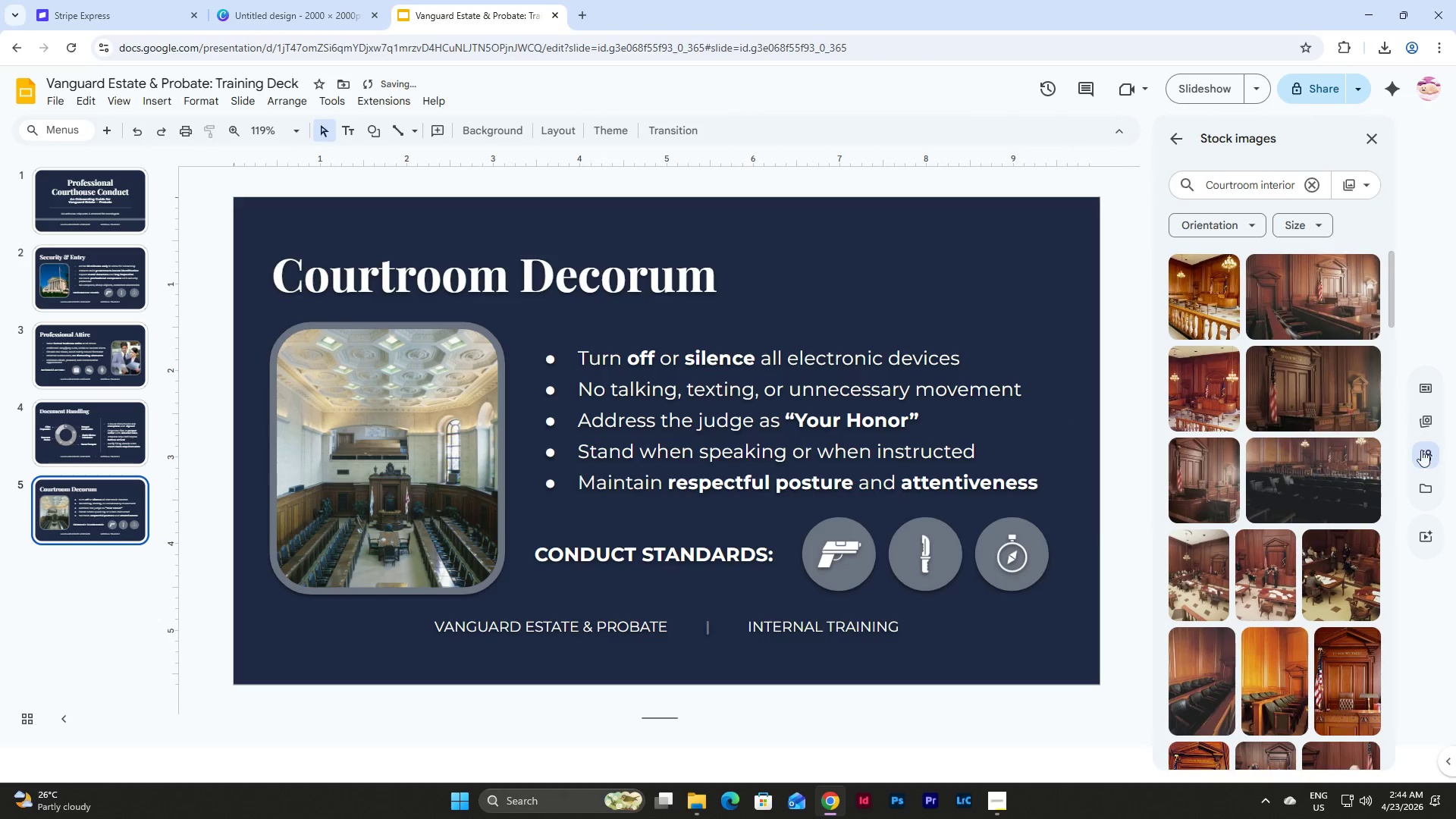 
left_click([1421, 462])
 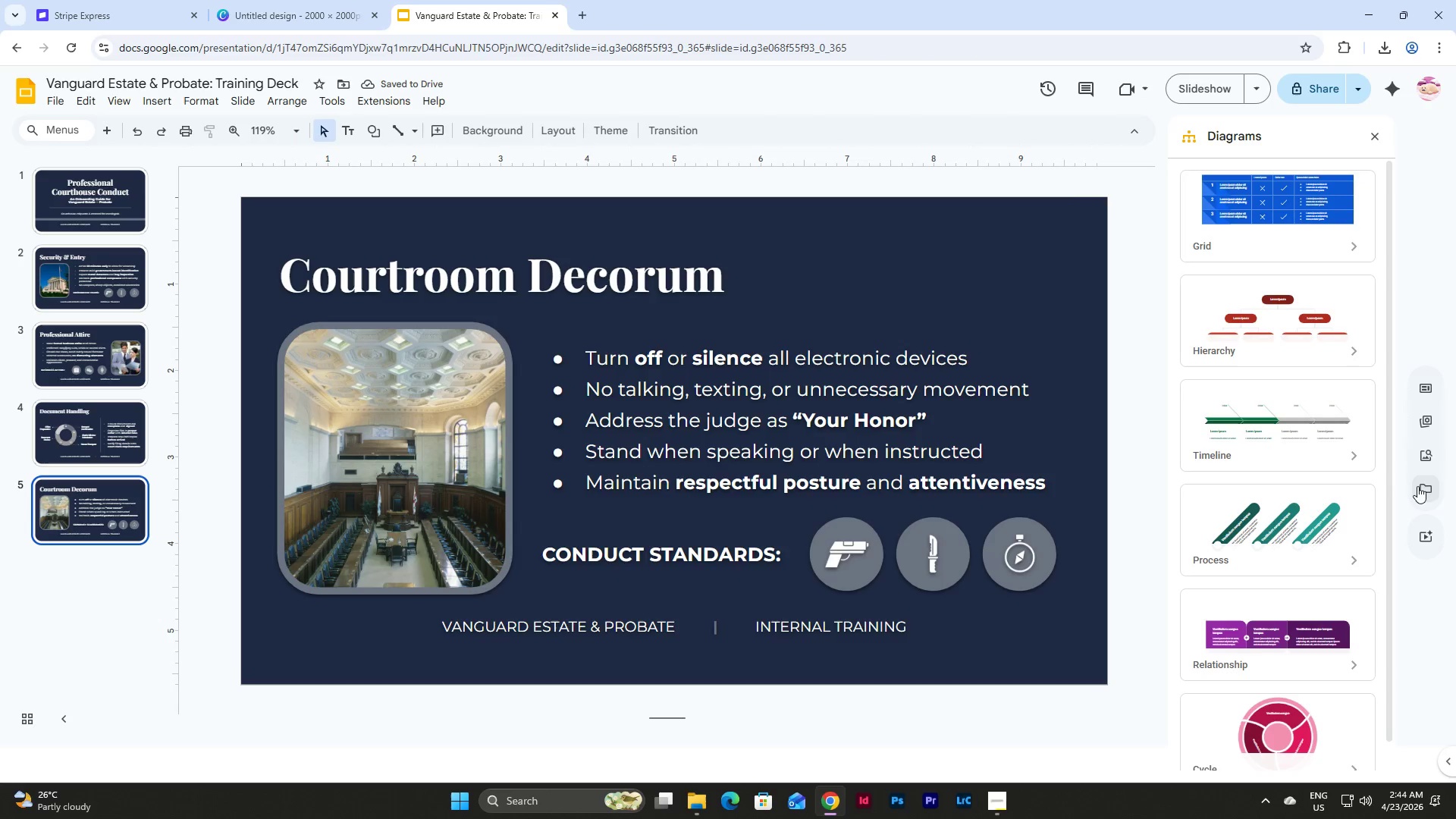 
left_click([1423, 463])
 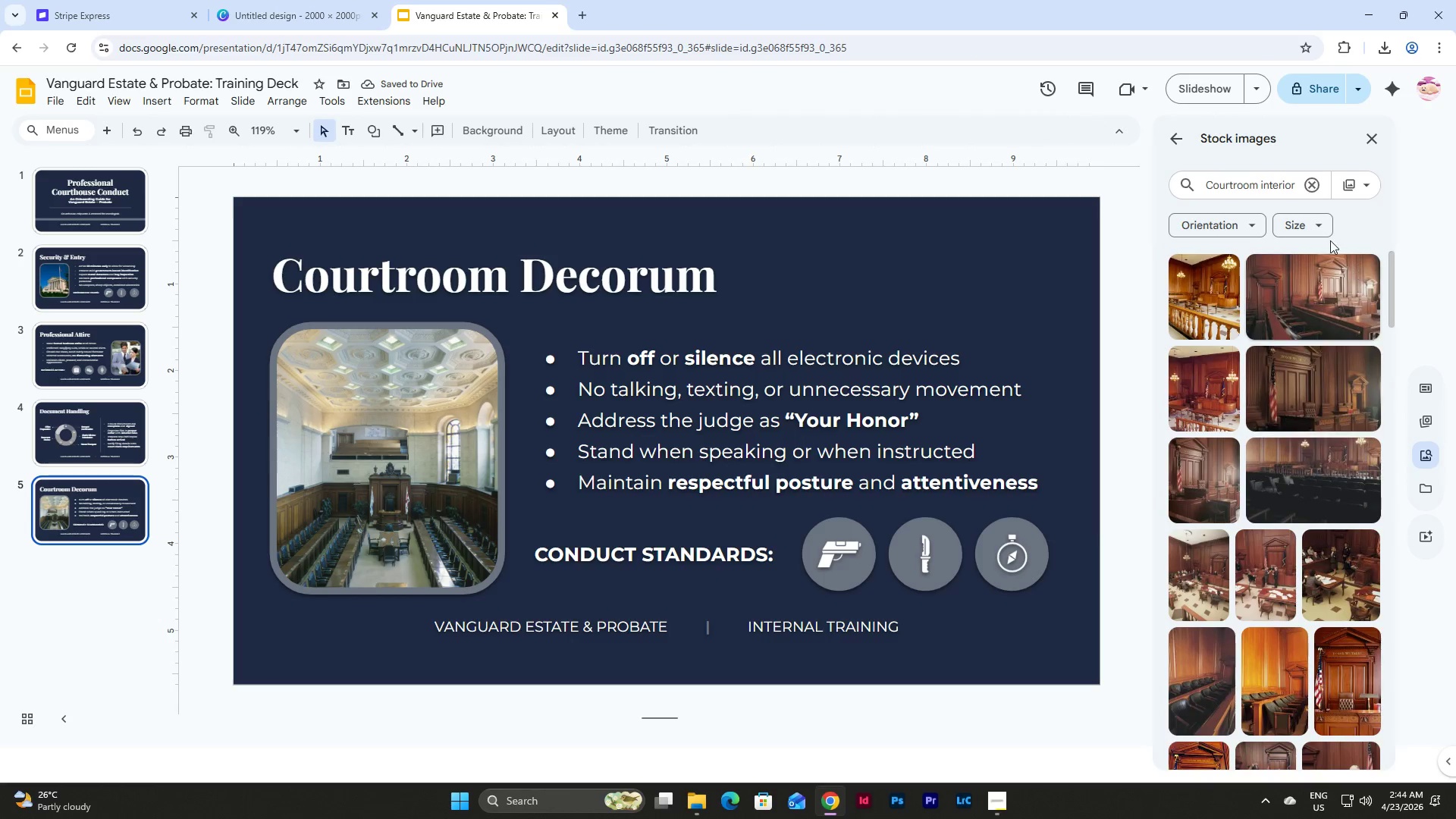 
left_click([1314, 179])
 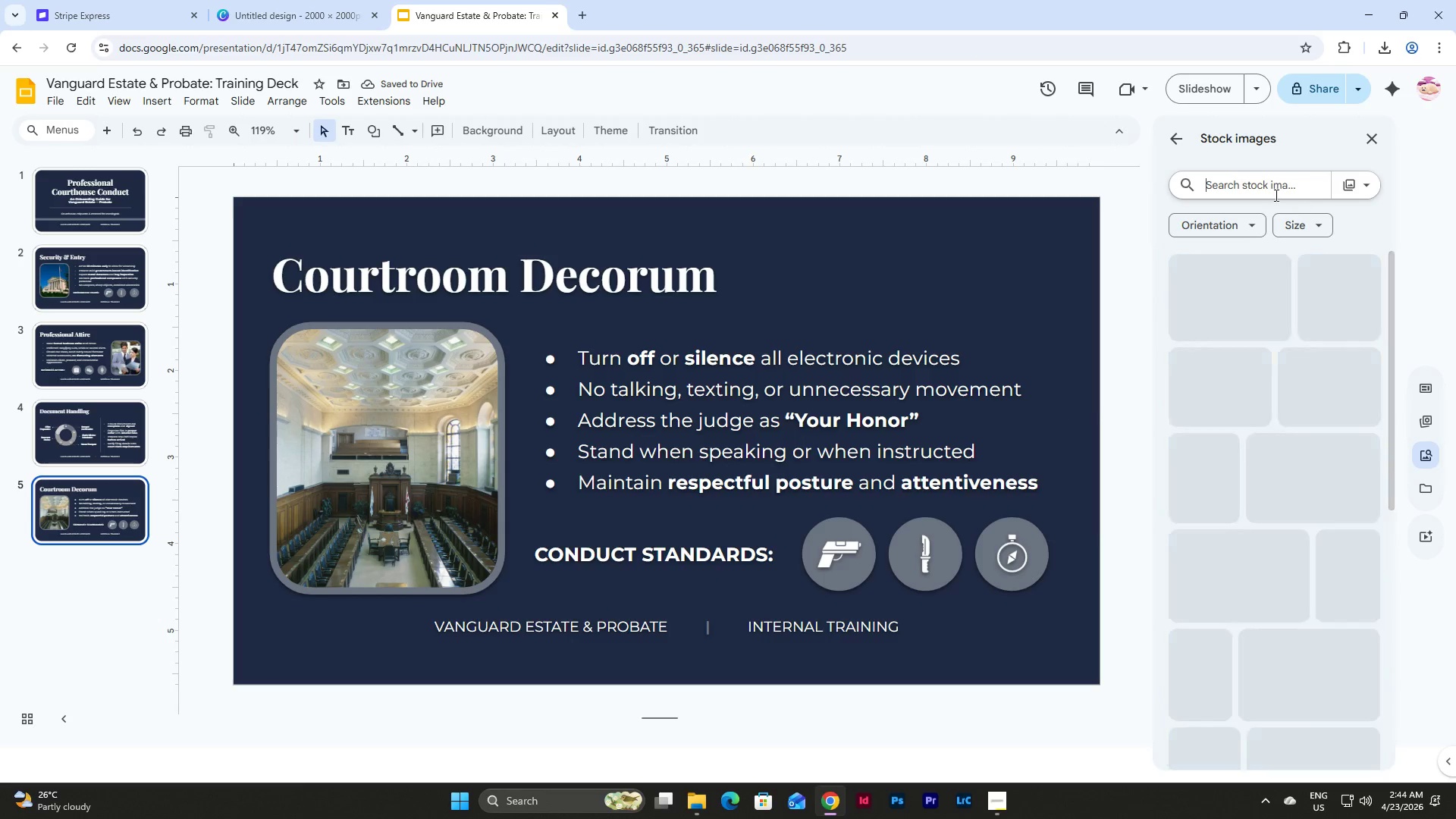 
left_click([1266, 187])
 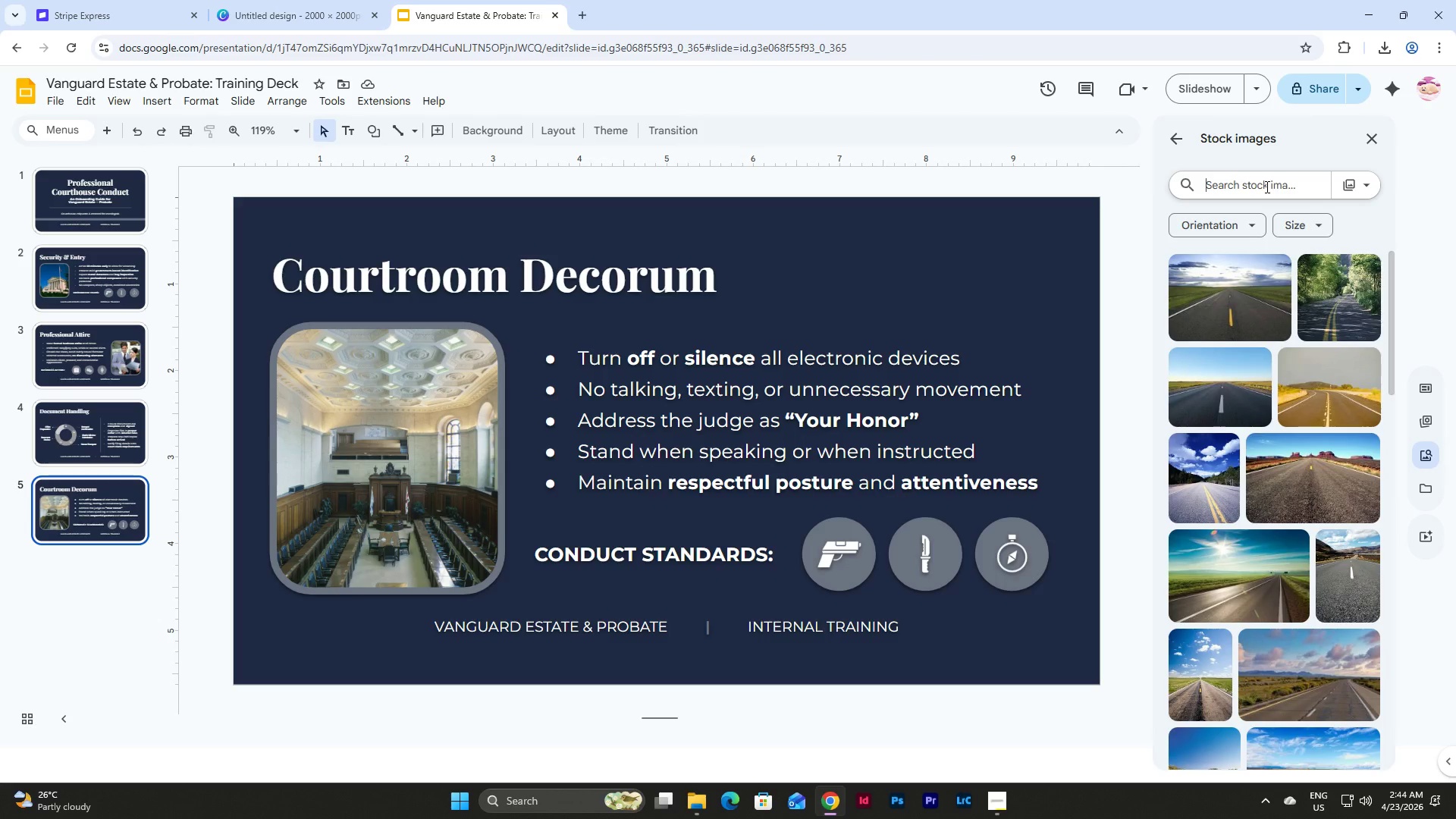 
wait(20.59)
 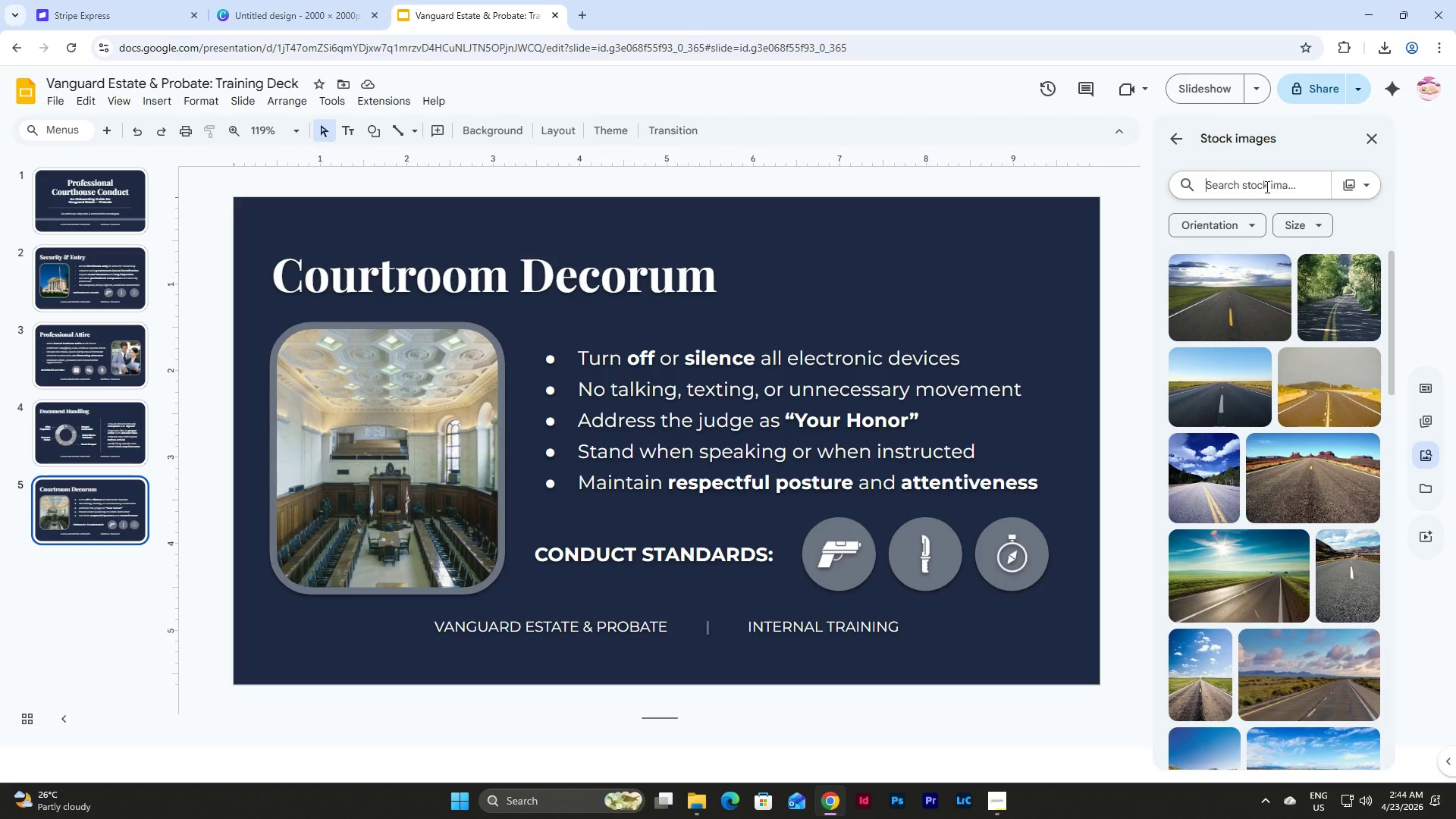 
left_click([1235, 188])
 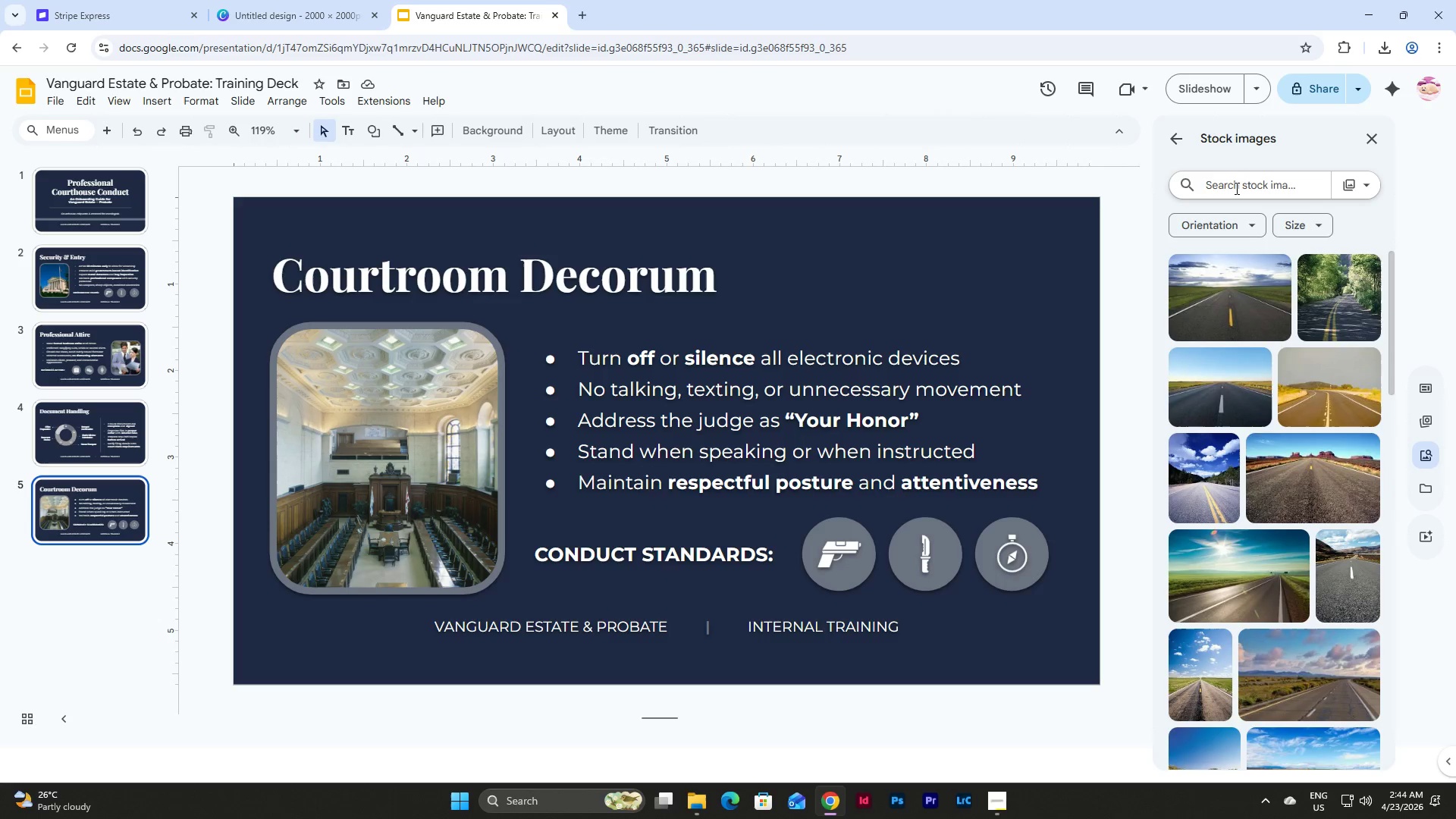 
type(muted icon)
 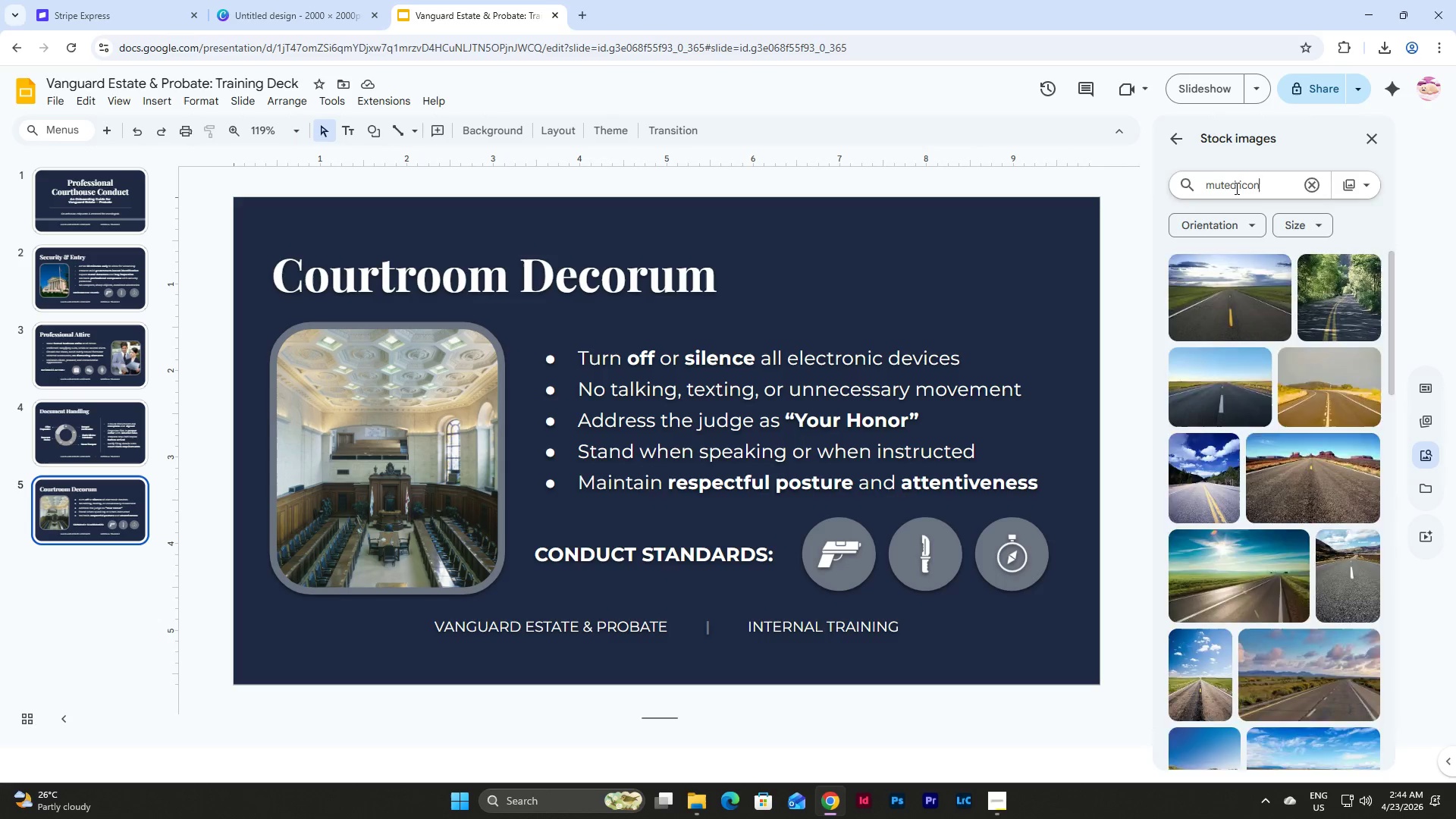 
key(Enter)
 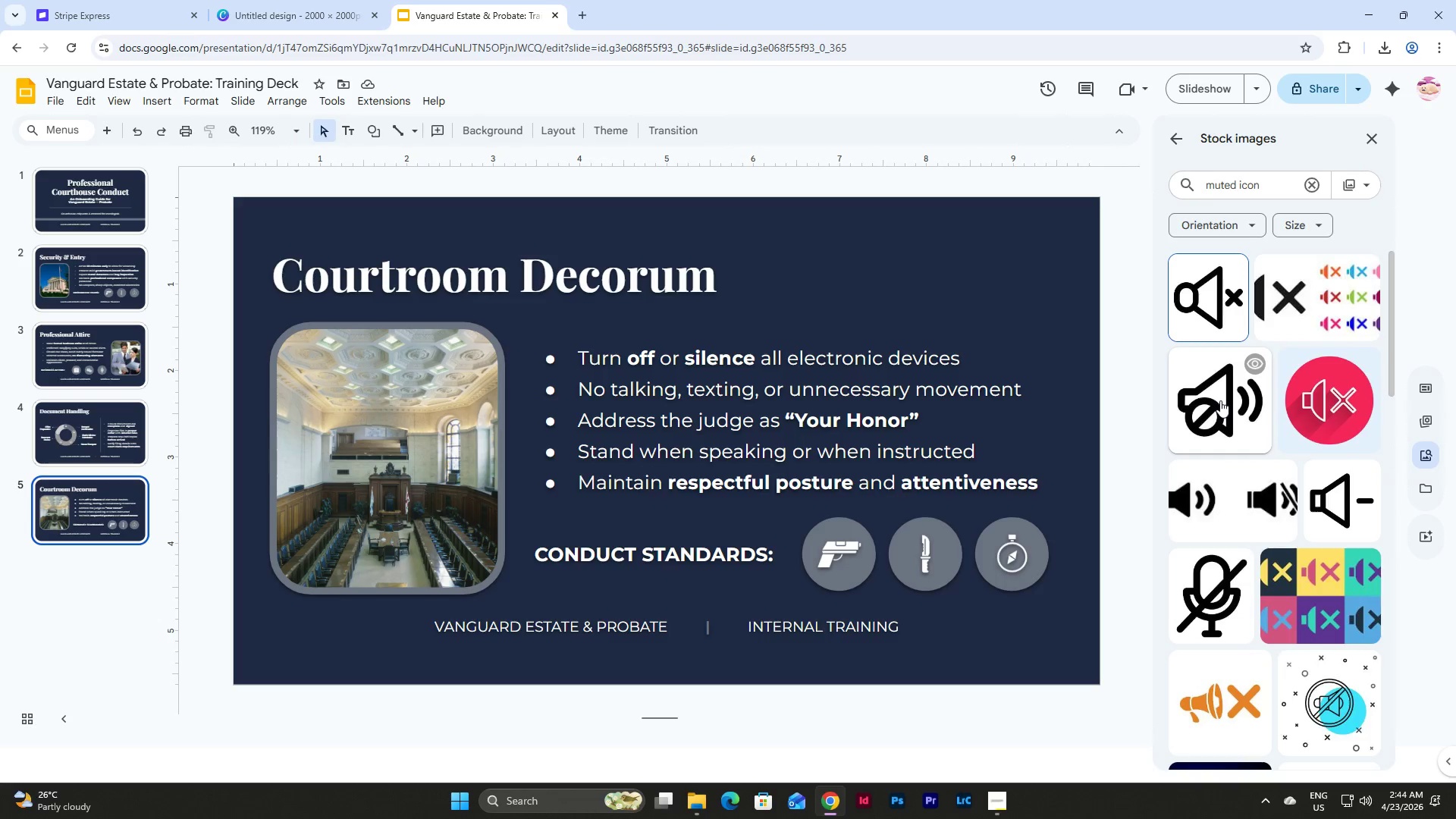 
scroll: coordinate [1220, 400], scroll_direction: down, amount: 5.0
 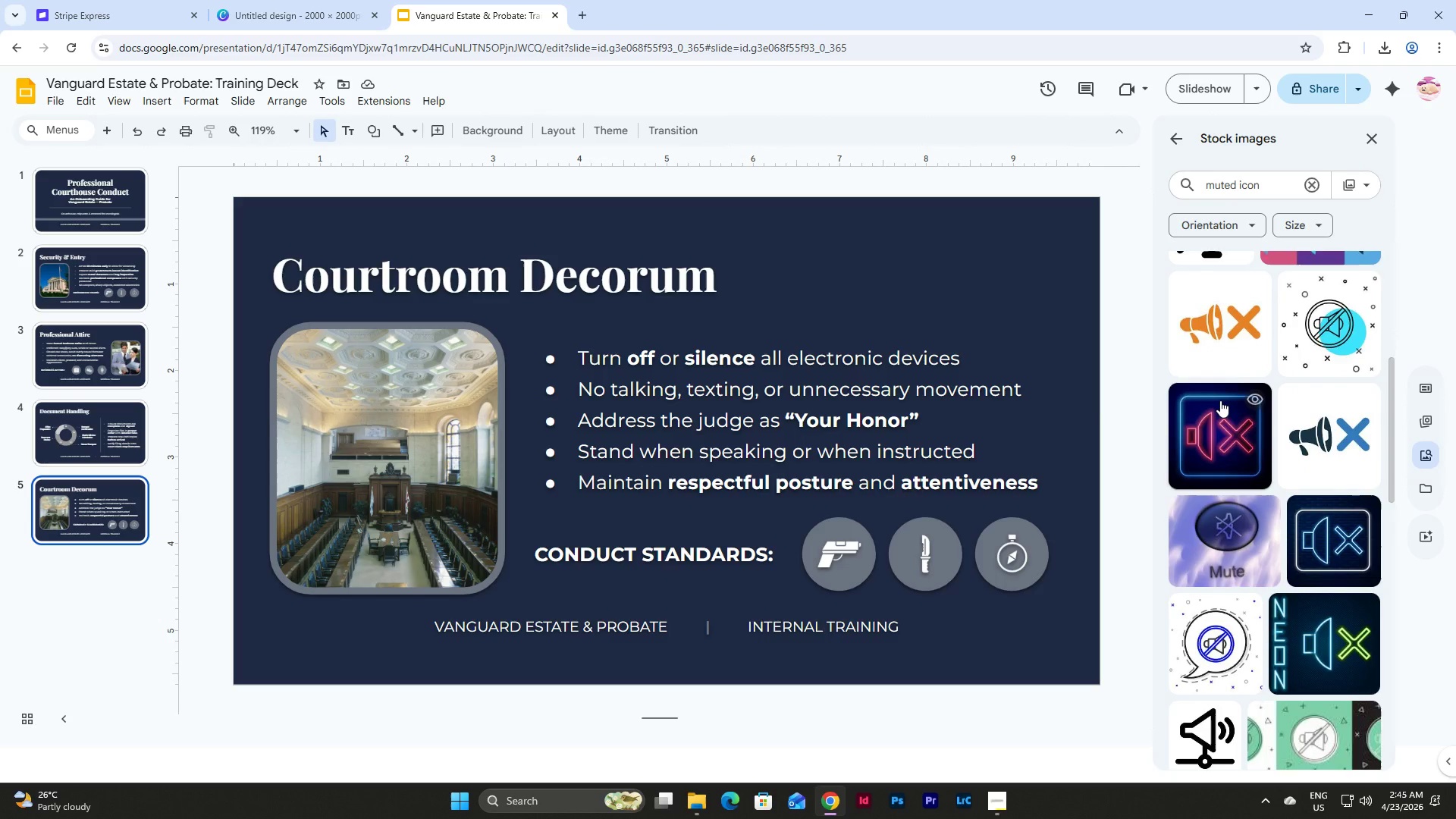 
scroll: coordinate [1220, 400], scroll_direction: up, amount: 5.0
 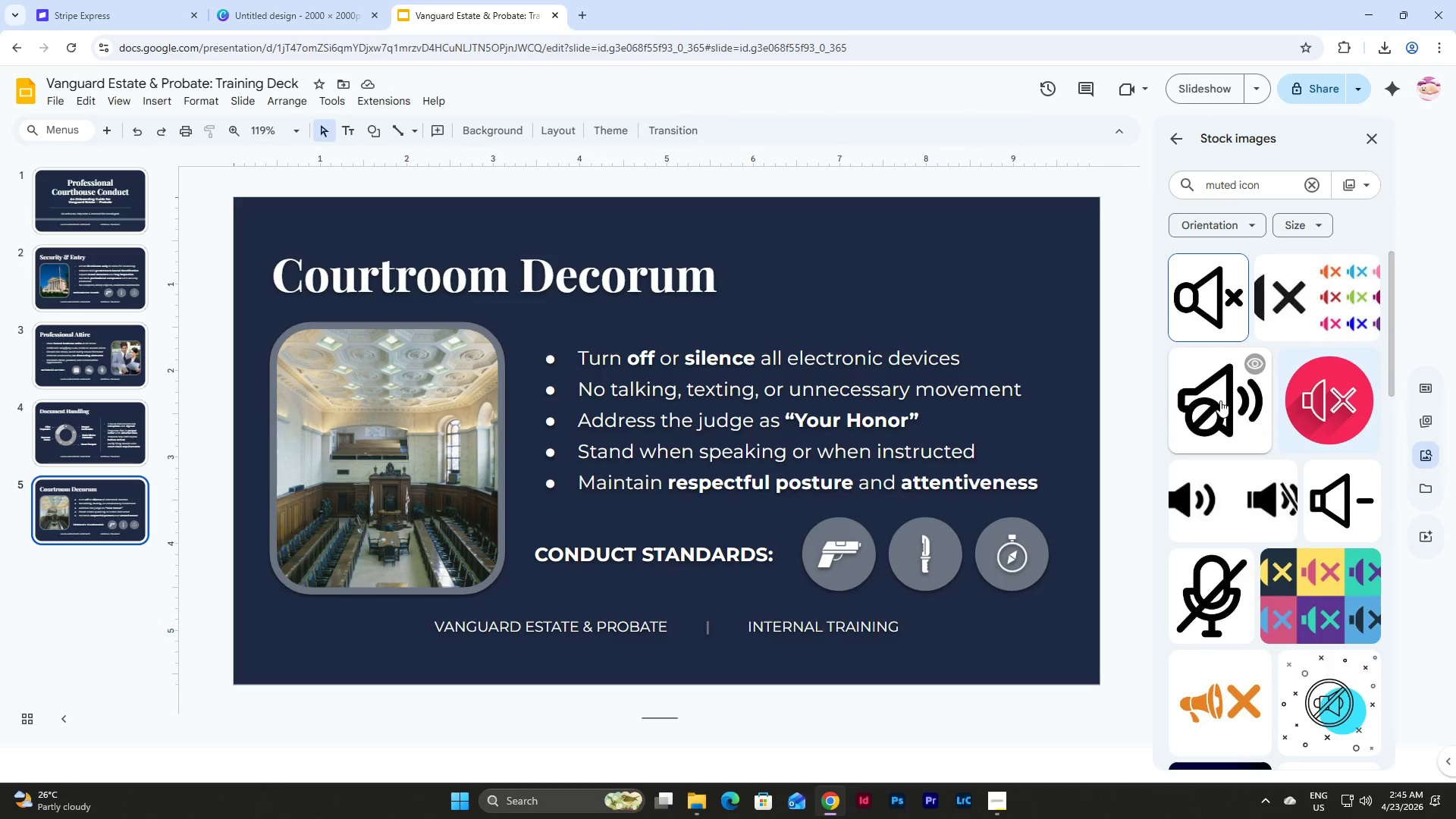 
scroll: coordinate [1220, 400], scroll_direction: none, amount: 0.0
 